 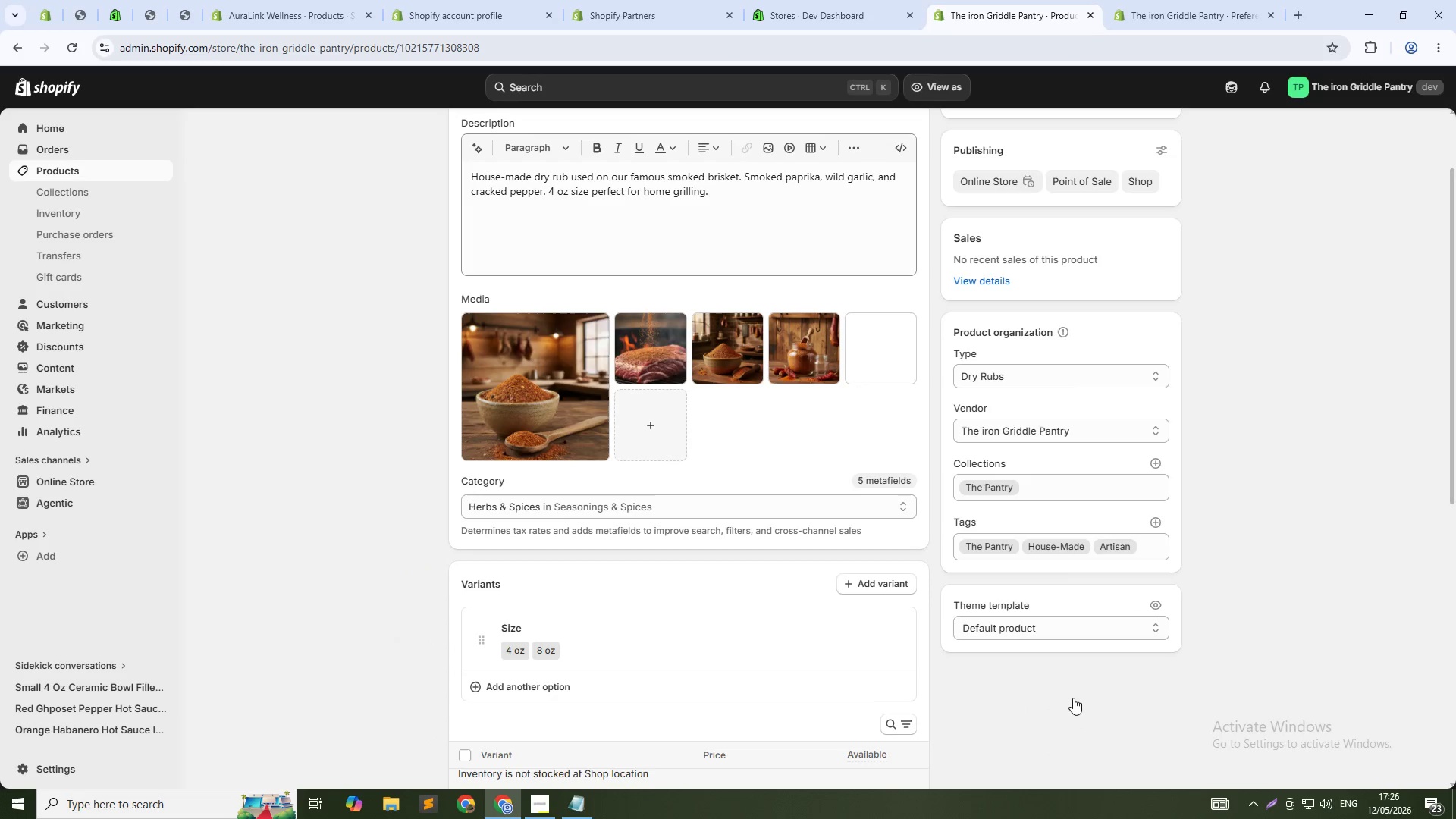 
left_click([867, 344])
 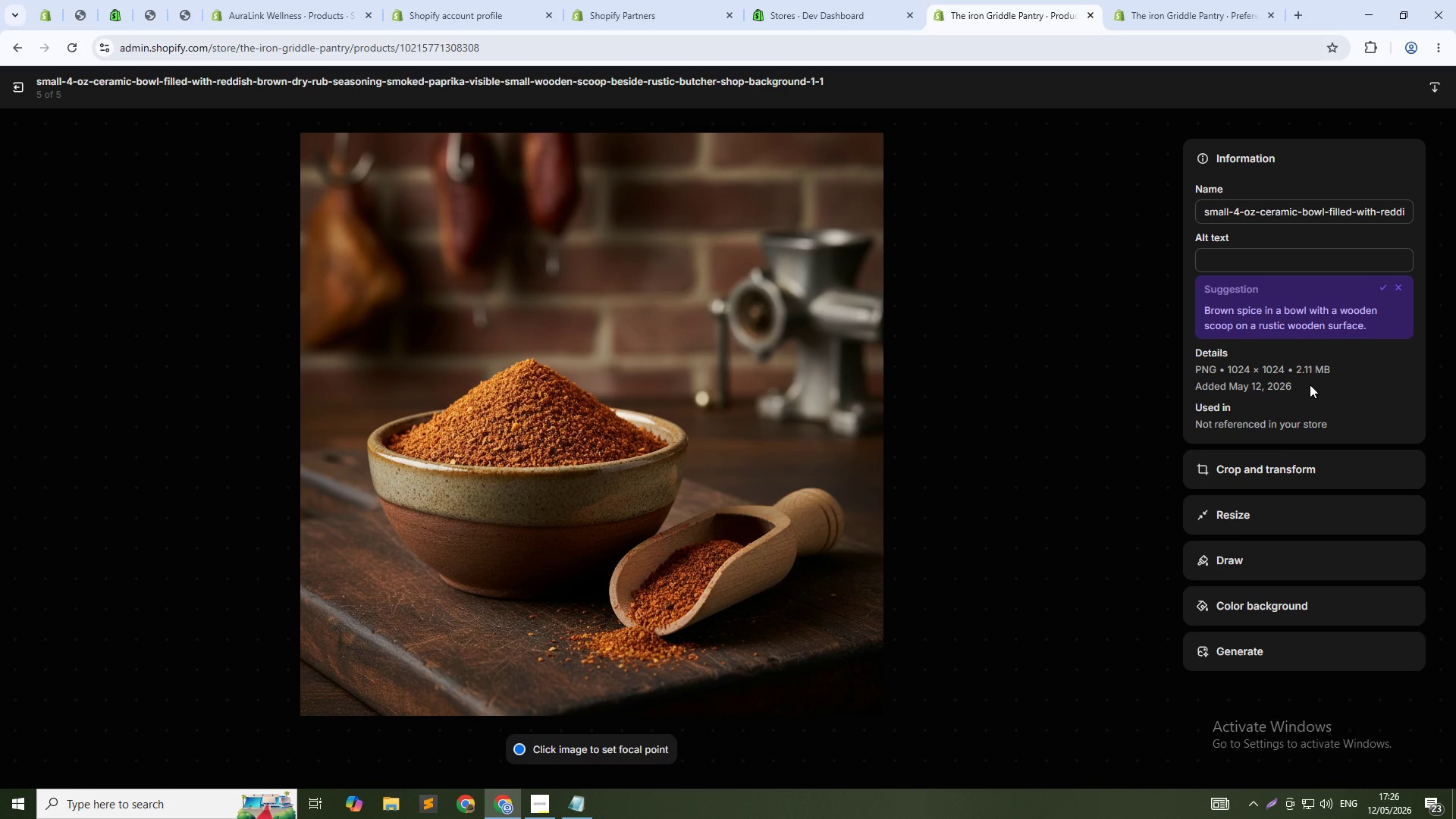 
wait(5.11)
 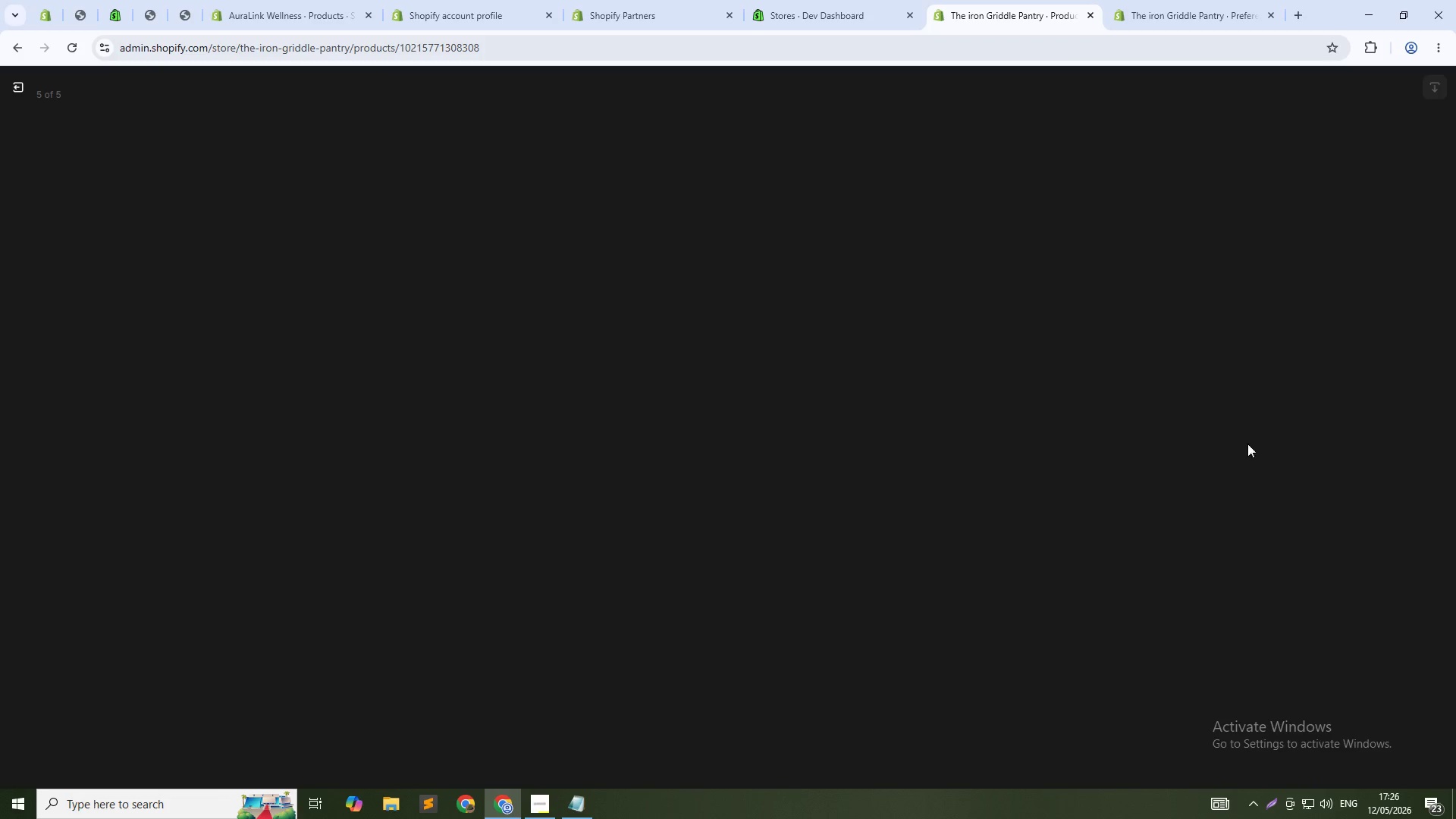 
left_click([1272, 256])
 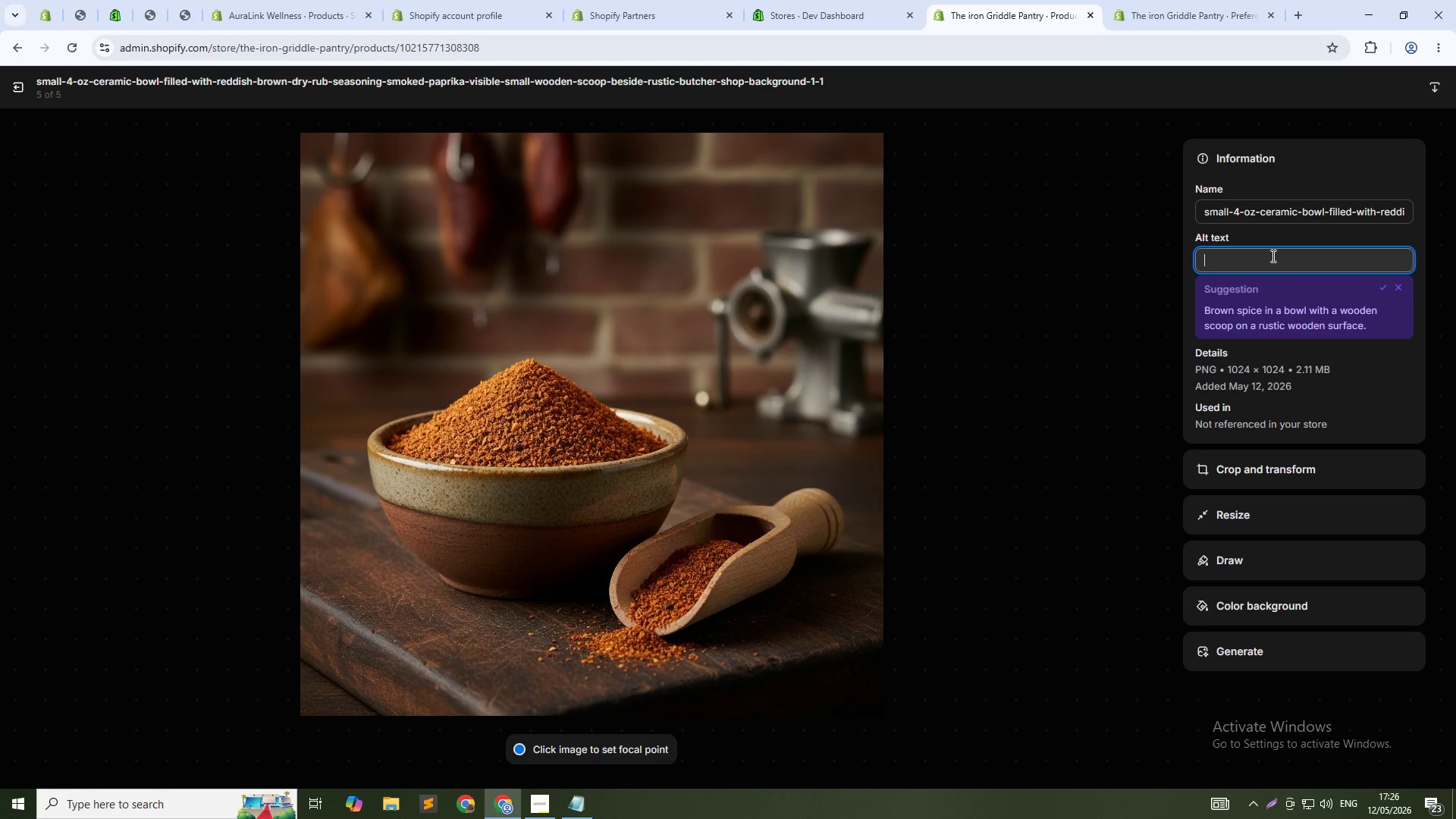 
type(Small)
key(Backspace)
key(Backspace)
key(Backspace)
key(Backspace)
key(Backspace)
type(sMALL )
 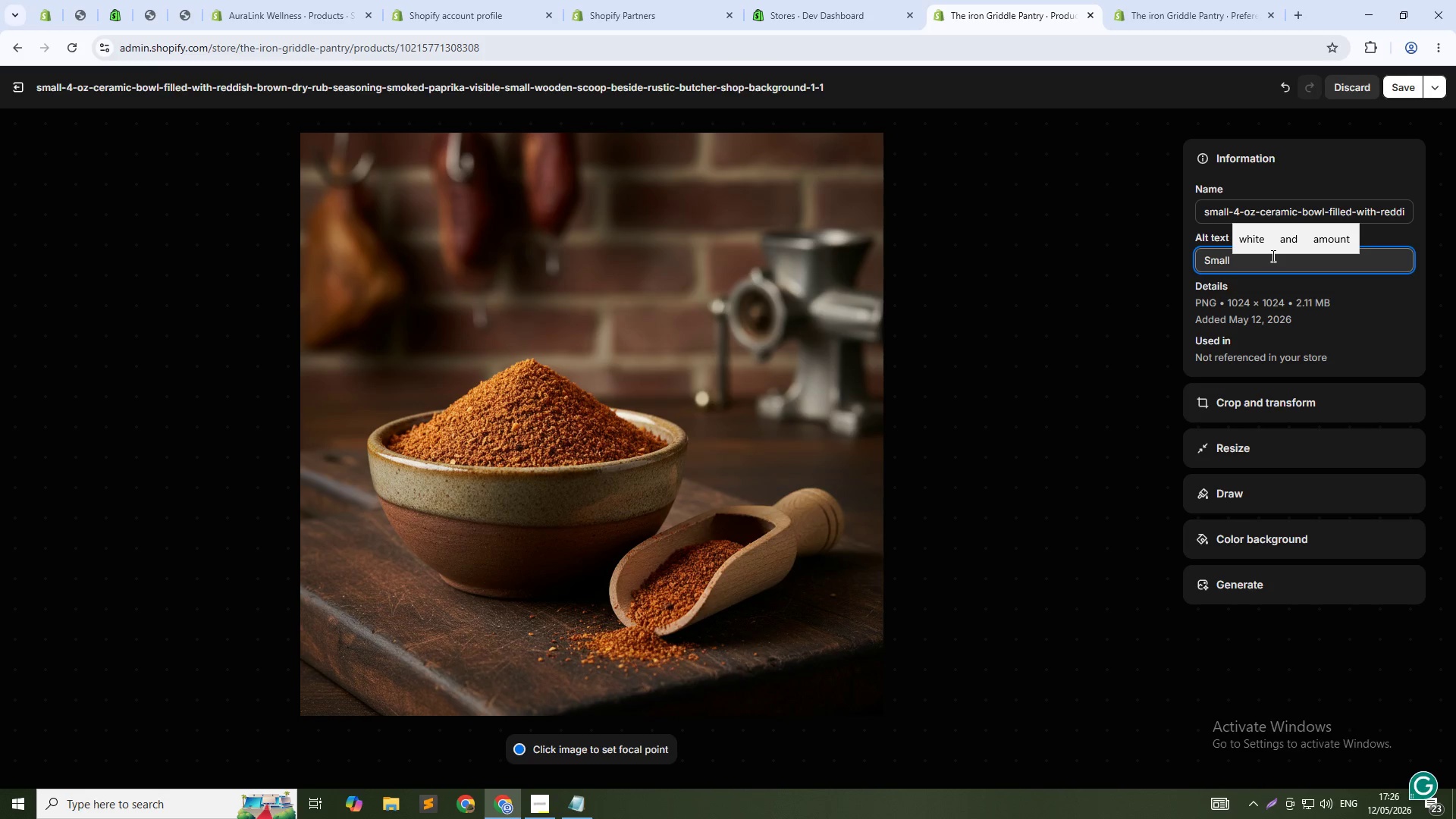 
type(4 OZ CERAMIC BOWL FILLED WITH REBB)
 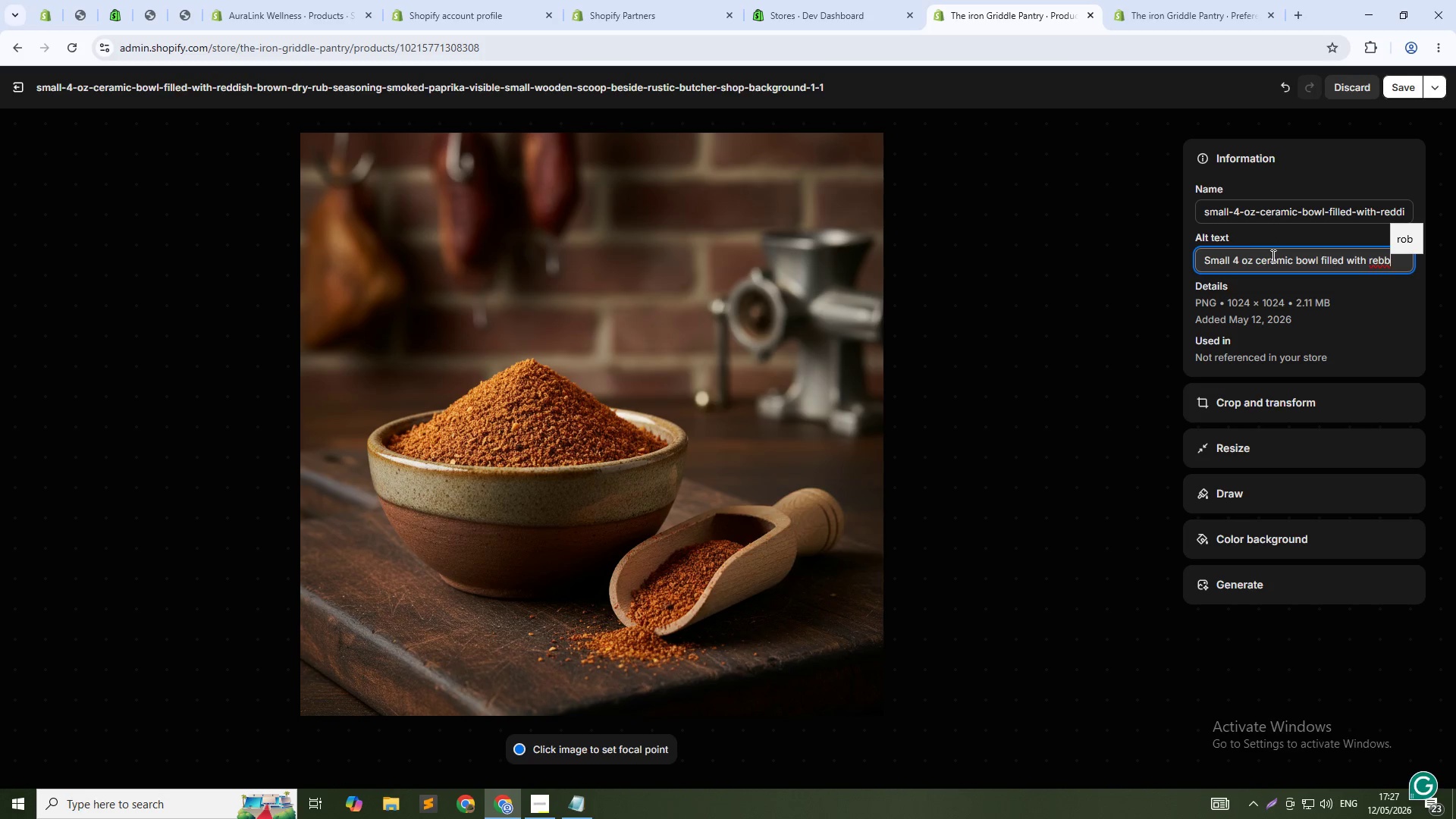 
hold_key(key=Backspace, duration=0.72)
 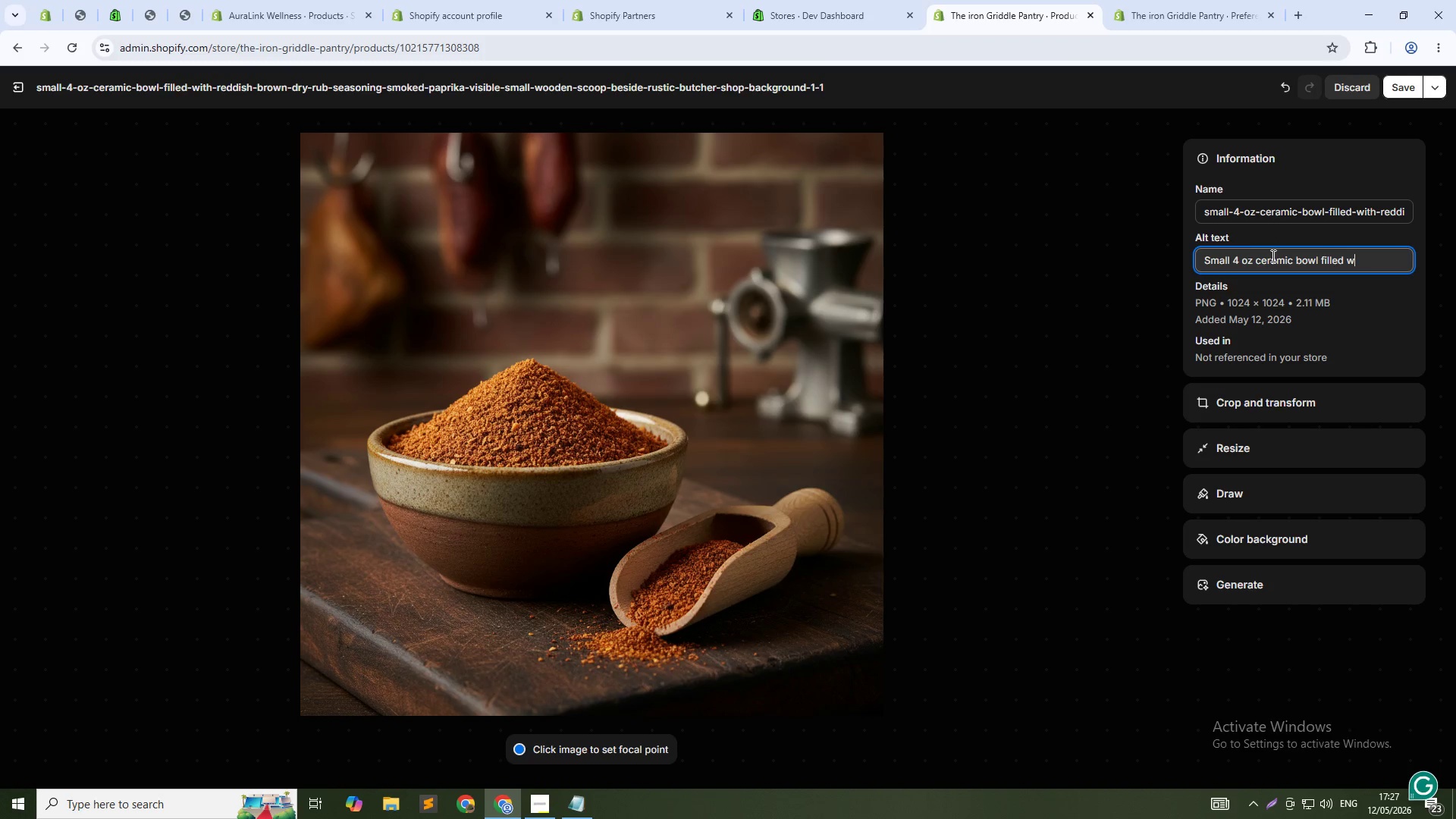 
hold_key(key=Backspace, duration=0.64)
 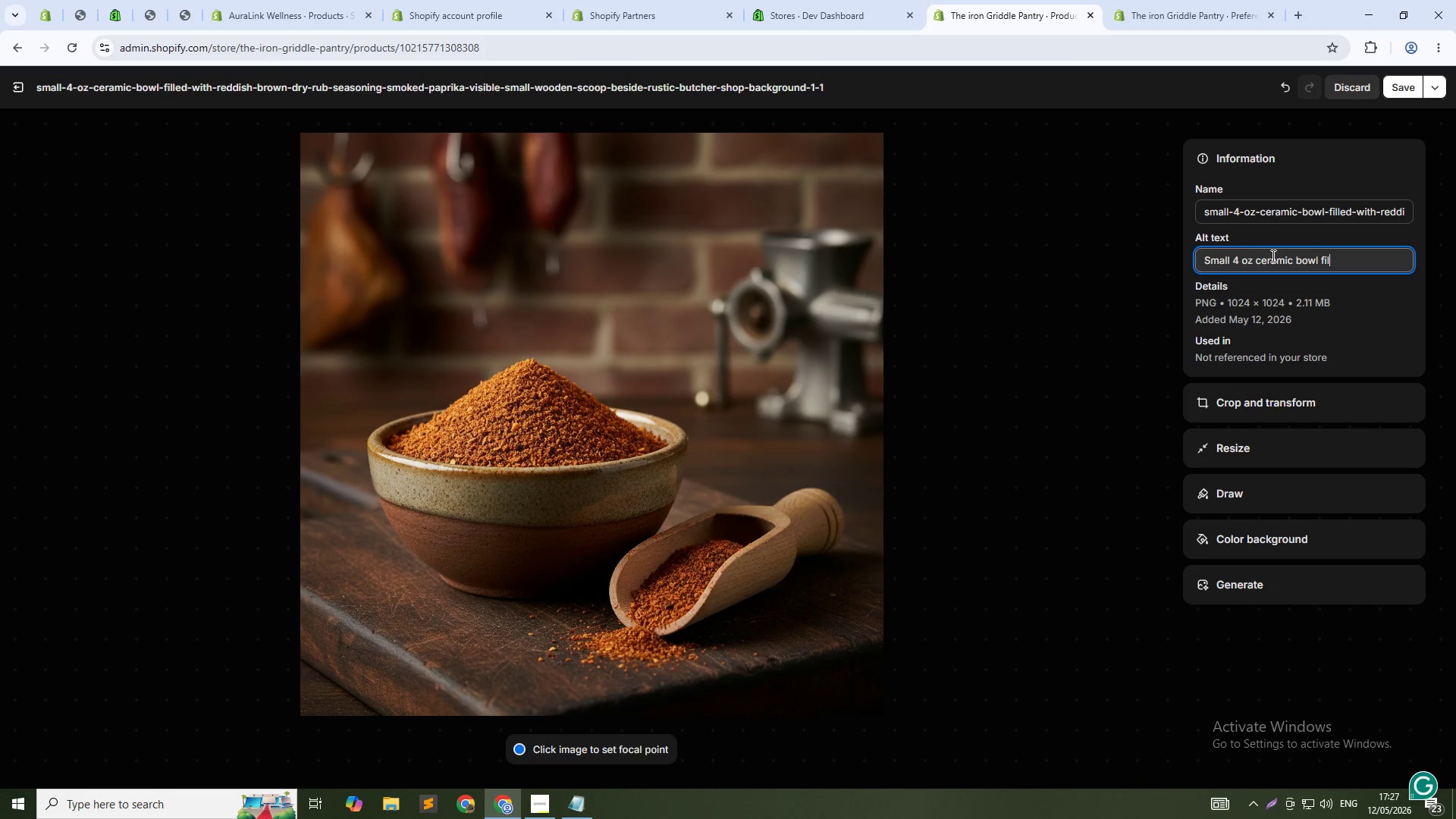 
key(Backspace)
key(Backspace)
key(Backspace)
type(OF ARTISAN BUTCHER'S )
 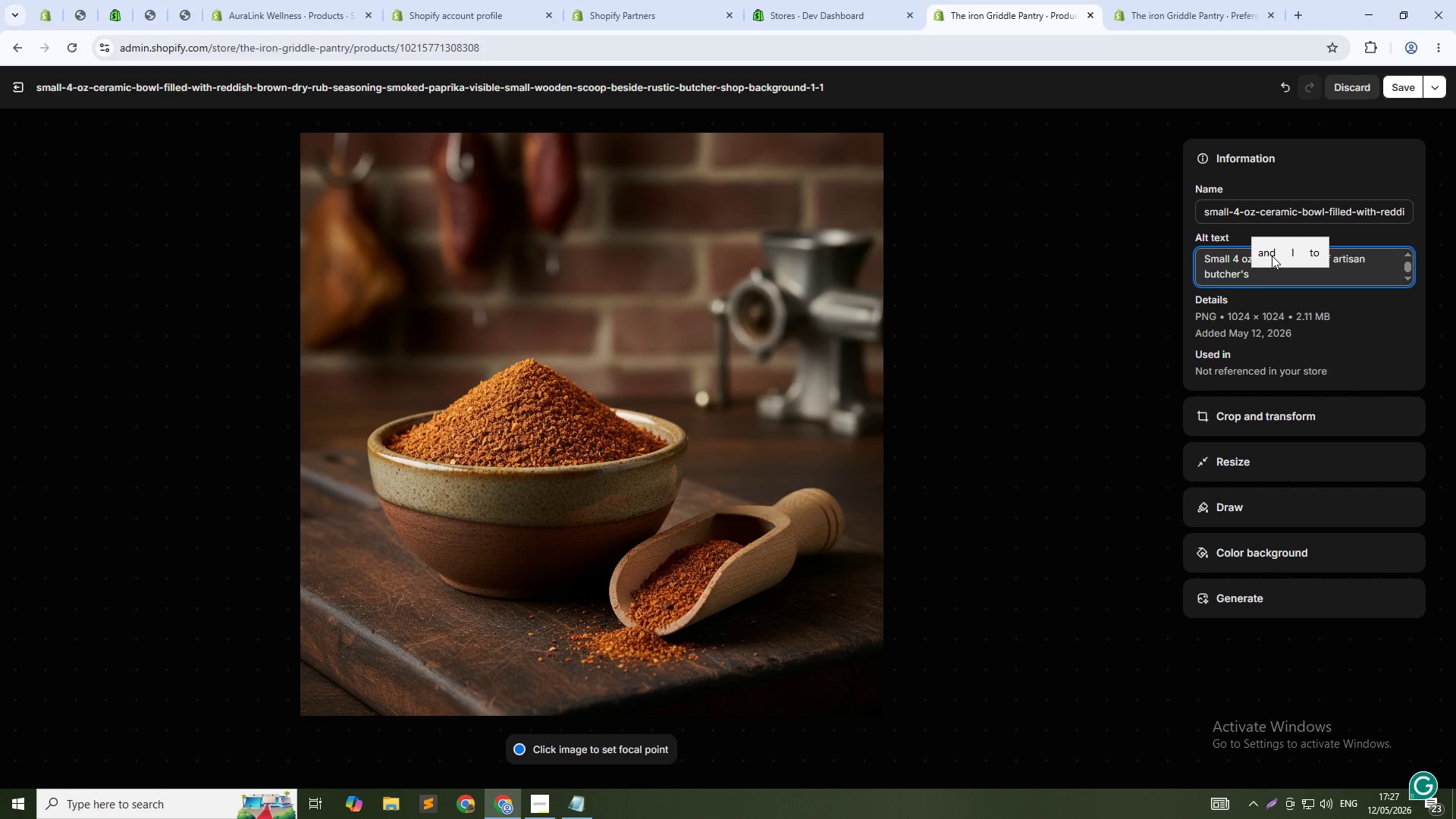 
type(DRY)
 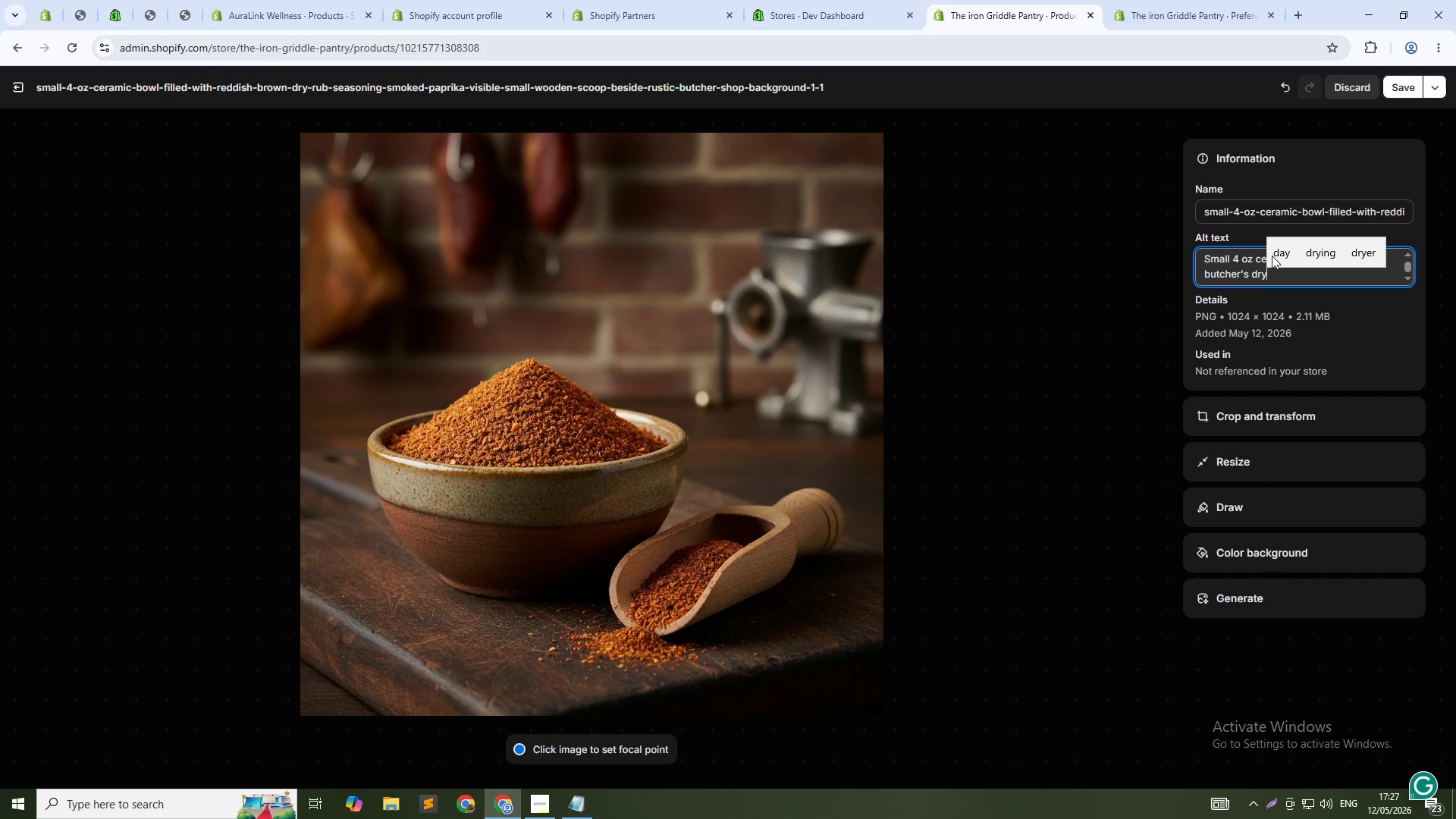 
wait(14.78)
 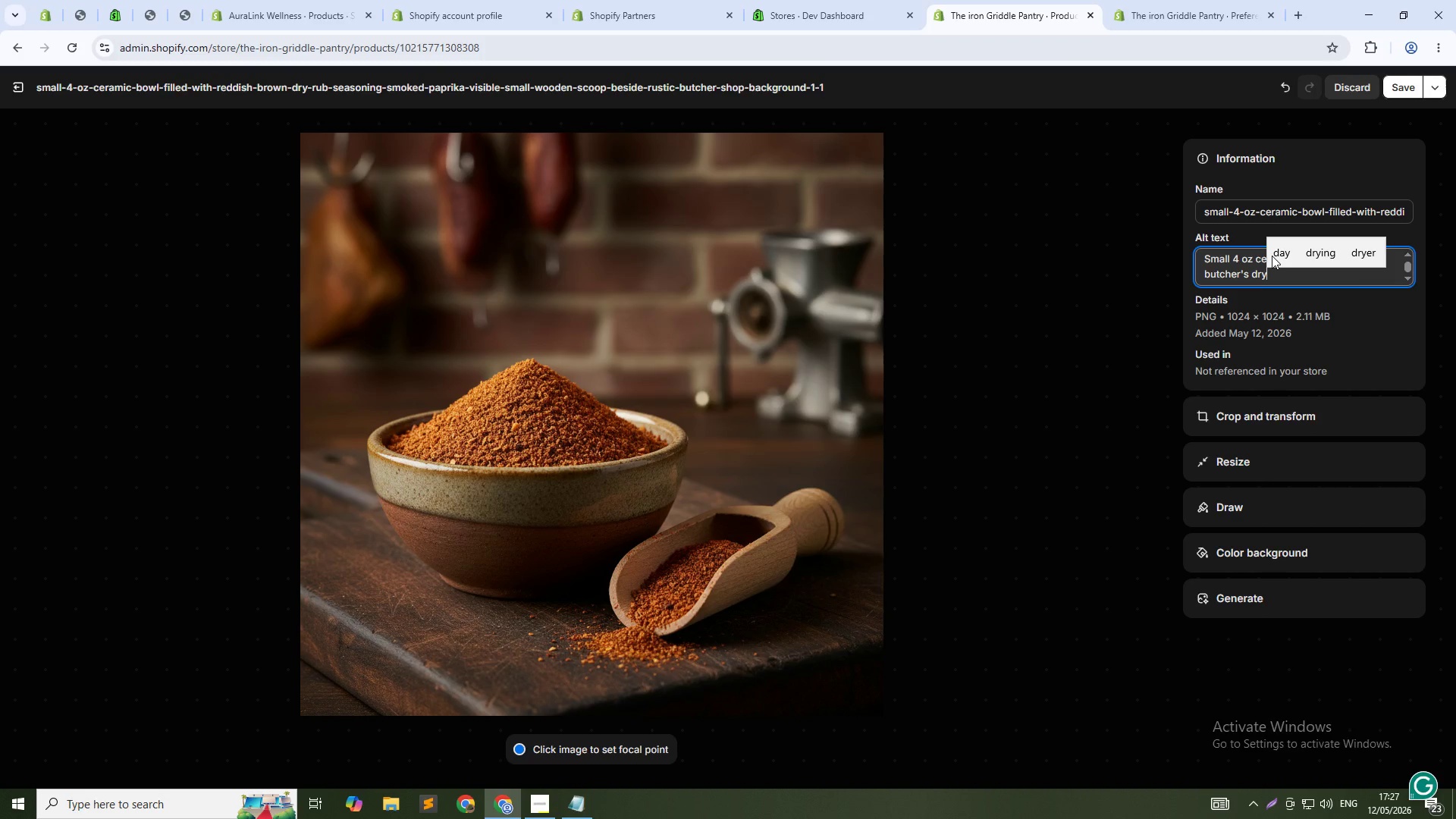 
type( rub with amoked paprika and garlic, TRhe iron)
key(Backspace)
key(Backspace)
key(Backspace)
key(Backspace)
type(Irn Gri)
 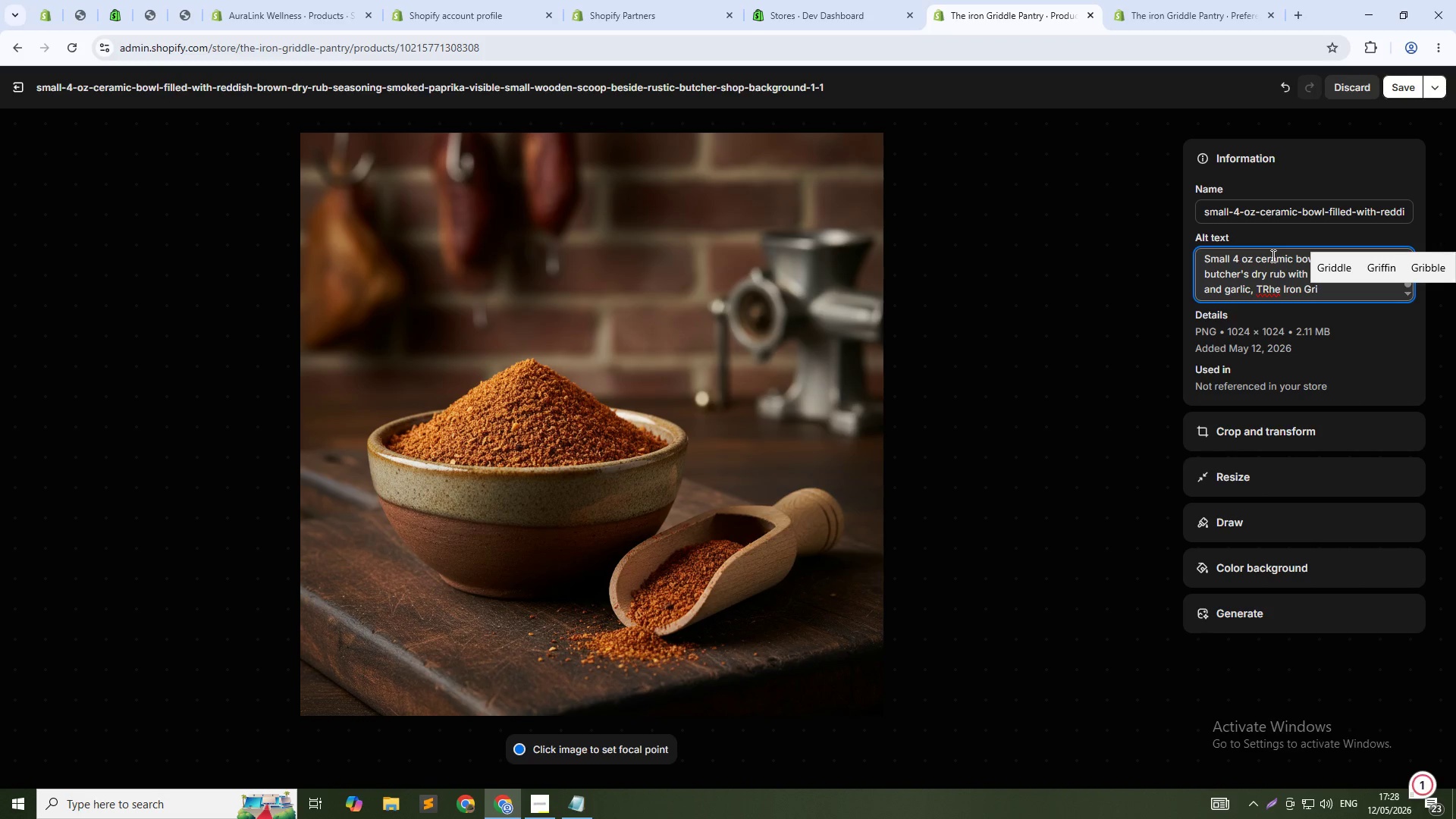 
wait(20.47)
 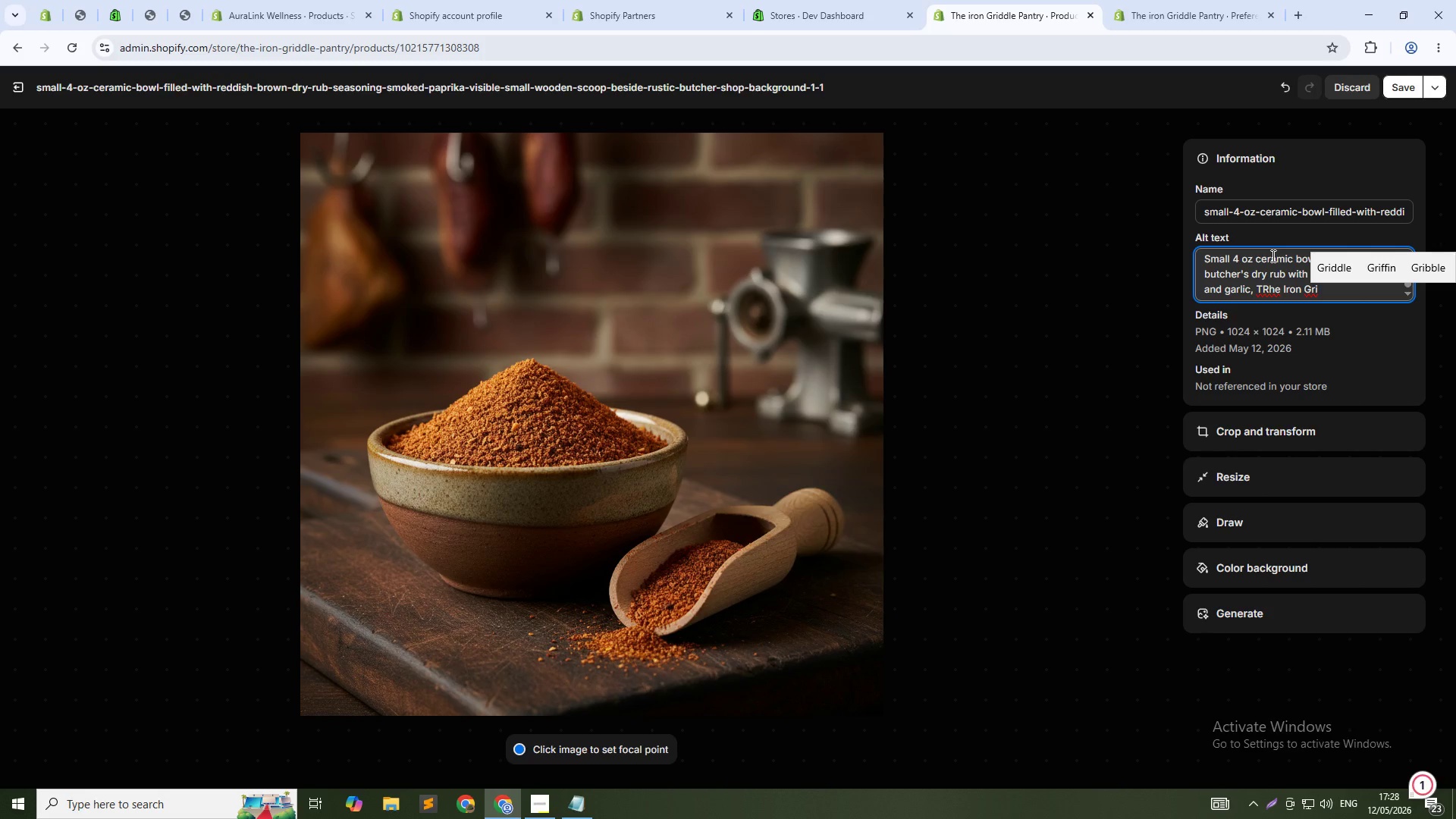 
type(ddle & Pantry)
 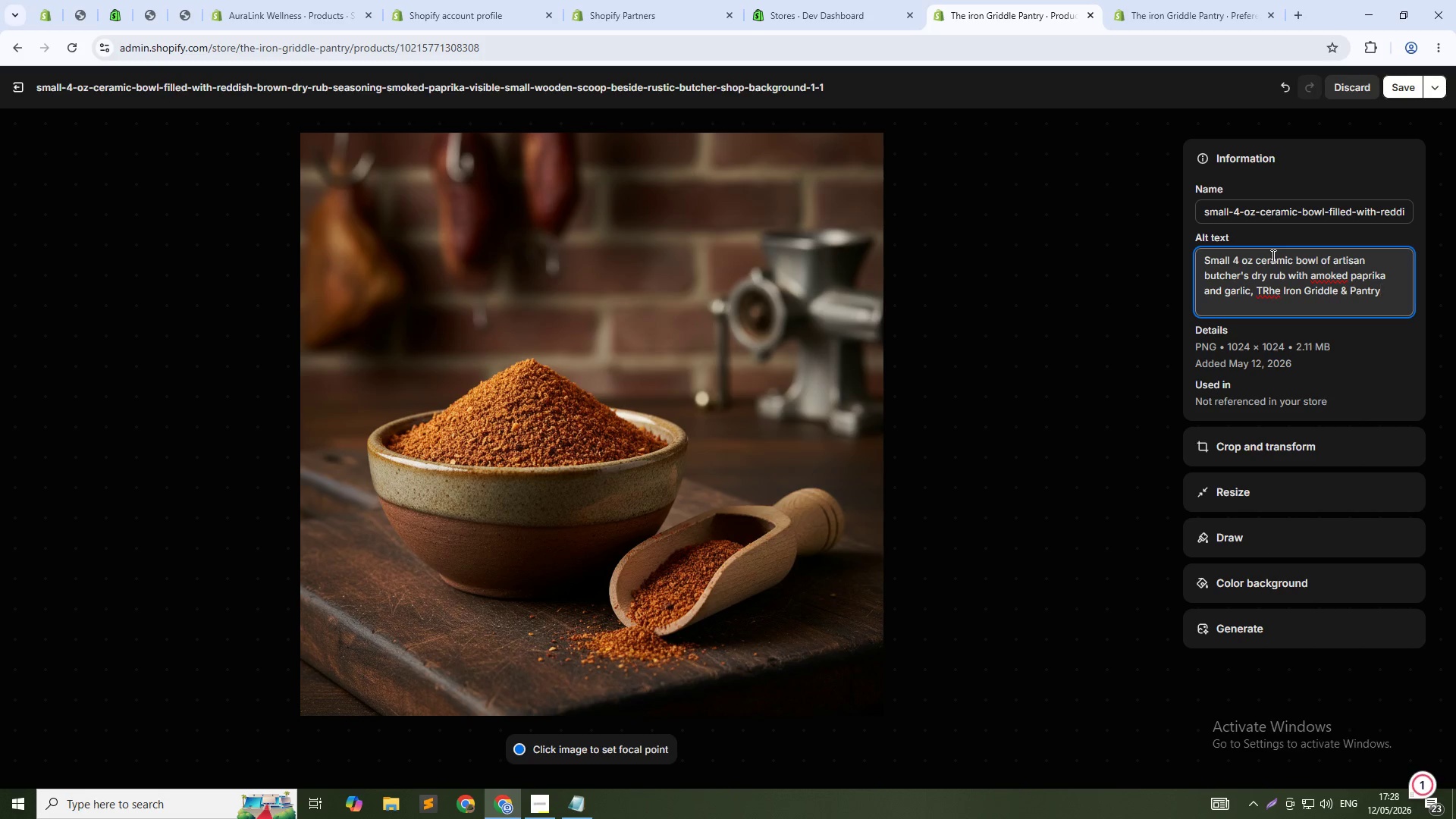 
left_click([1269, 296])
 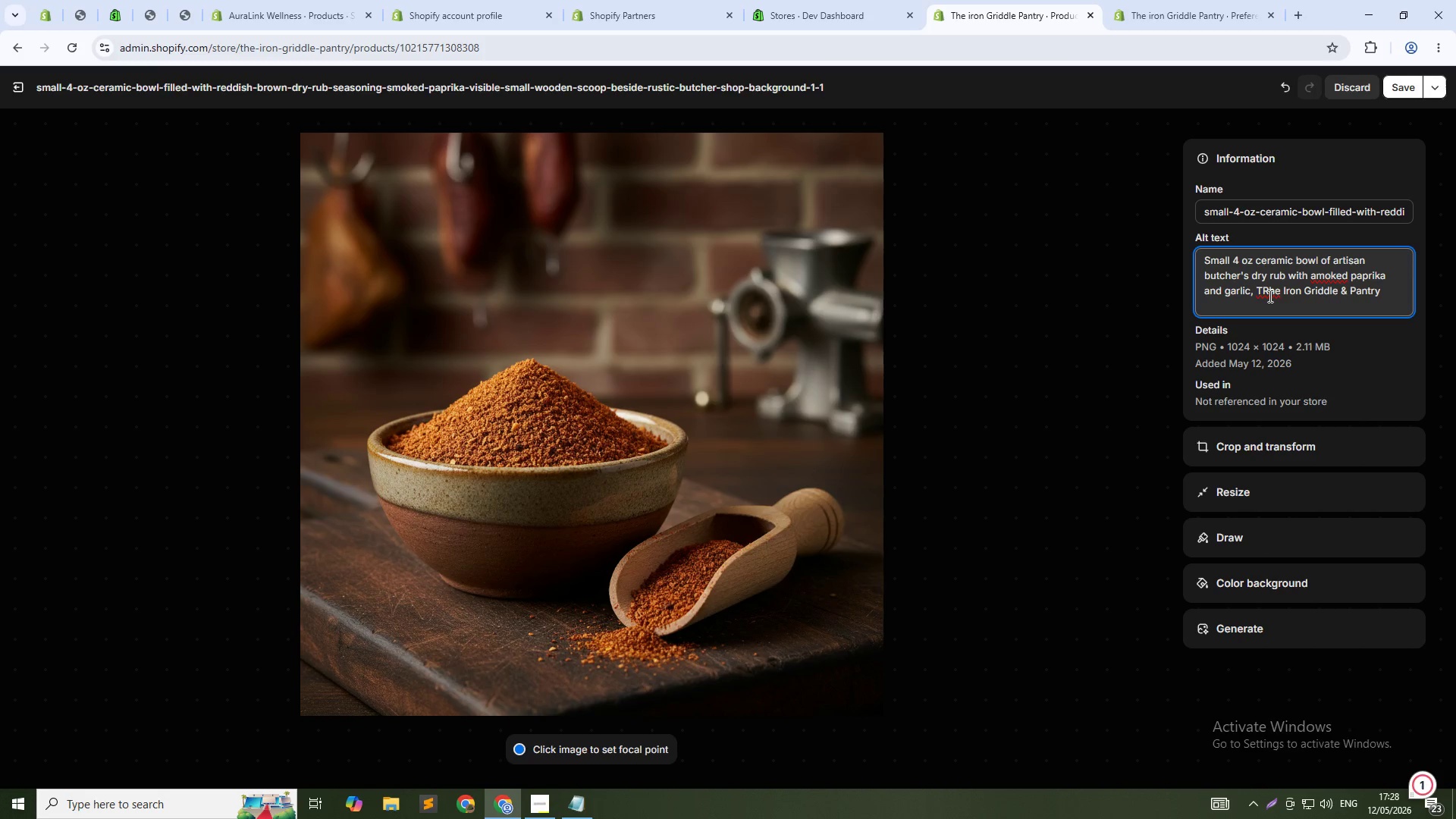 
key(Backspace)
 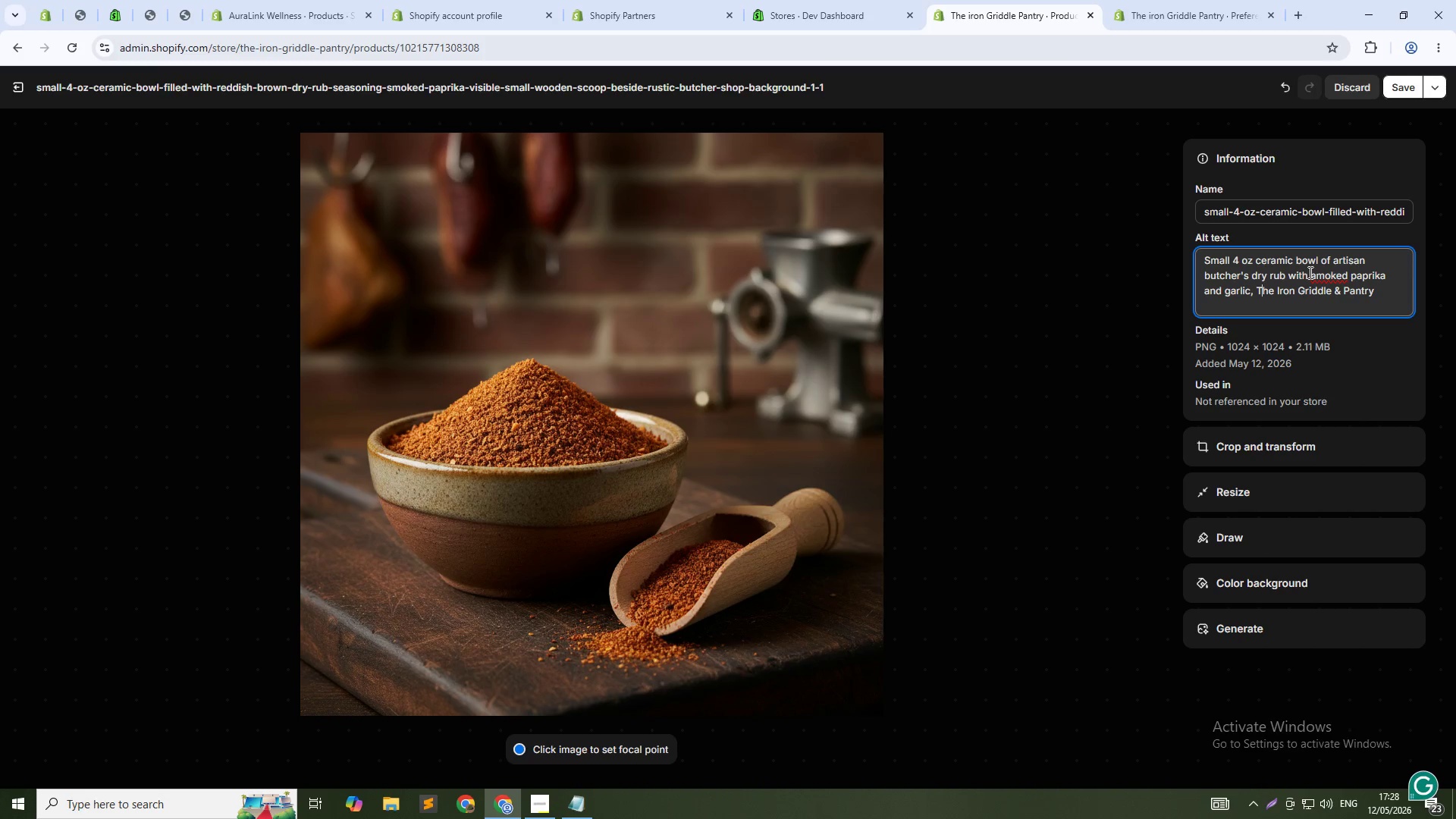 
left_click([1318, 278])
 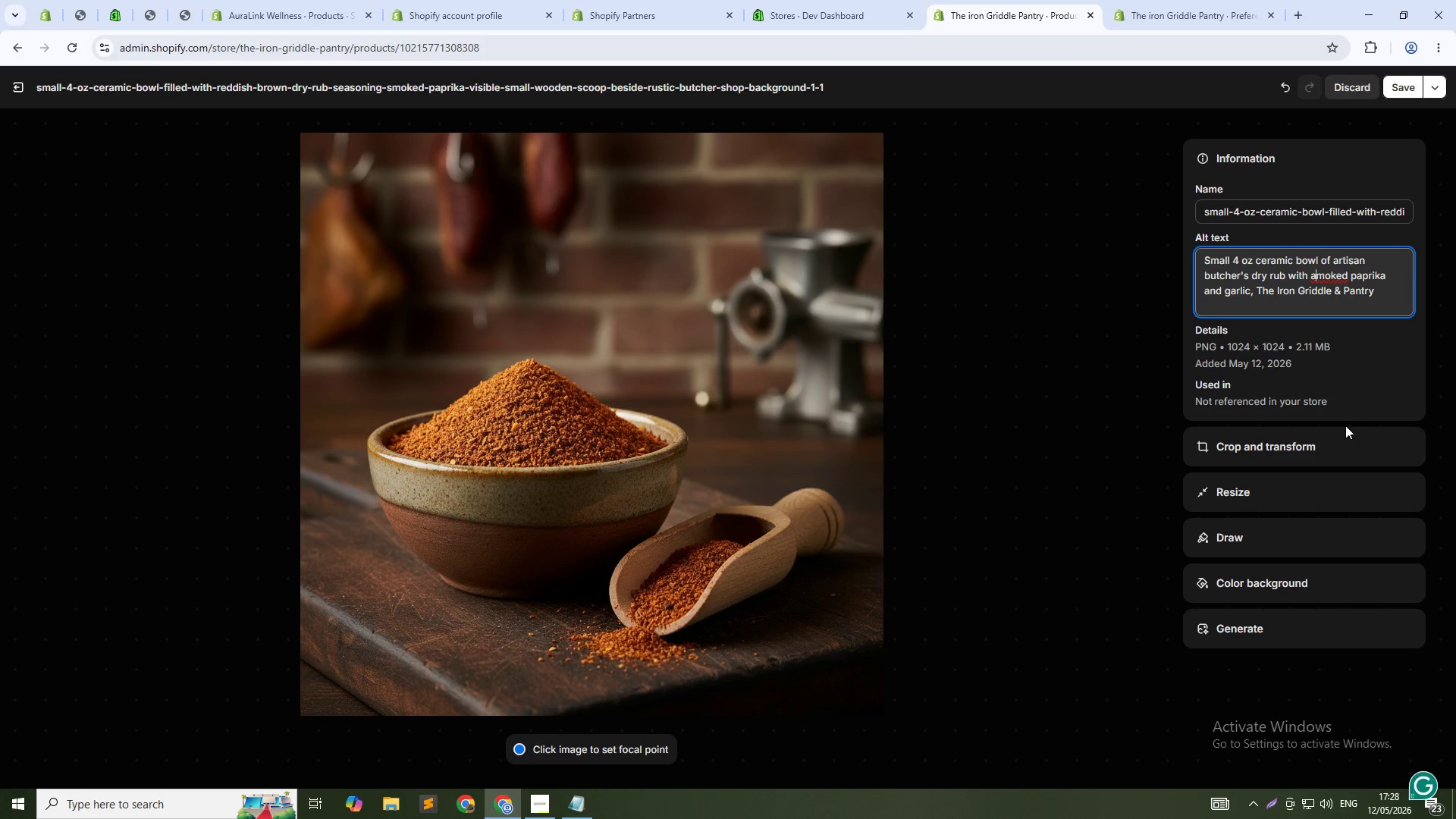 
key(Backspace)
 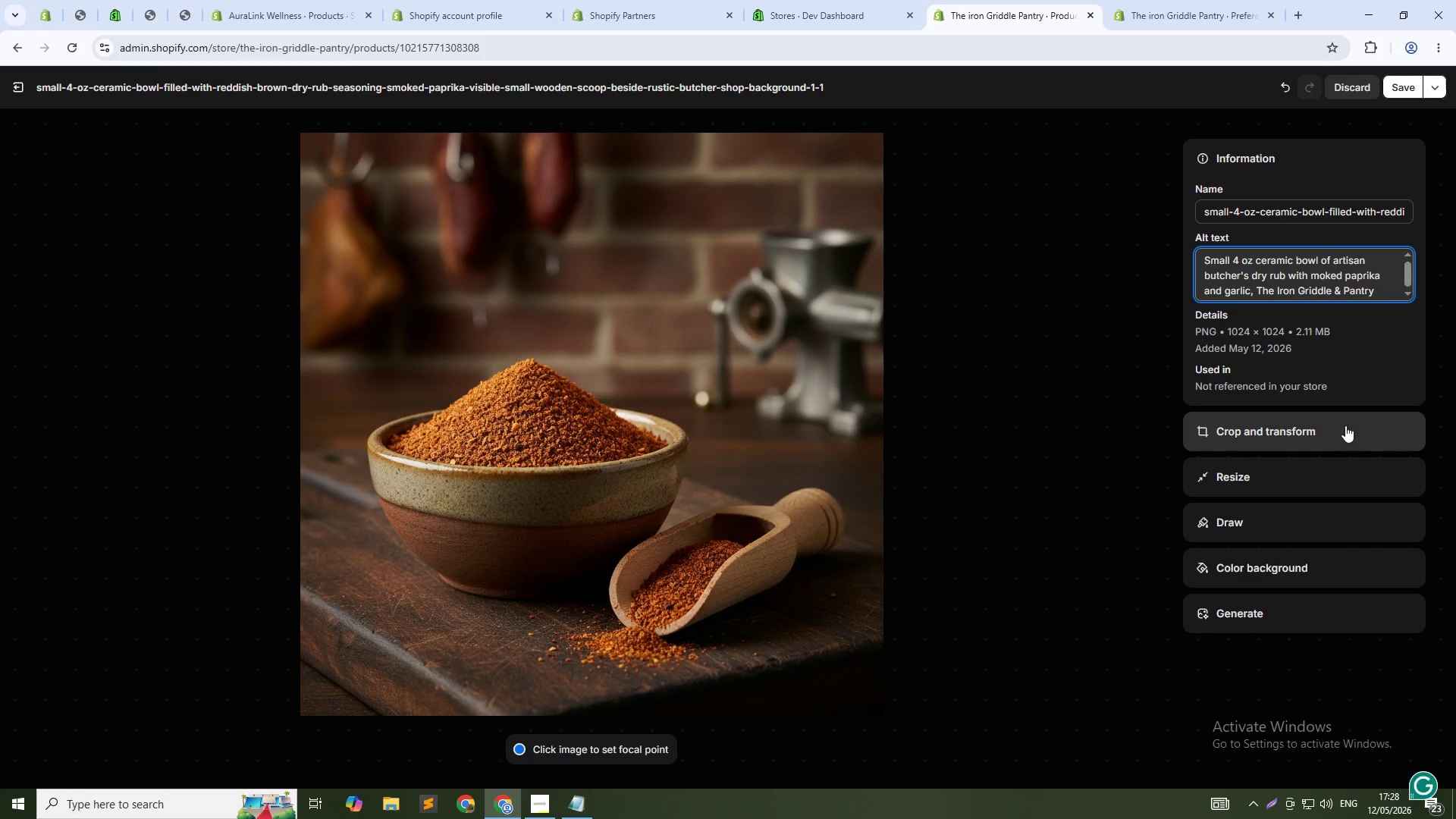 
key(S)
 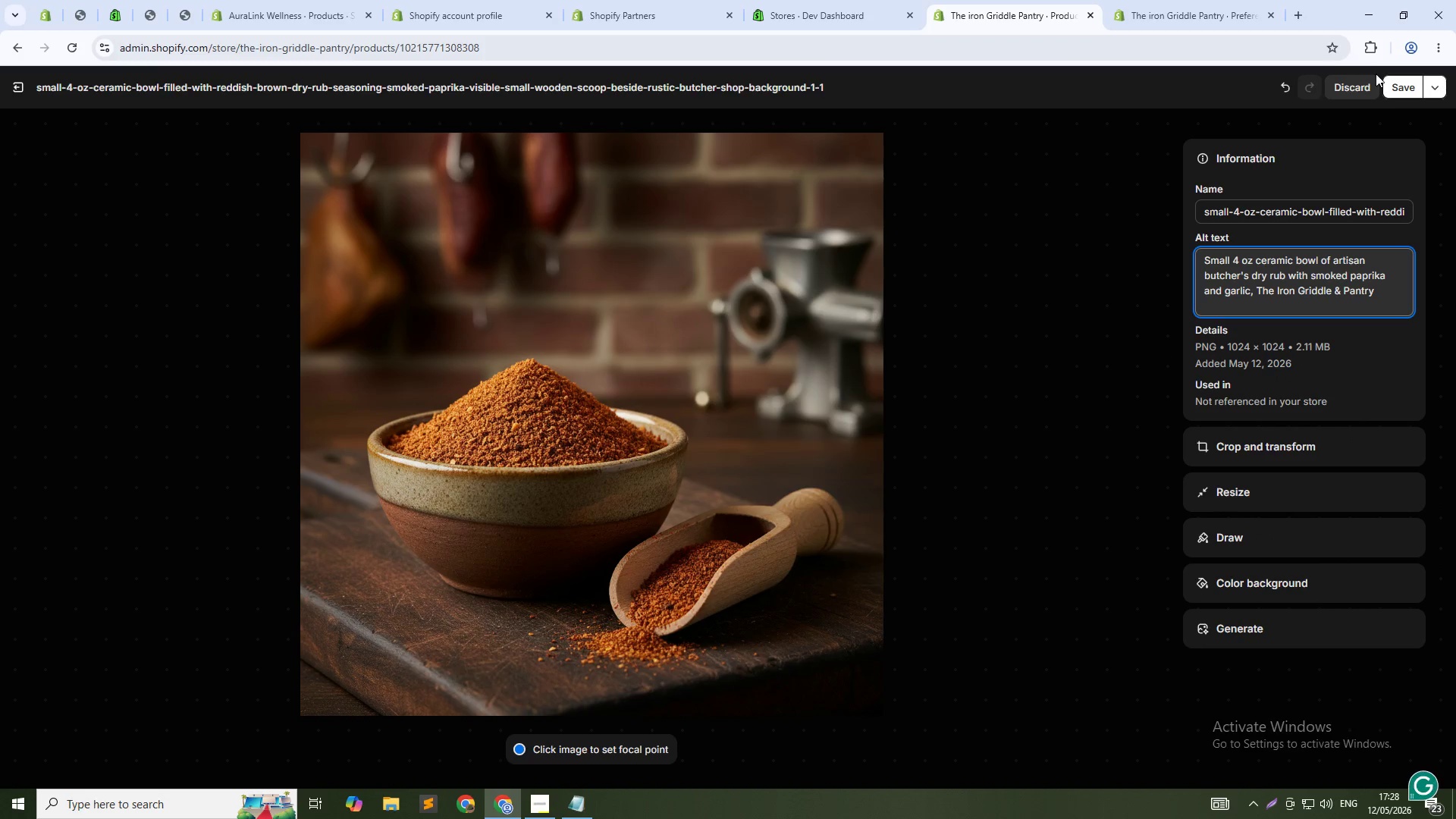 
left_click([1392, 86])
 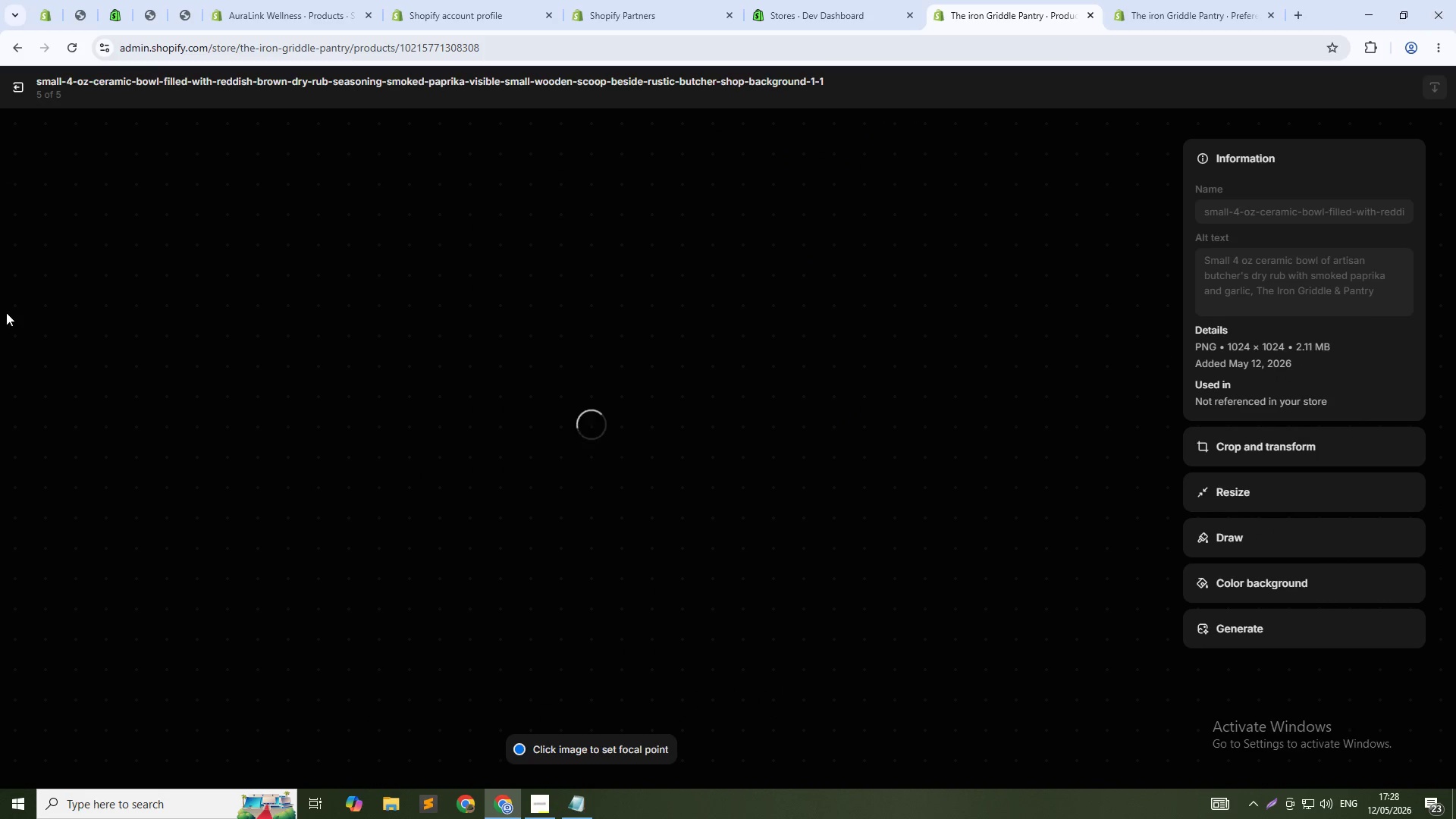 
left_click([26, 84])
 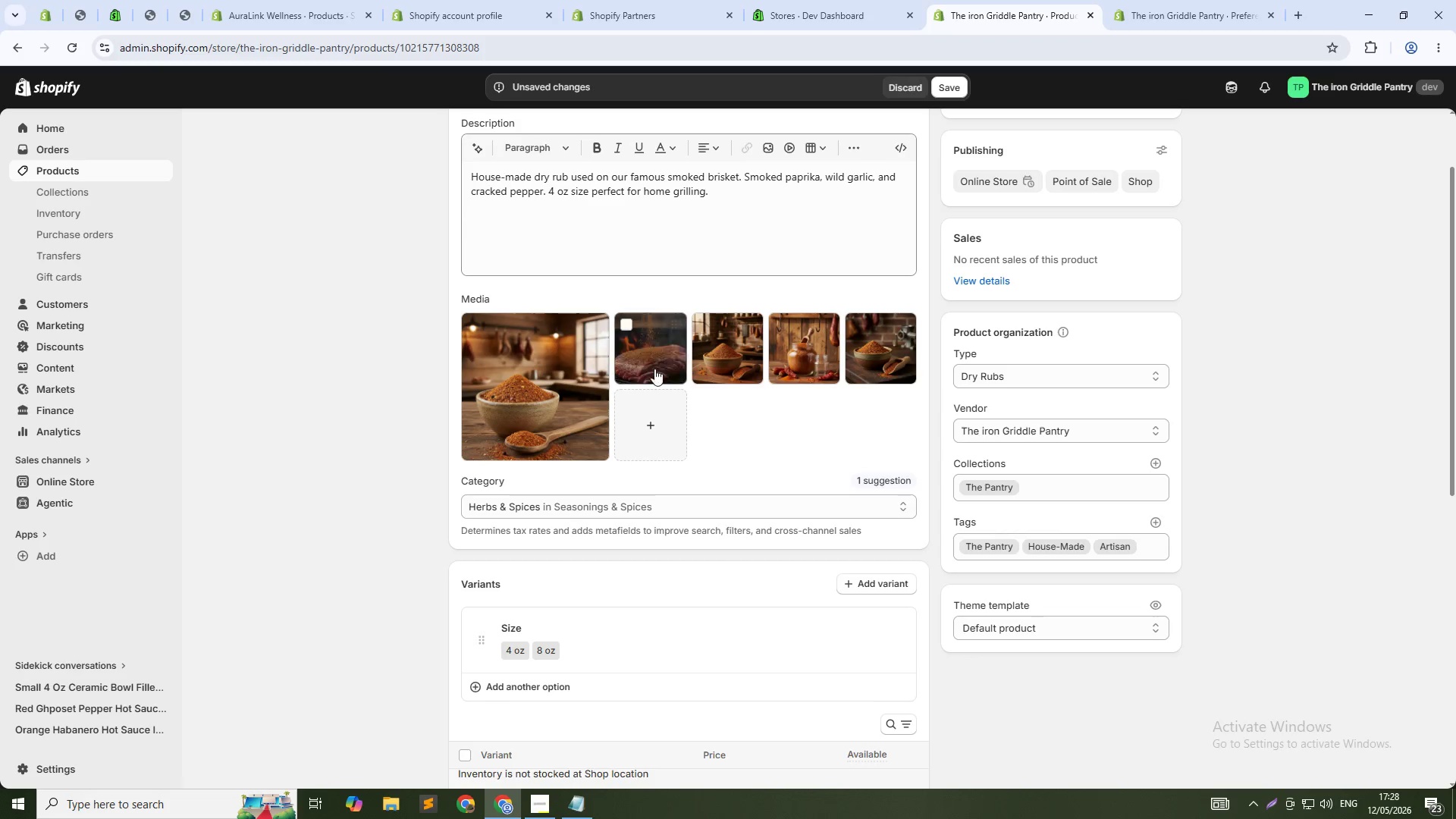 
left_click([520, 403])
 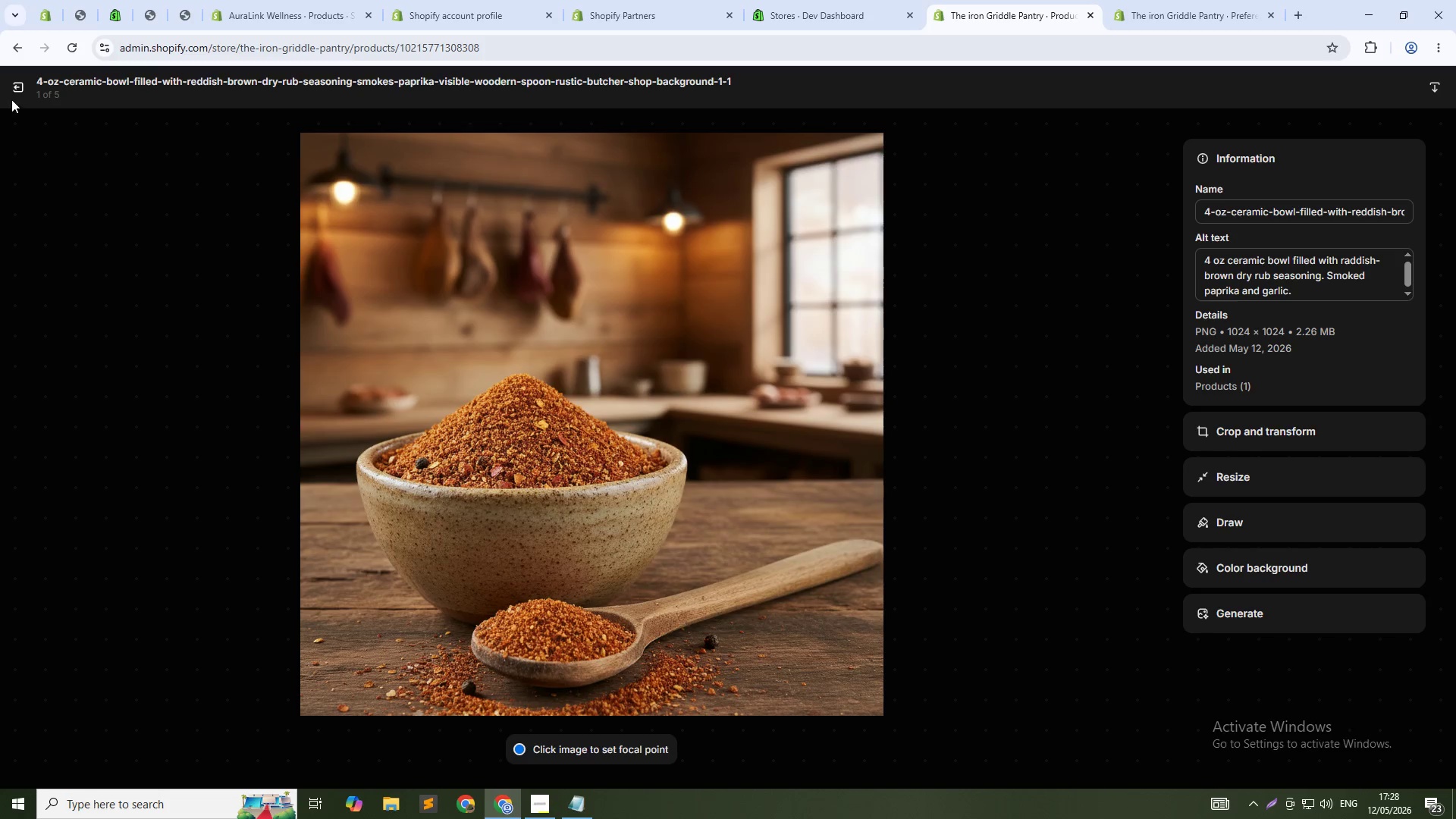 
left_click([20, 86])
 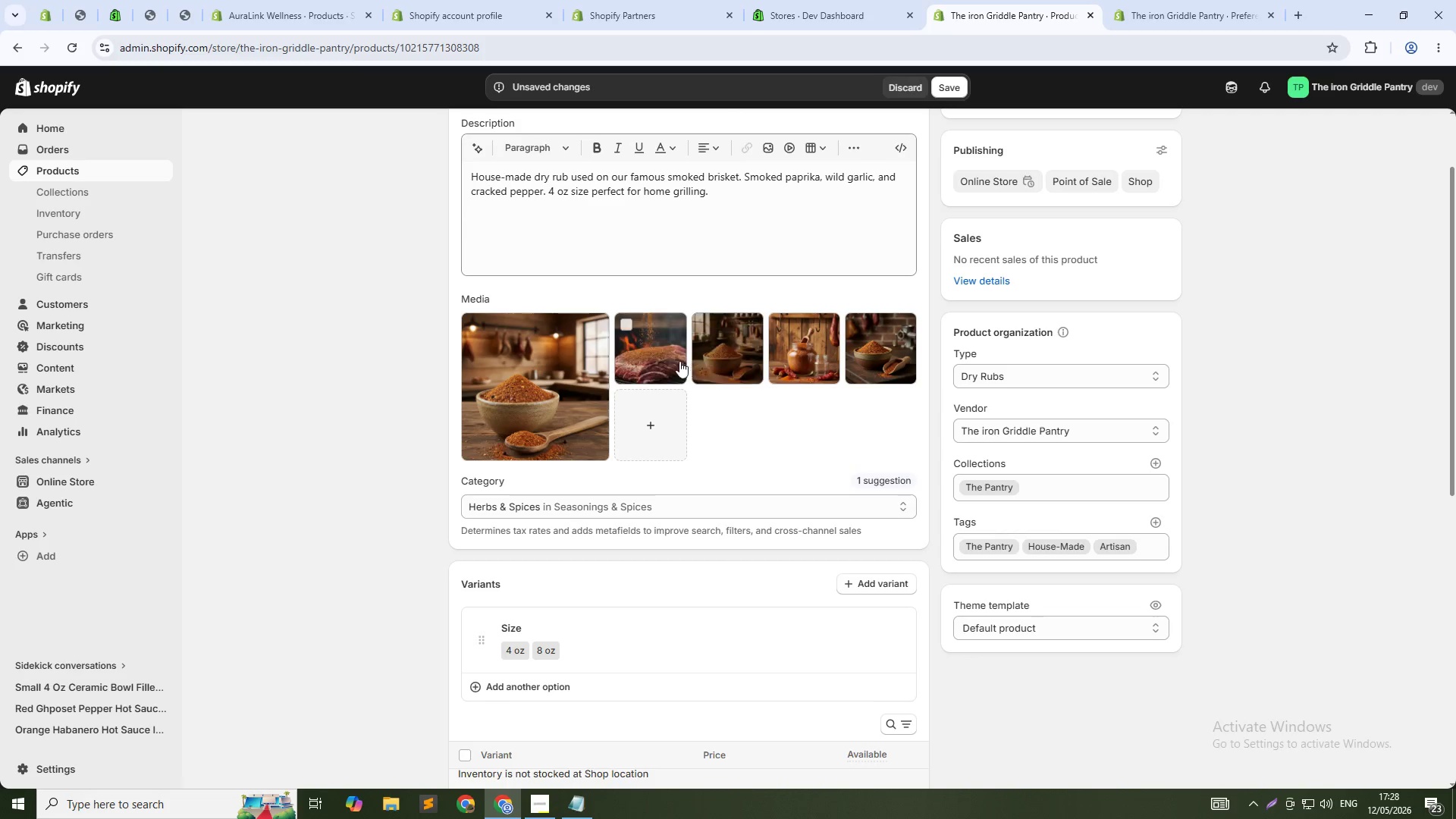 
left_click([571, 359])
 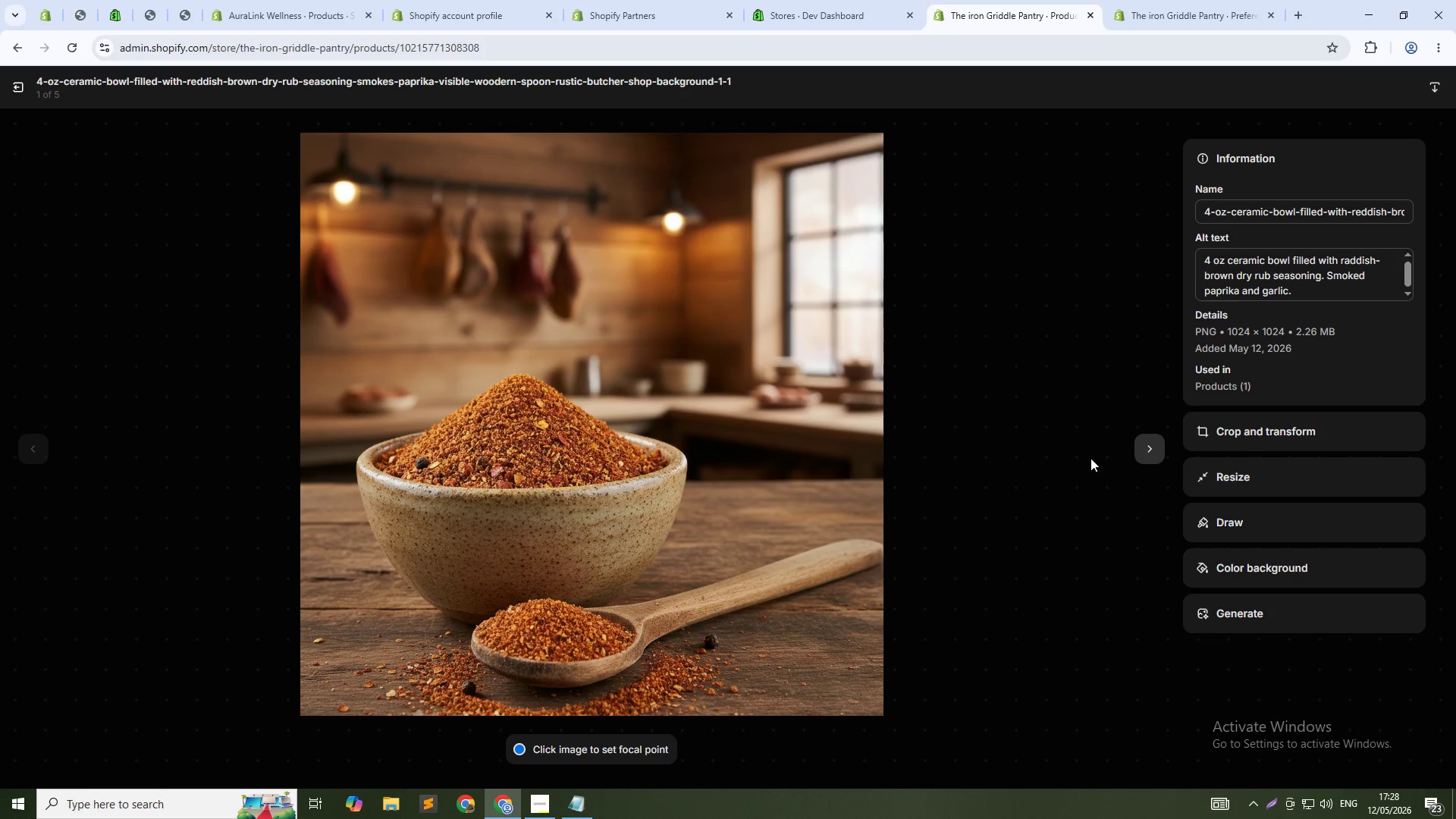 
left_click([1149, 453])
 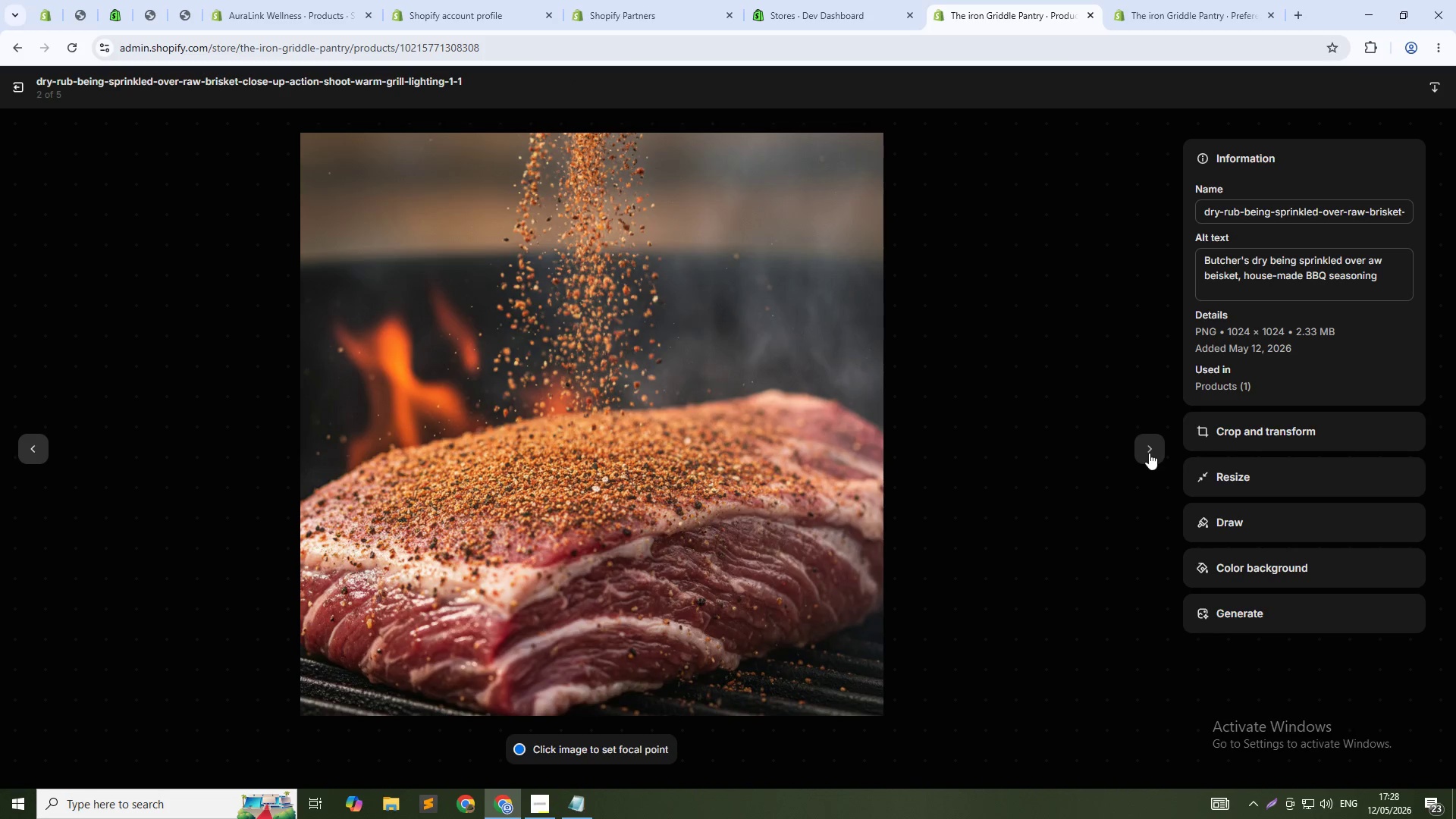 
left_click([1149, 453])
 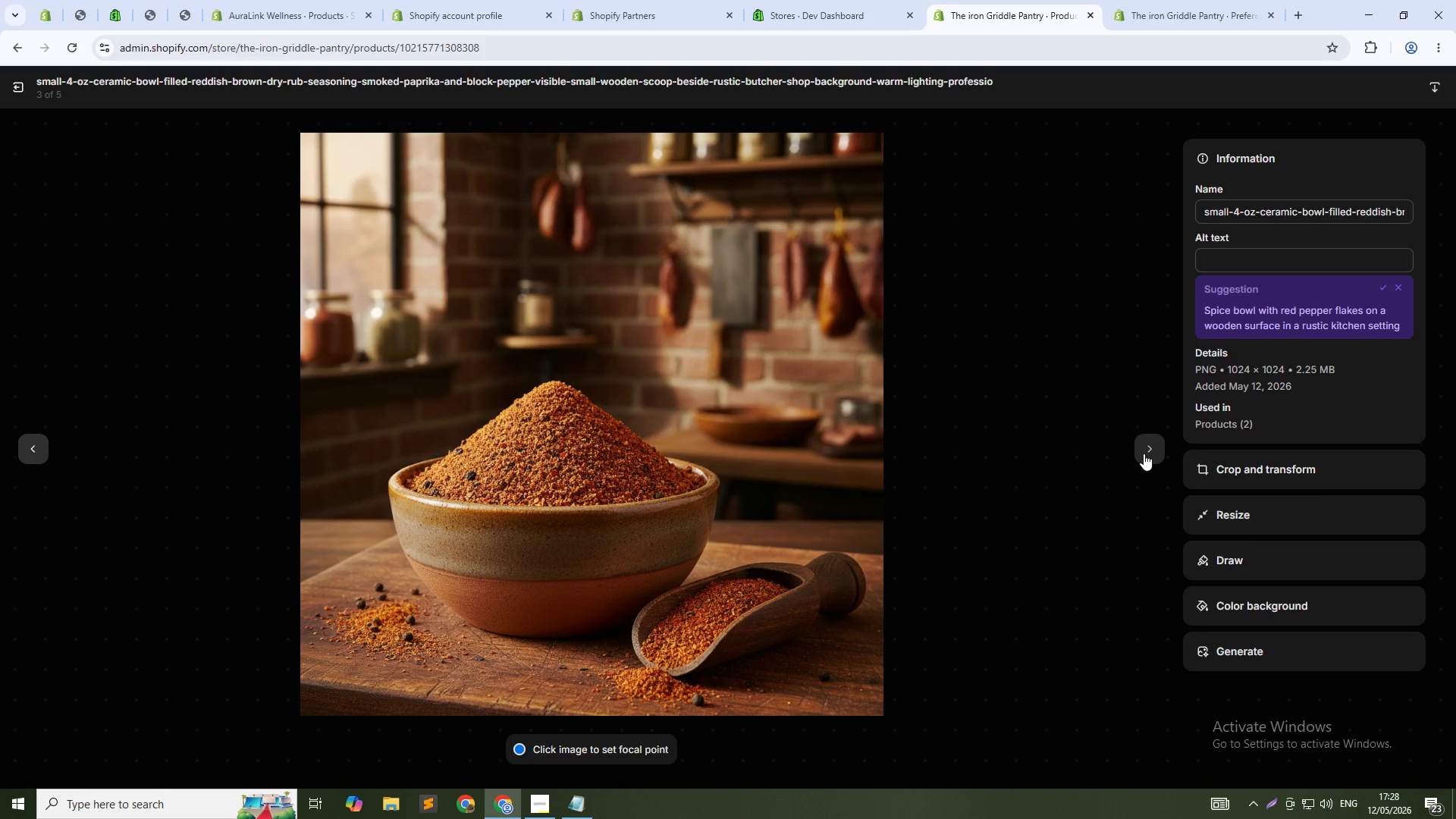 
left_click([1143, 453])
 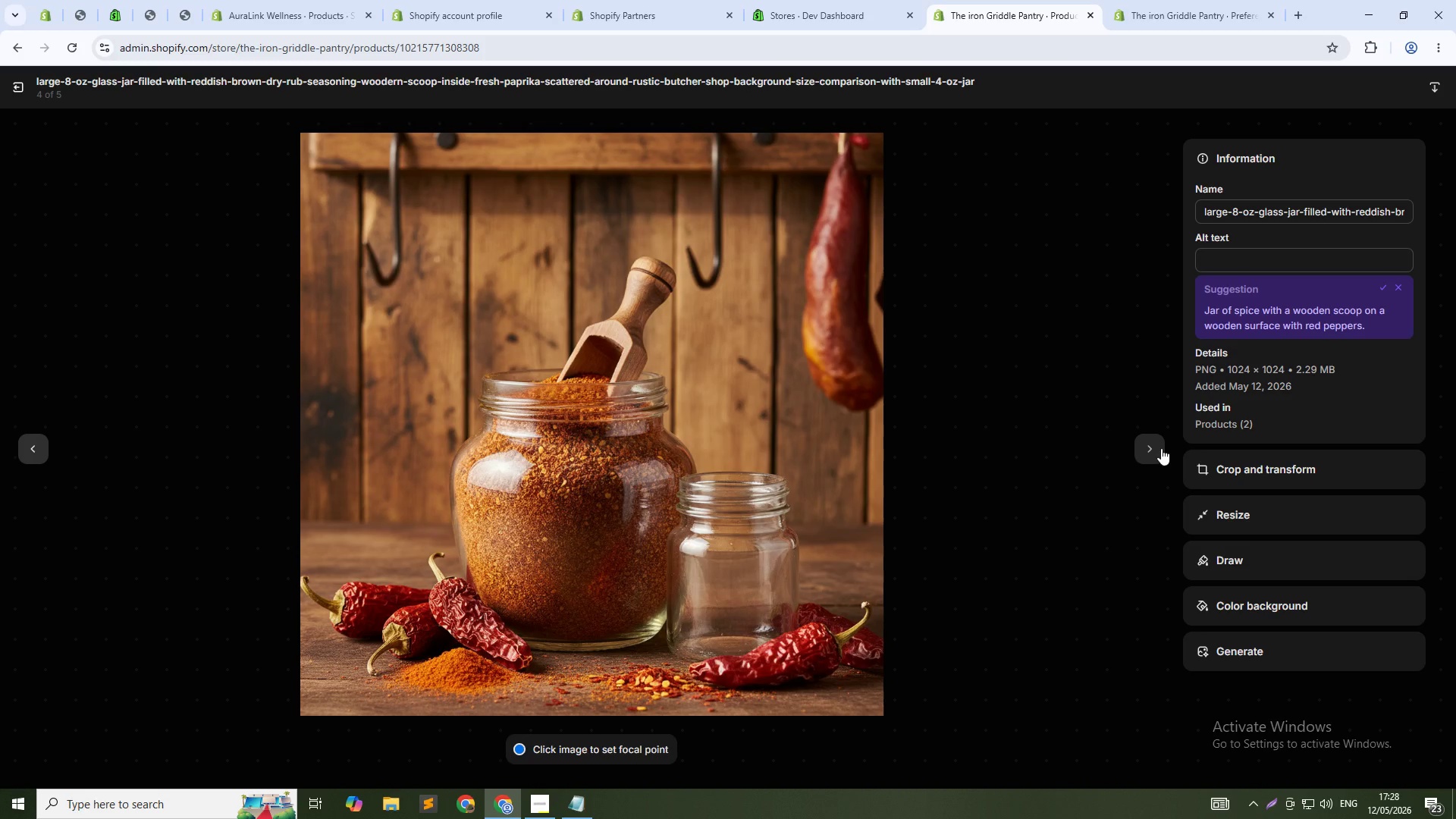 
left_click([1165, 448])
 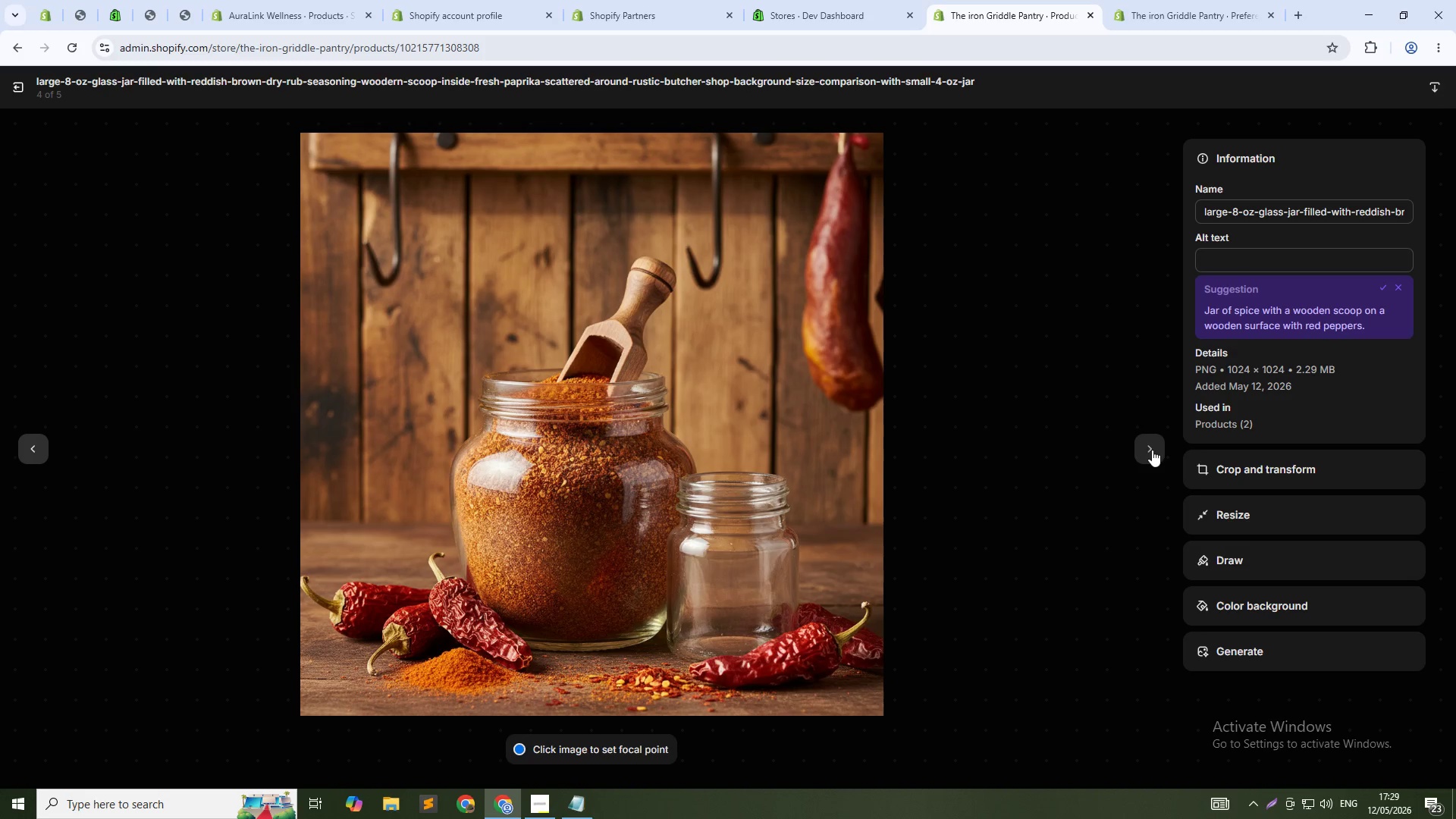 
left_click([1152, 450])
 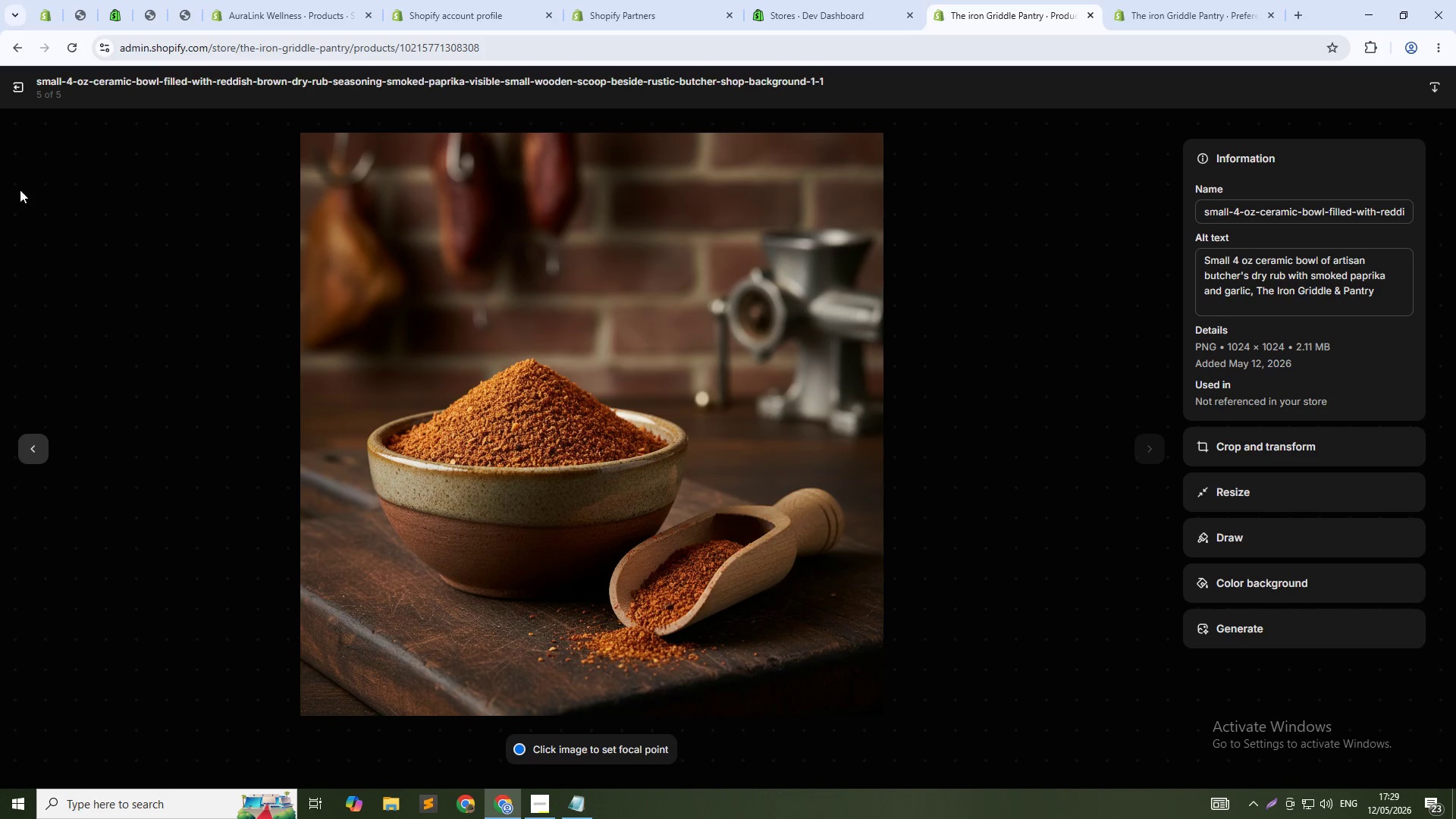 
left_click([17, 92])
 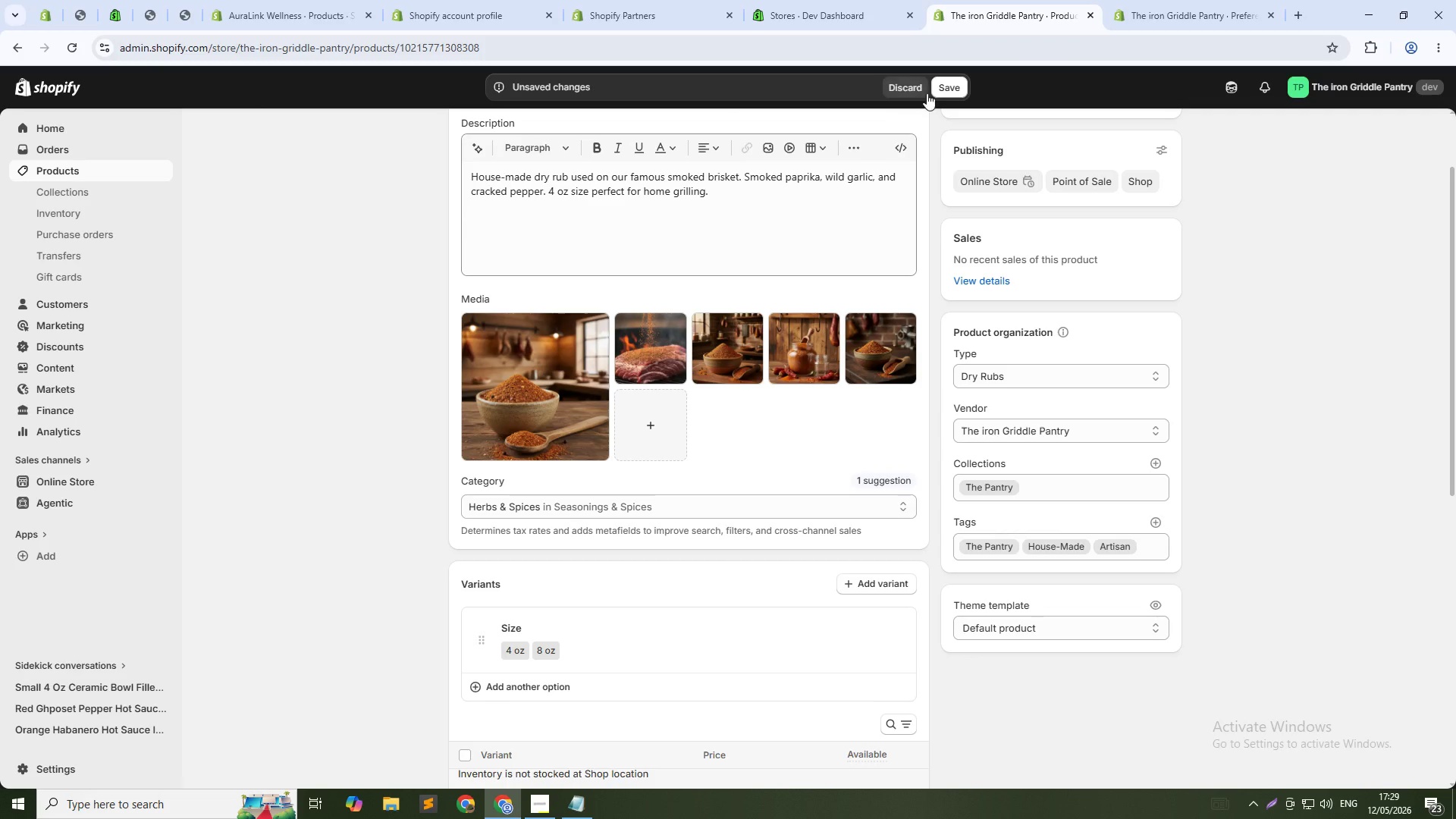 
left_click([945, 93])
 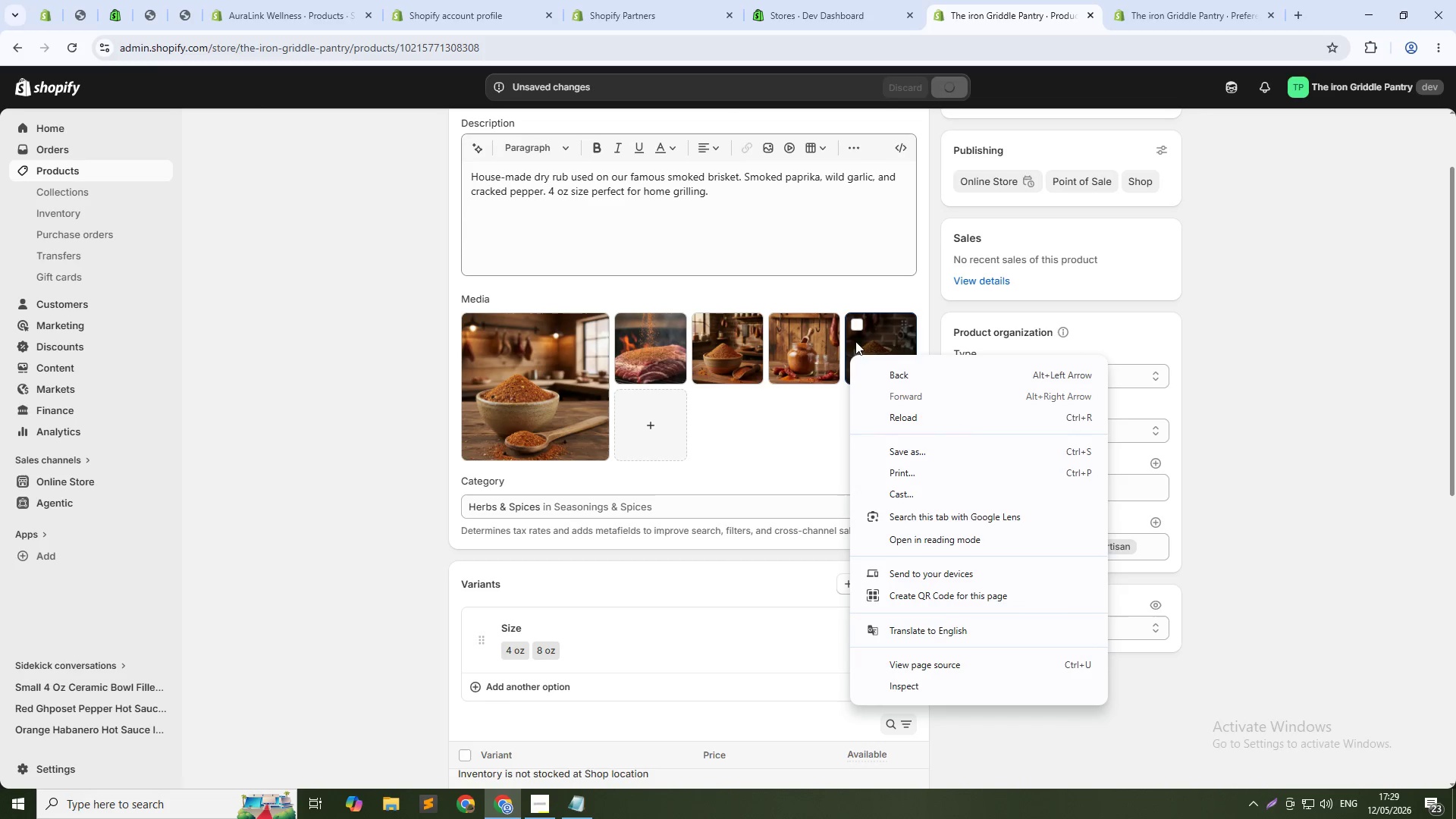 
left_click([1346, 289])
 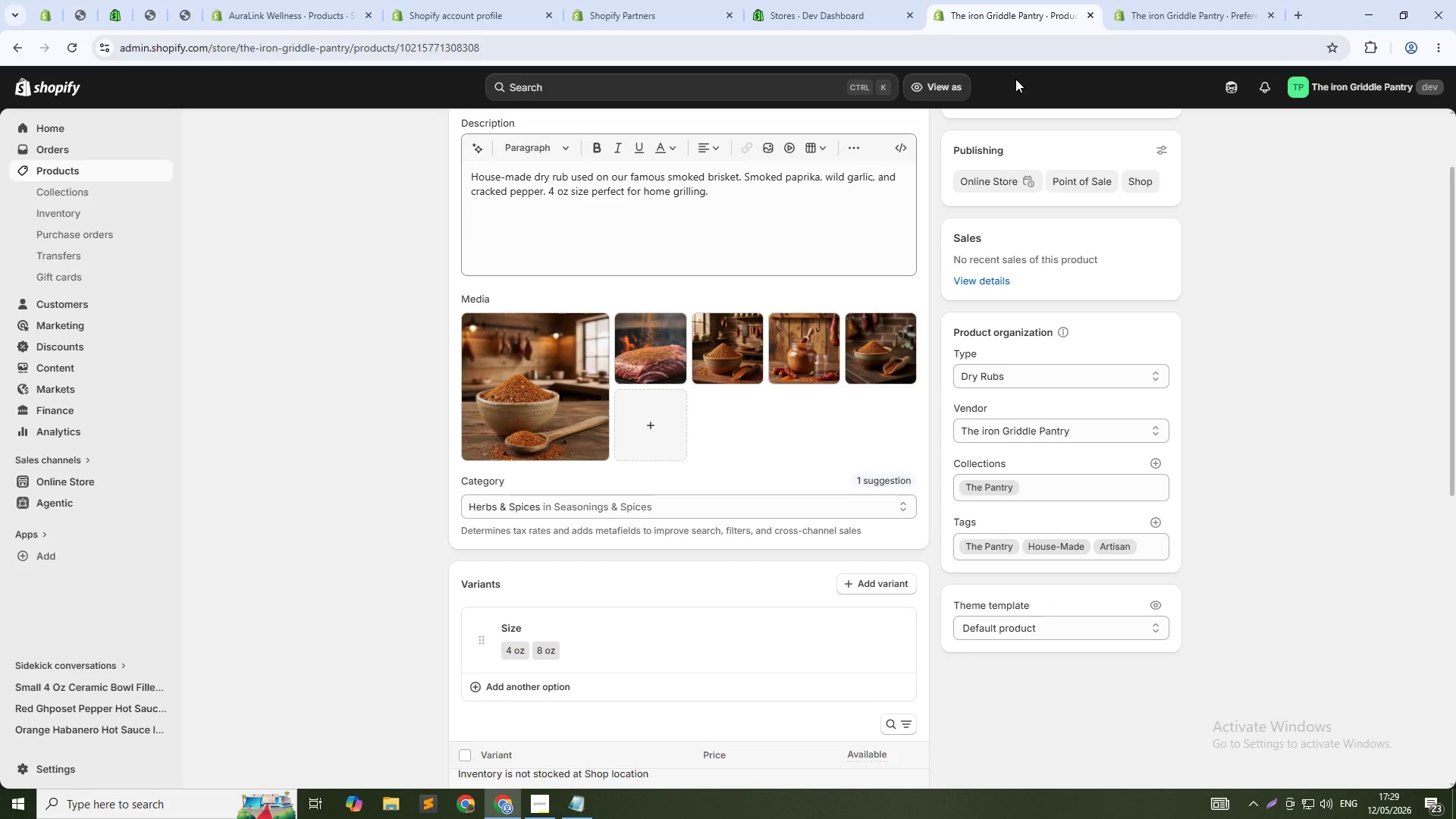 
wait(19.83)
 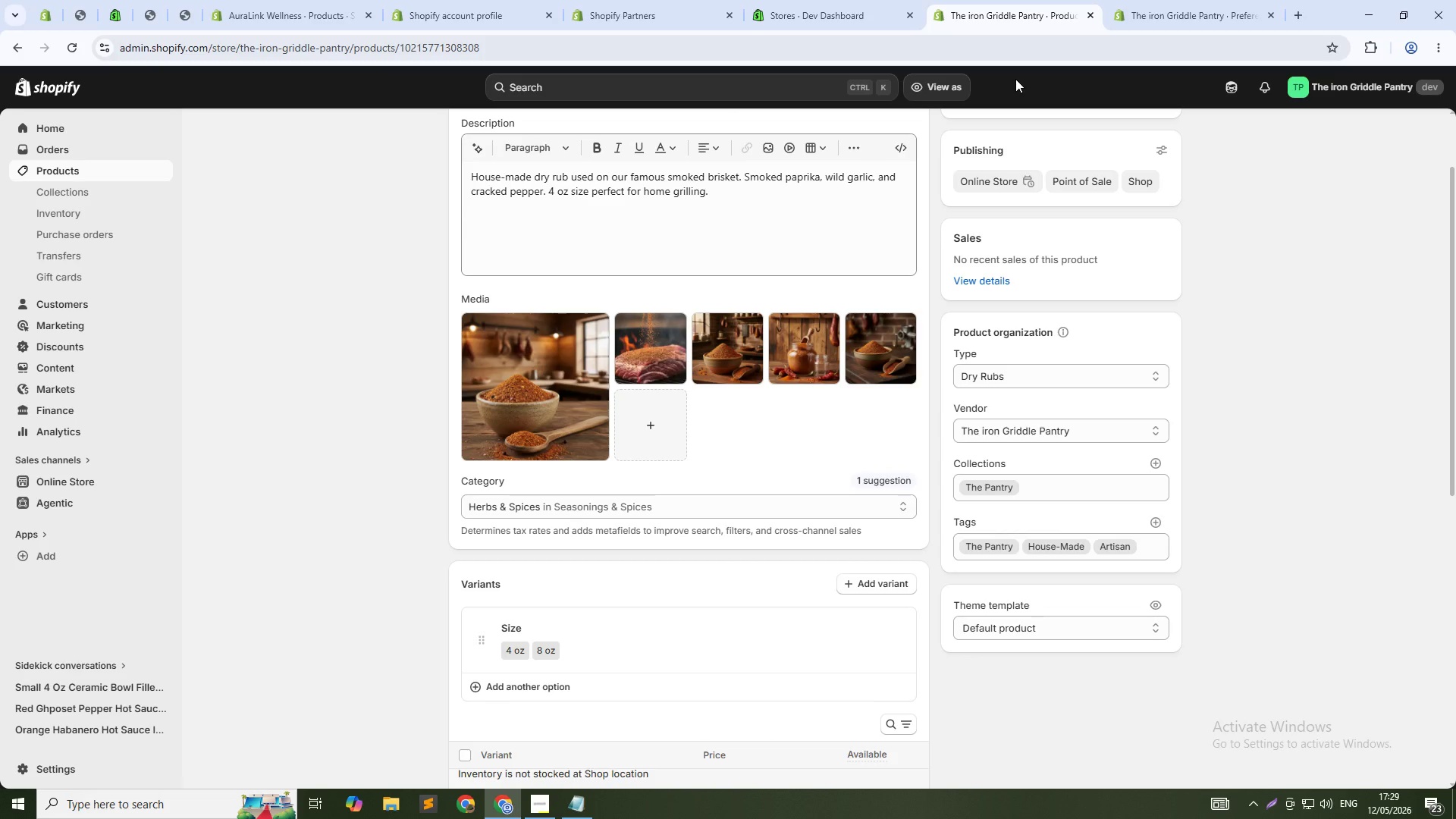 
left_click([74, 171])
 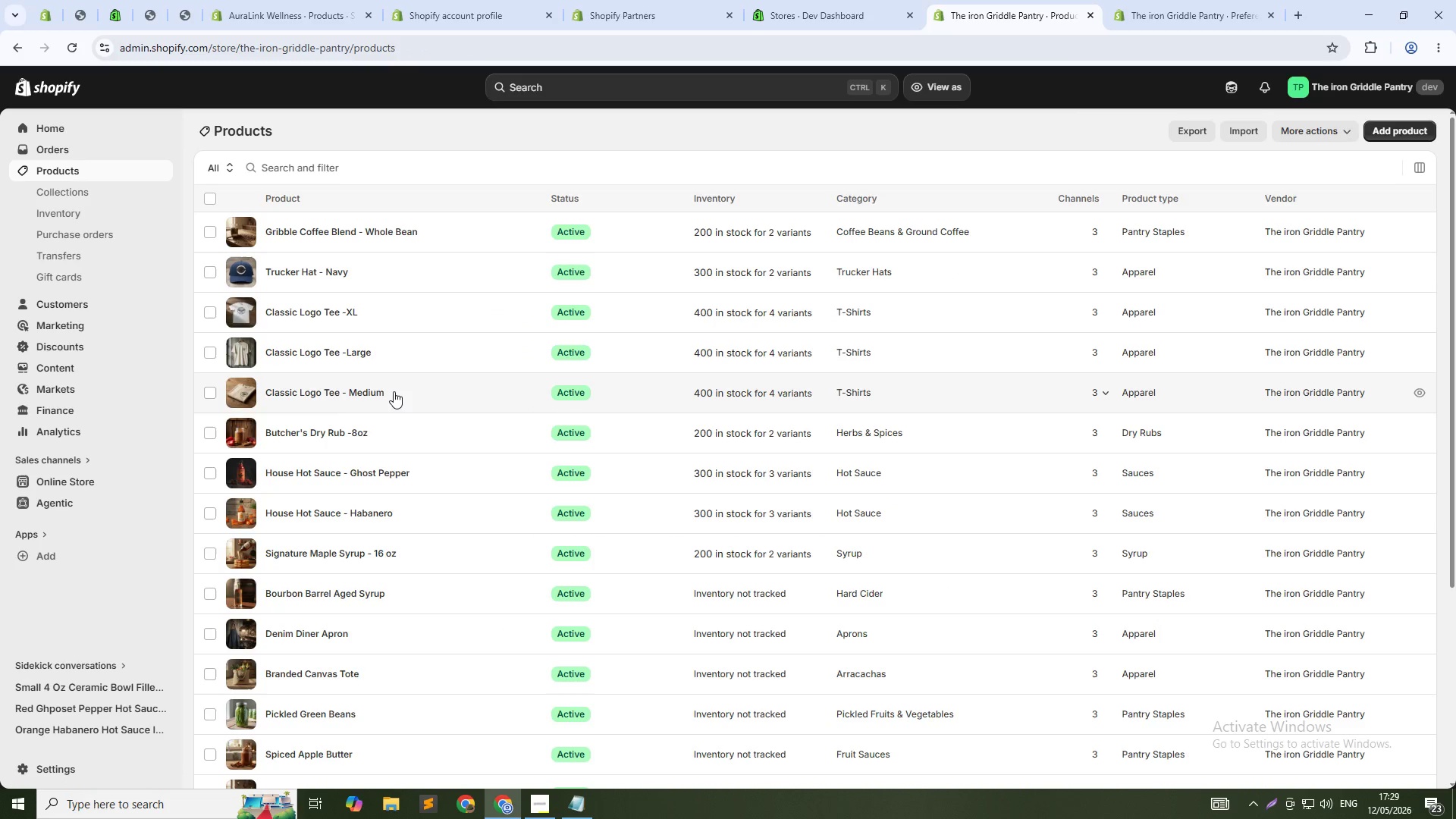 
scroll: coordinate [394, 391], scroll_direction: down, amount: 5.0
 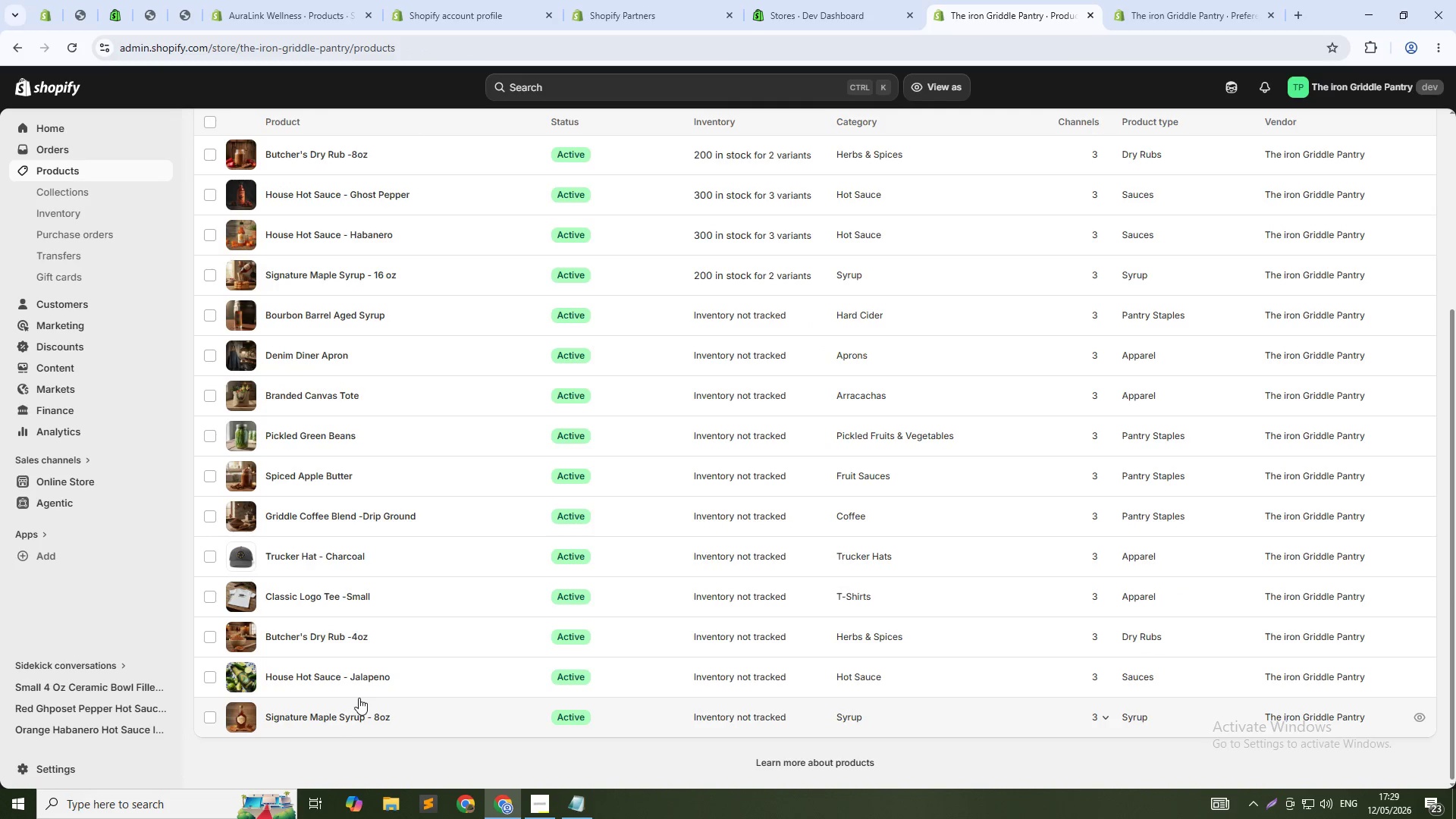 
left_click([344, 716])
 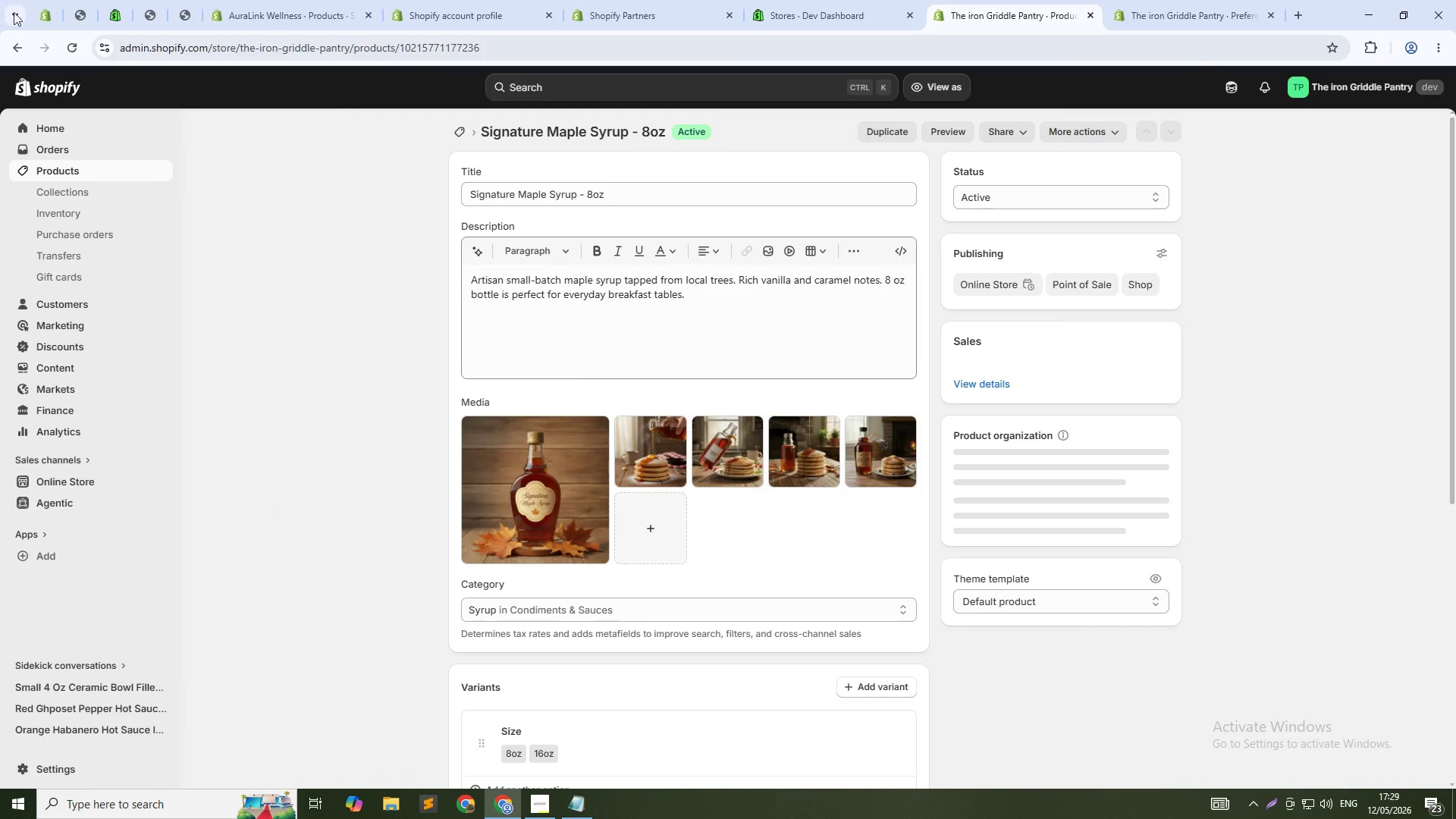 
left_click([14, 52])
 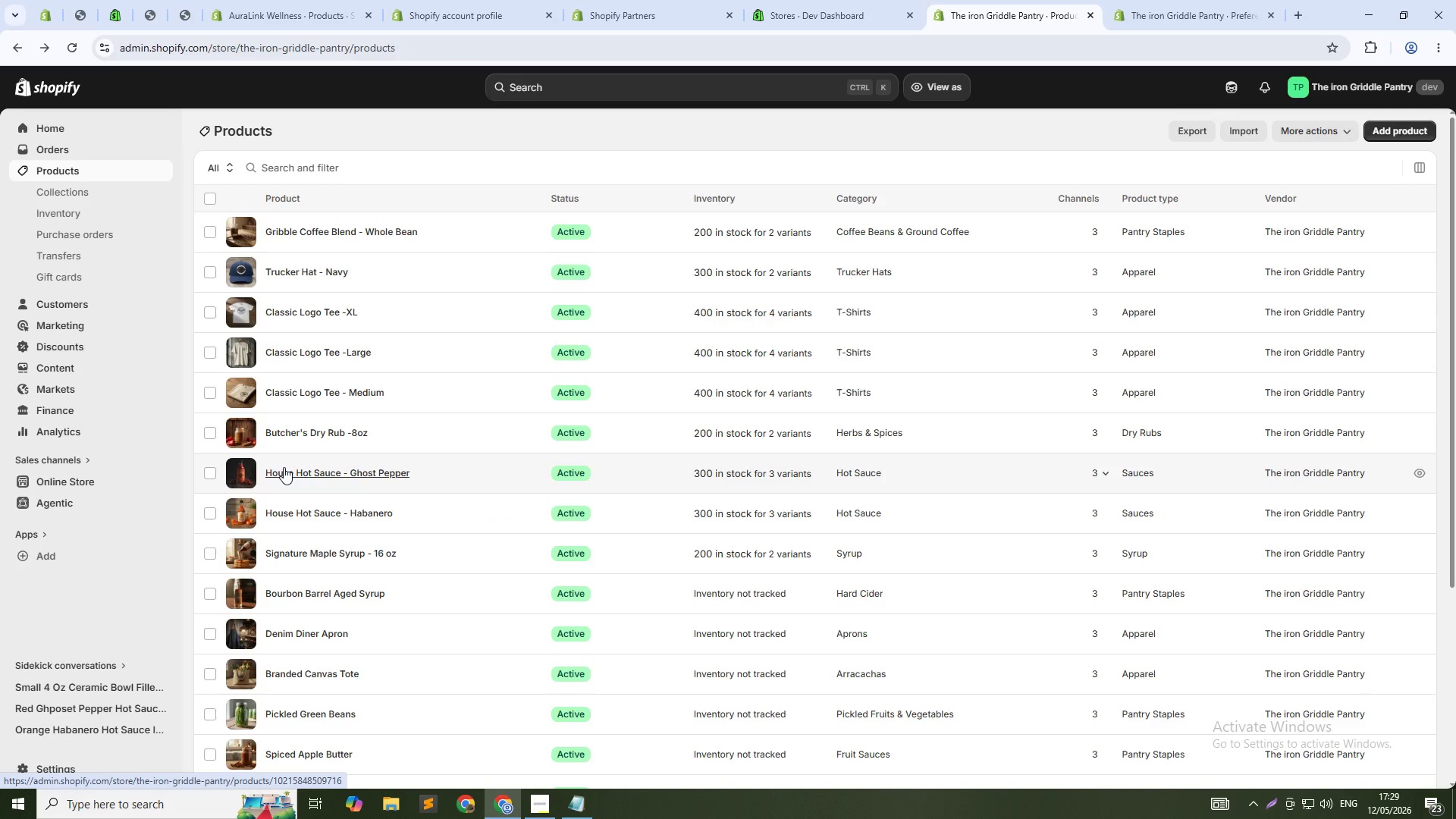 
wait(6.88)
 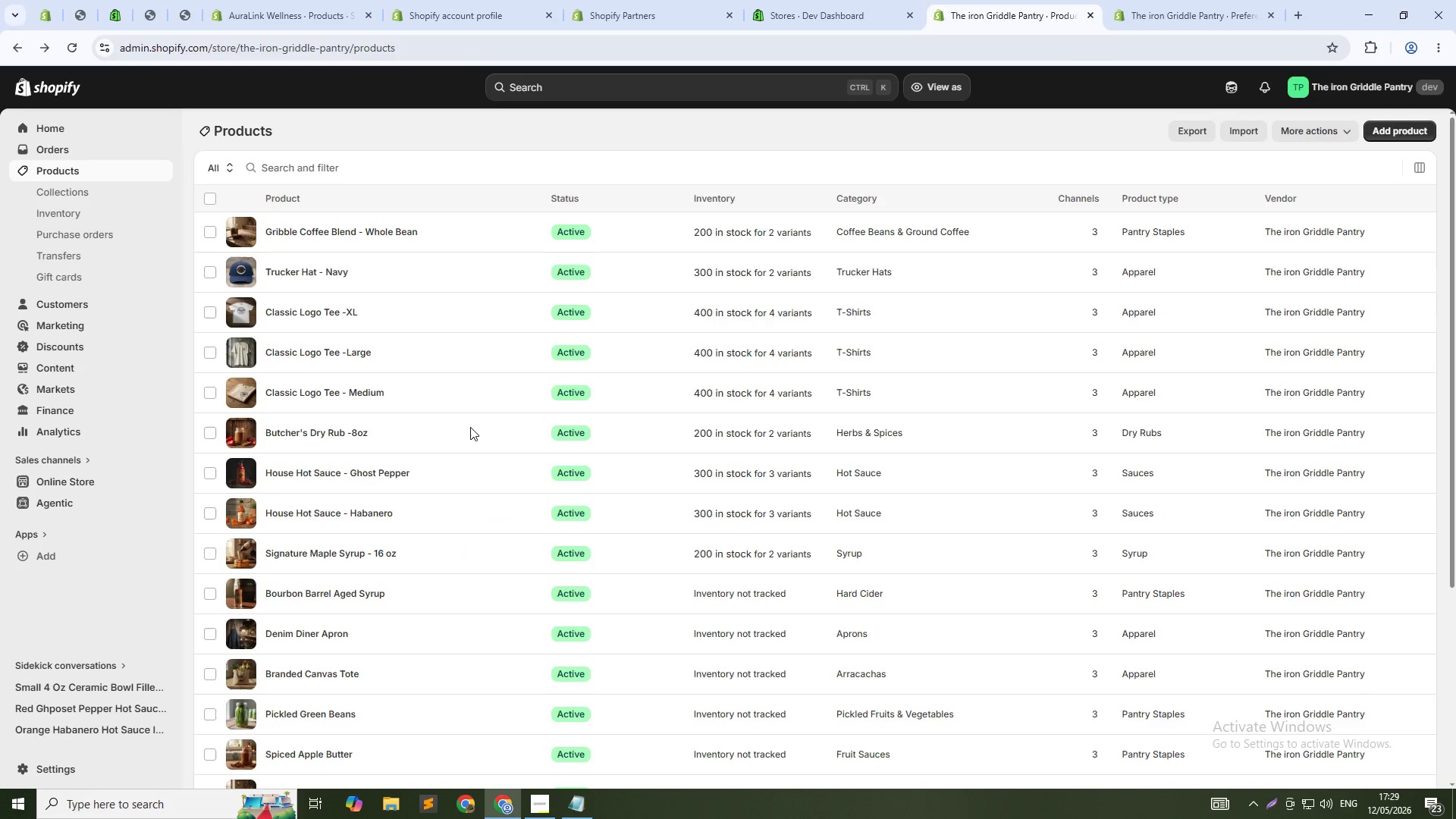 
left_click([340, 431])
 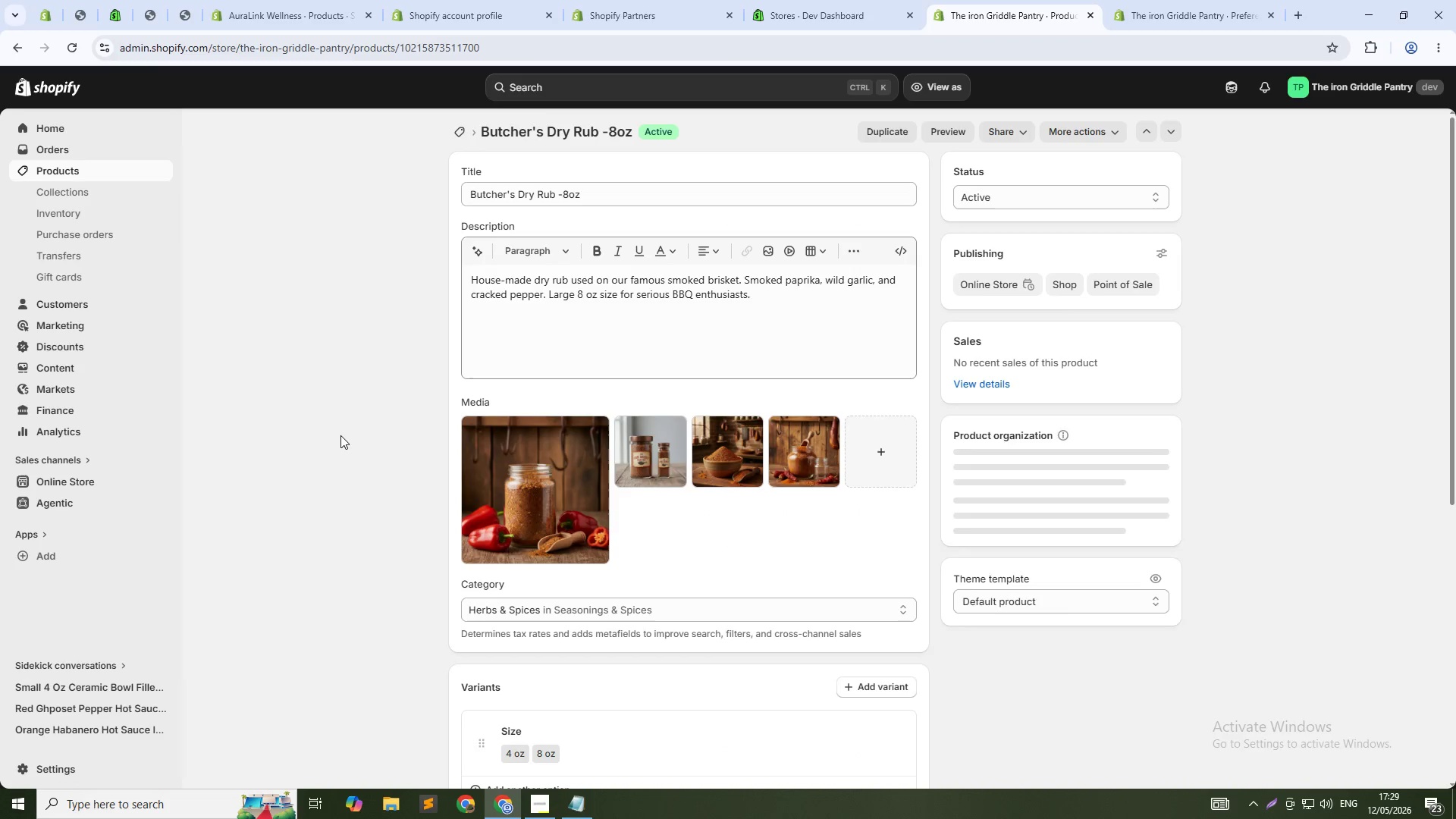 
left_click([874, 444])
 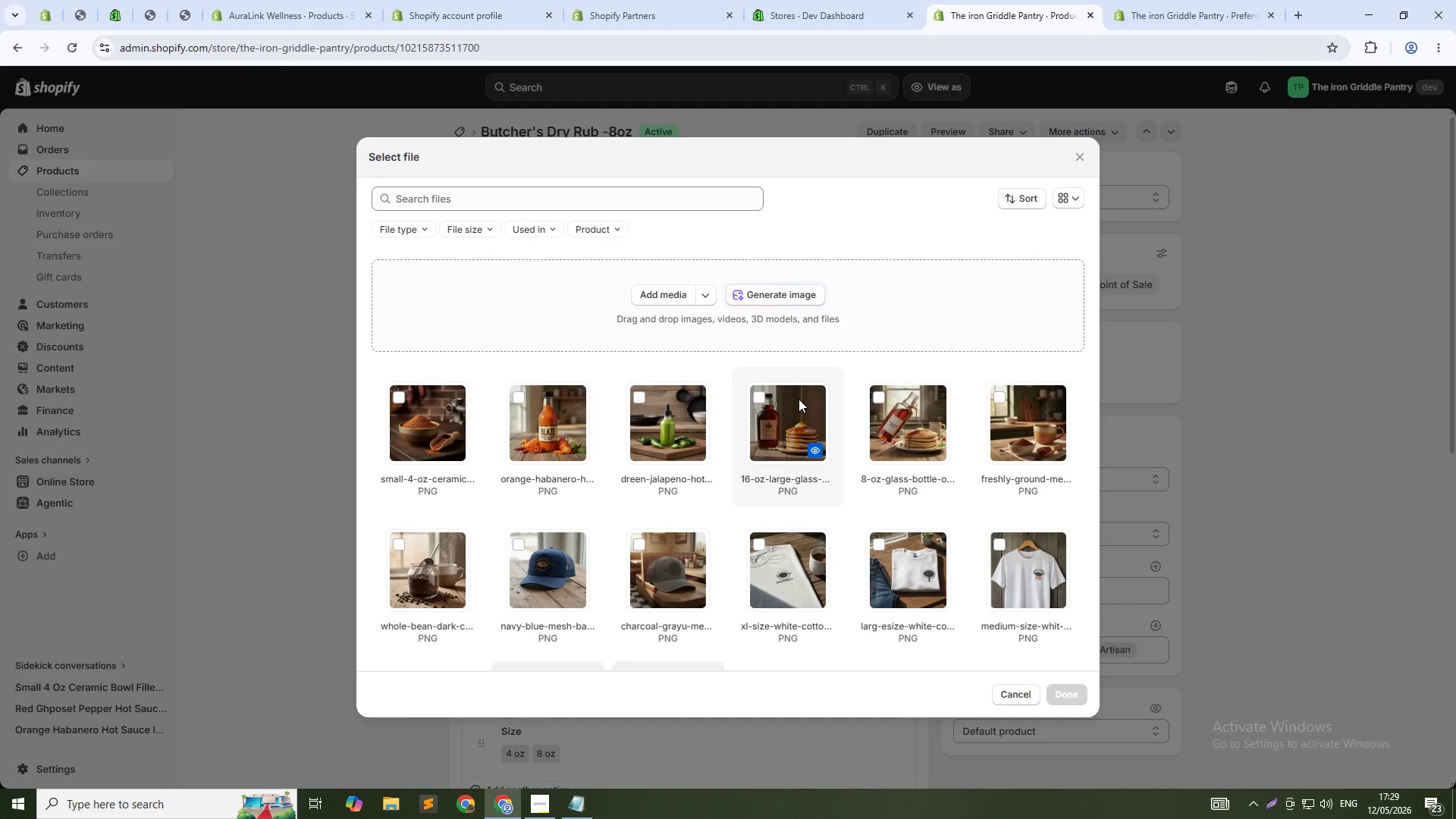 
left_click([781, 297])
 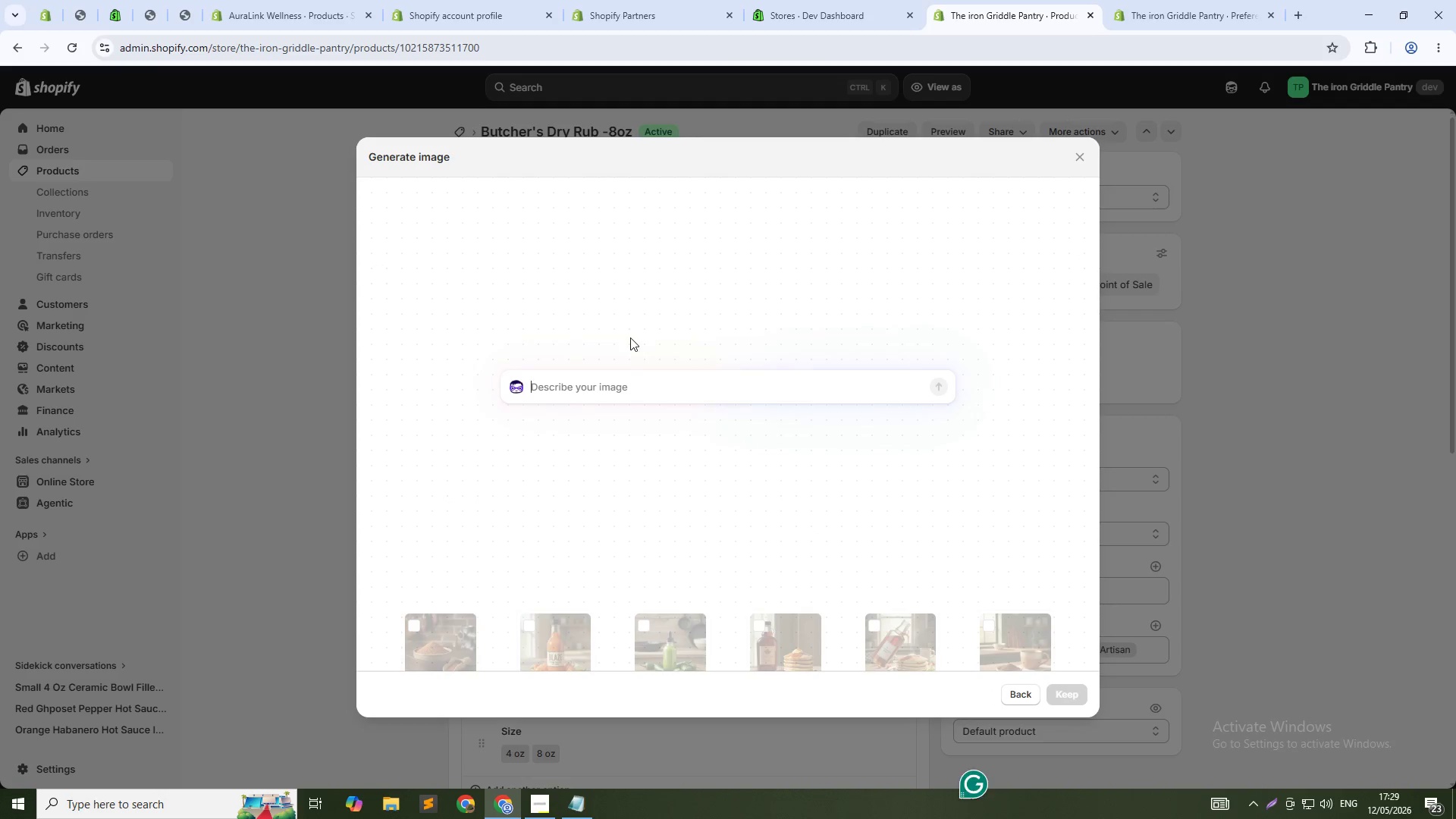 
type(Large 8 oz glass jar filled with raddish-brown dry rub seasoiing. wooden scop)
 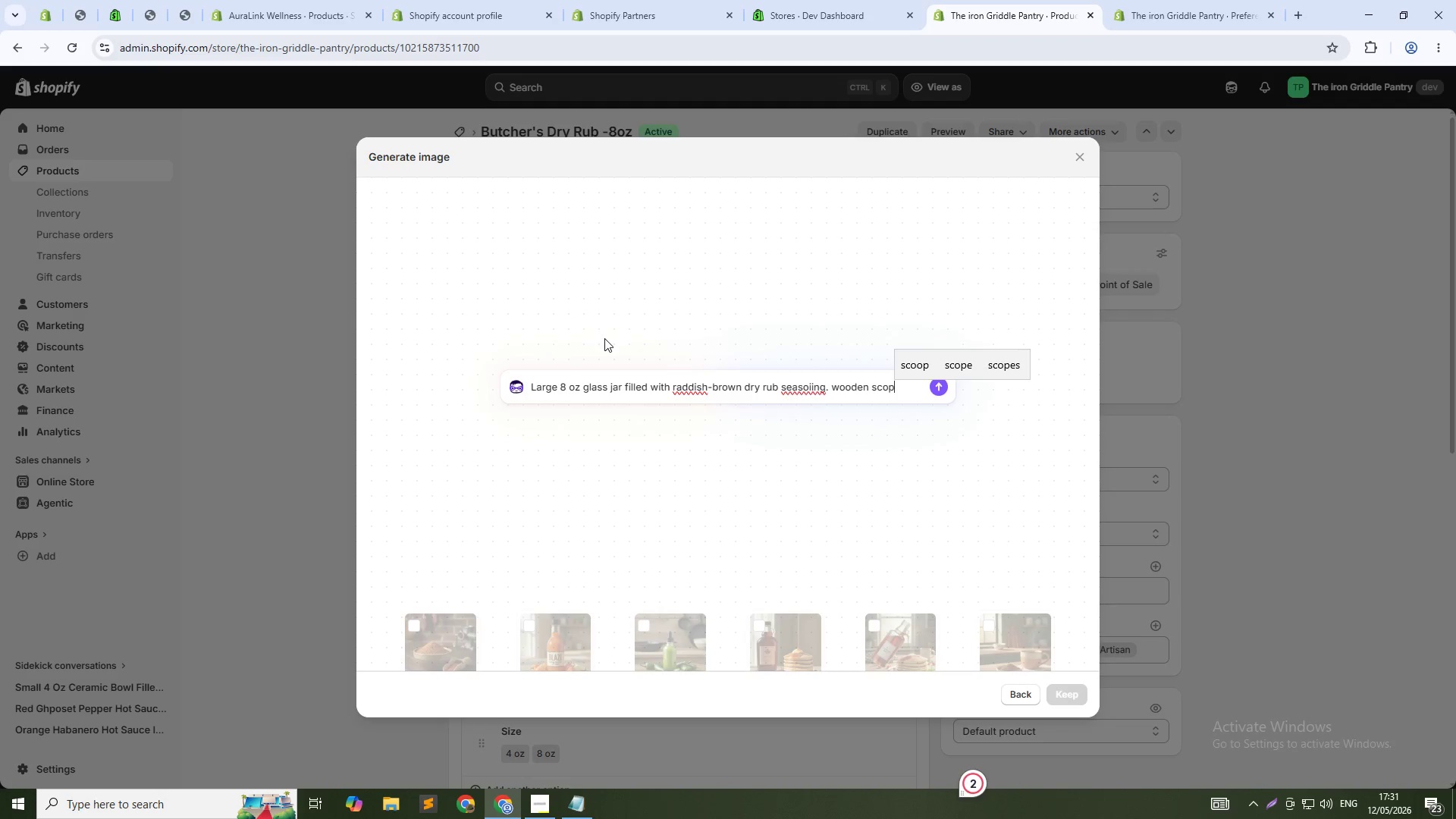 
wait(84.8)
 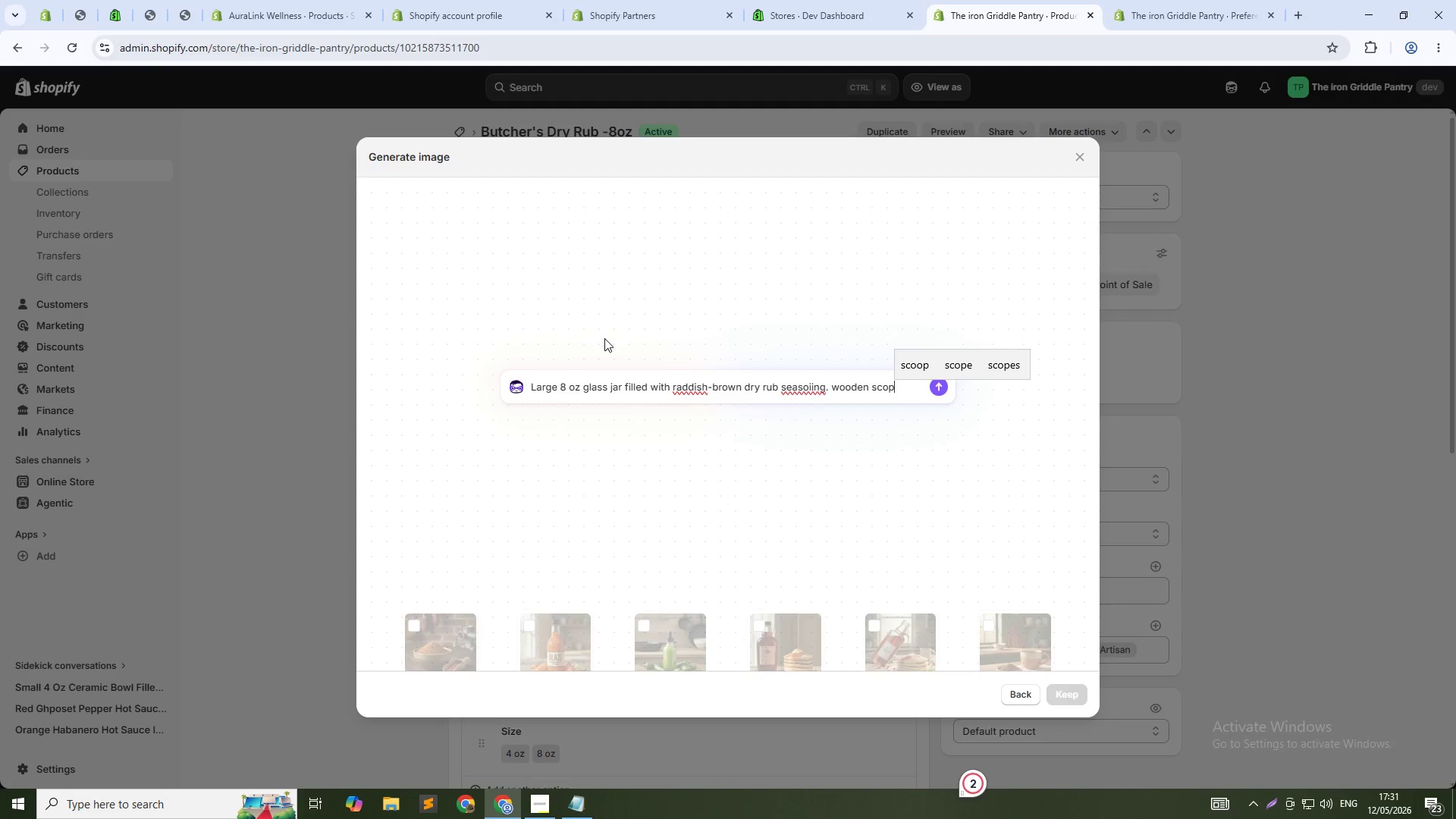 
key(Backspace)
type(op inside. Fresh paprika scattered around, warm lighting profeaaional food photography 1:1)
 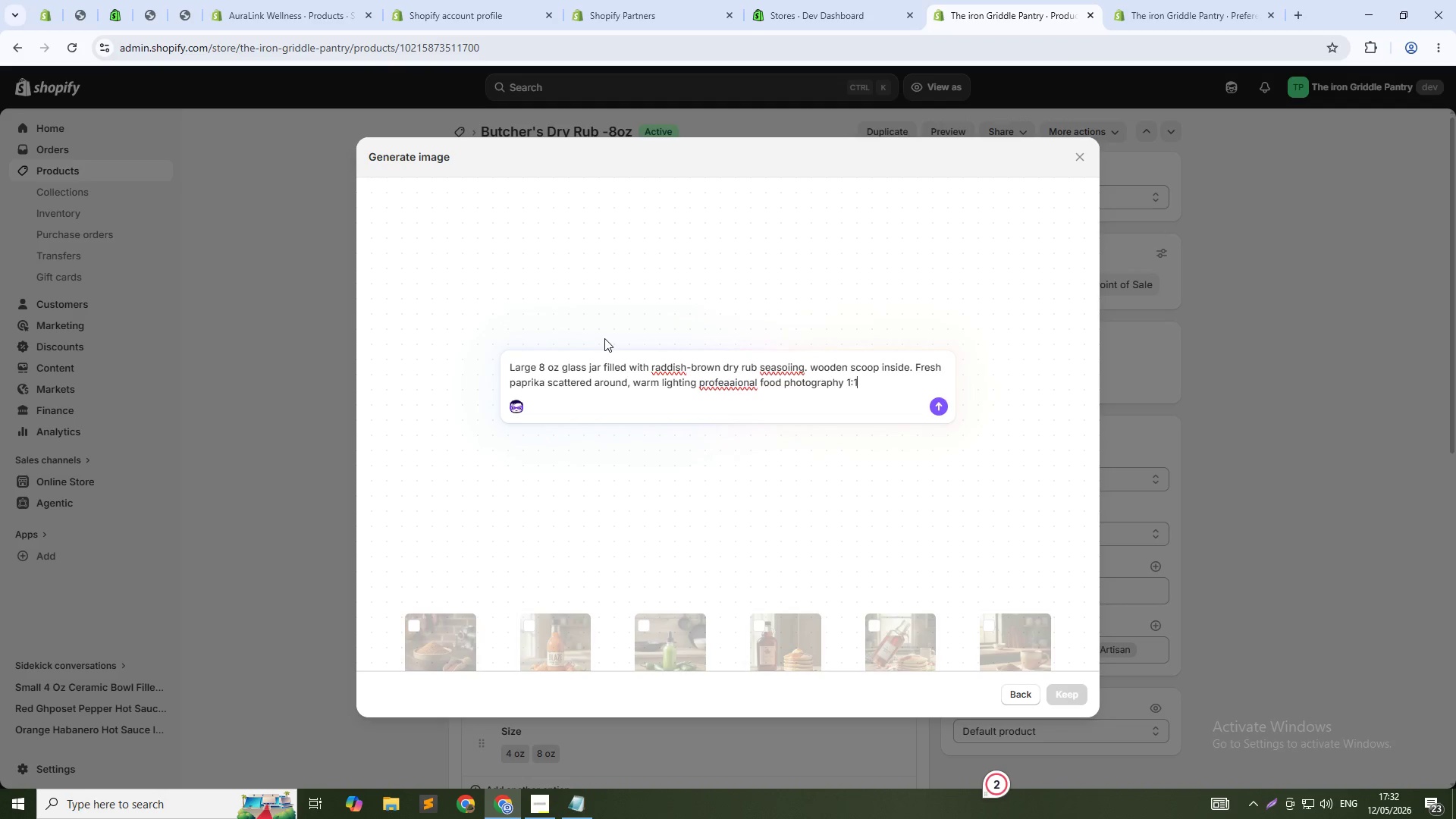 
key(Enter)
 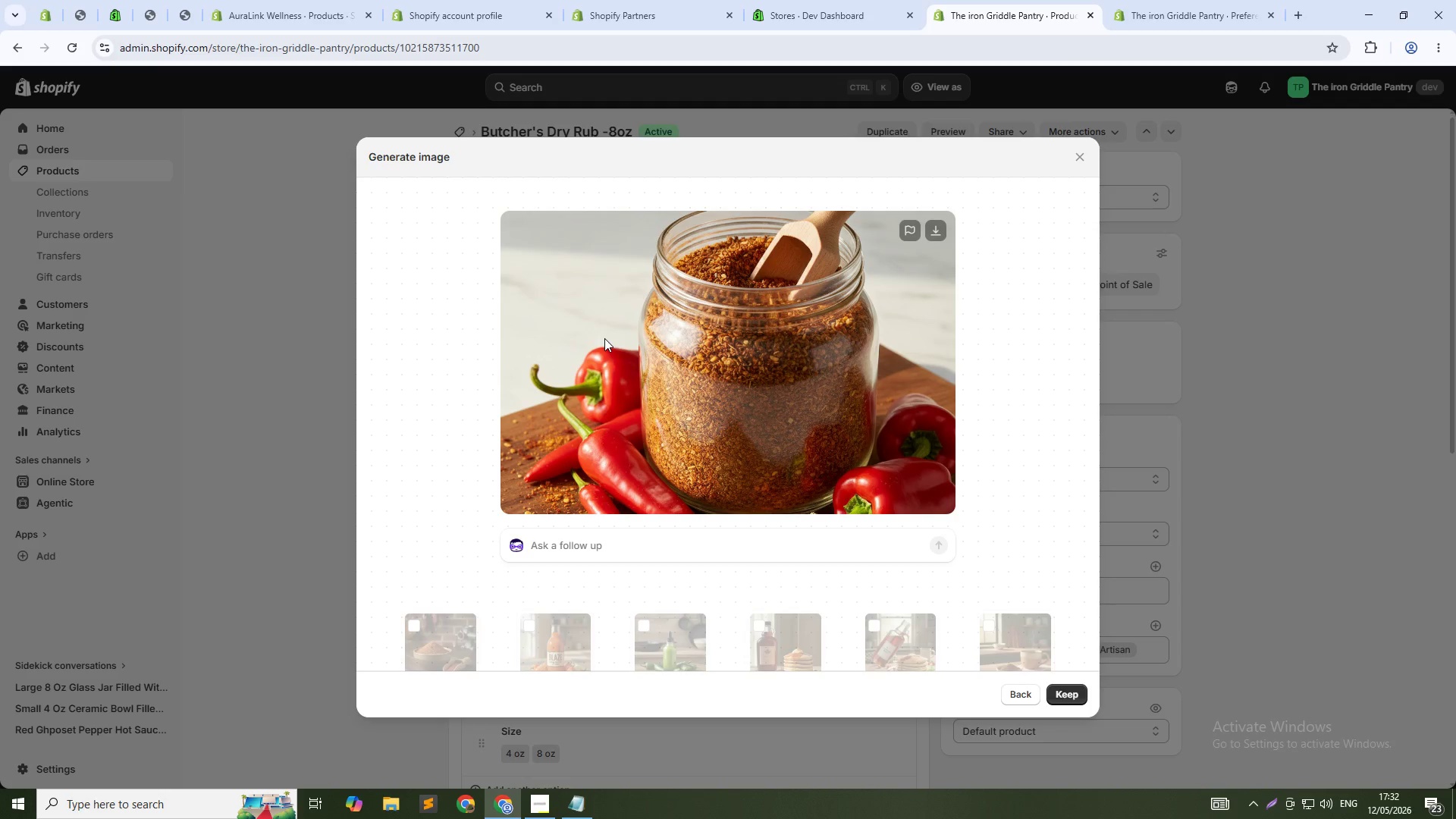 
wait(31.75)
 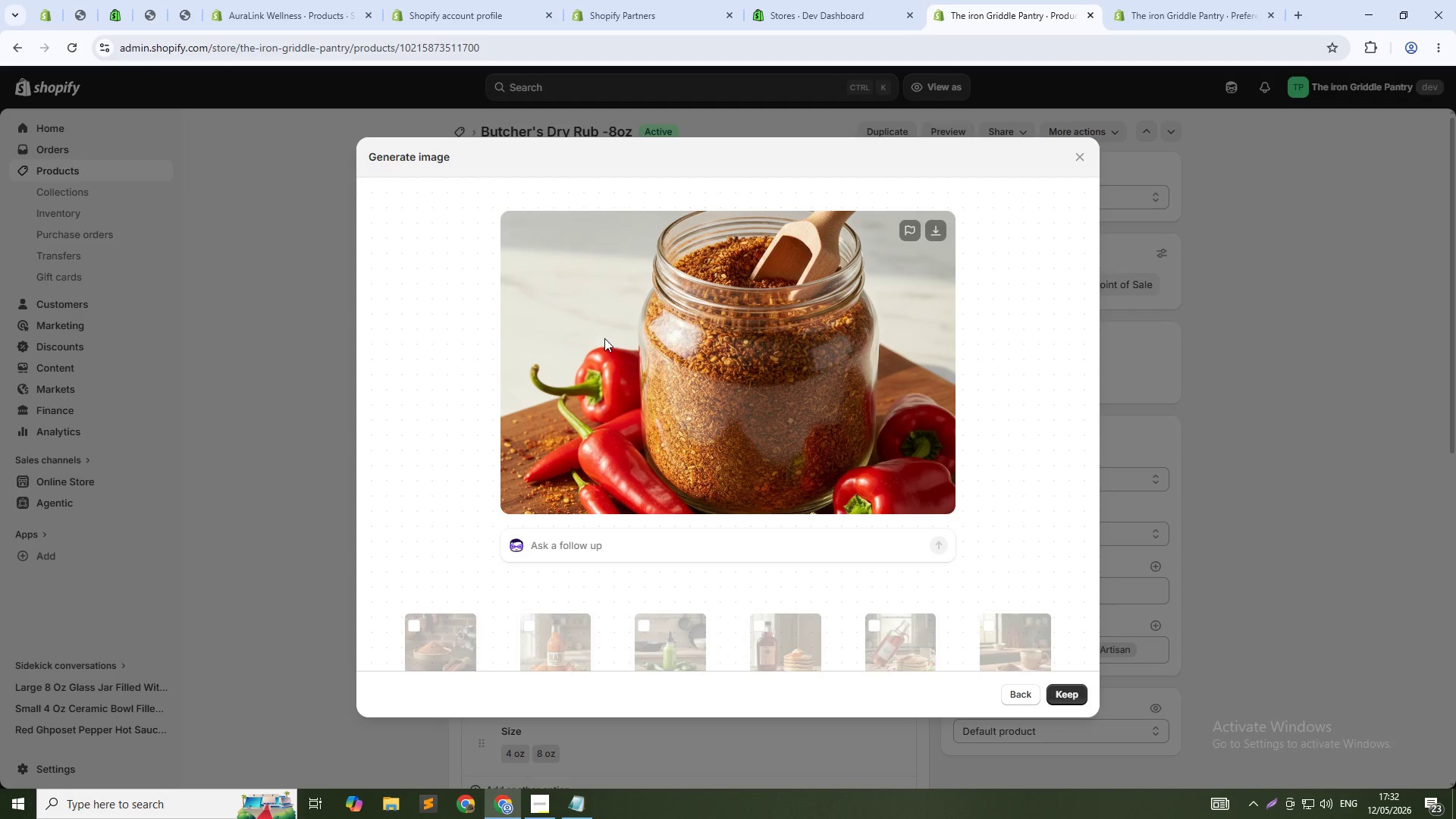 
left_click([1076, 700])
 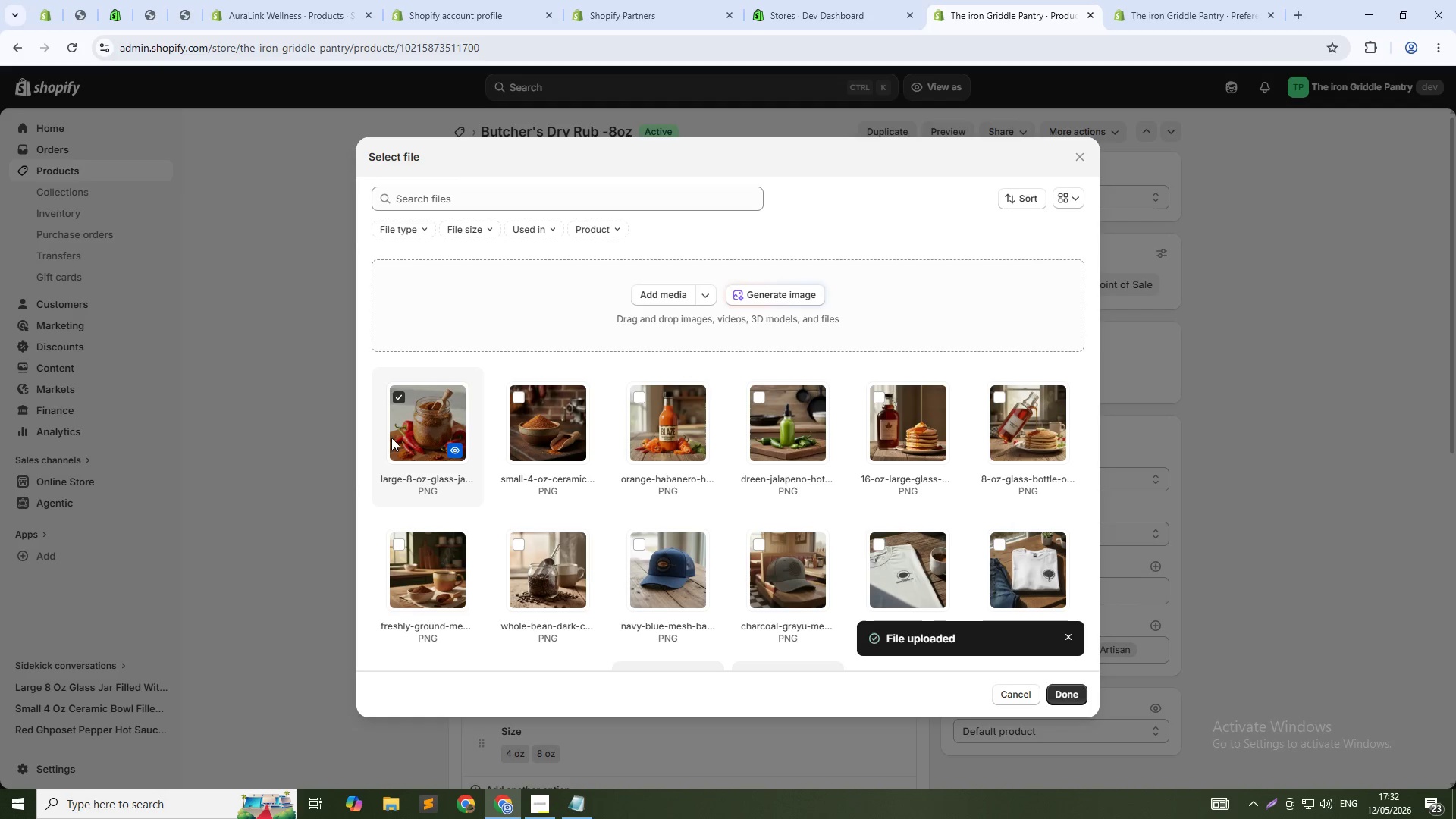 
wait(21.44)
 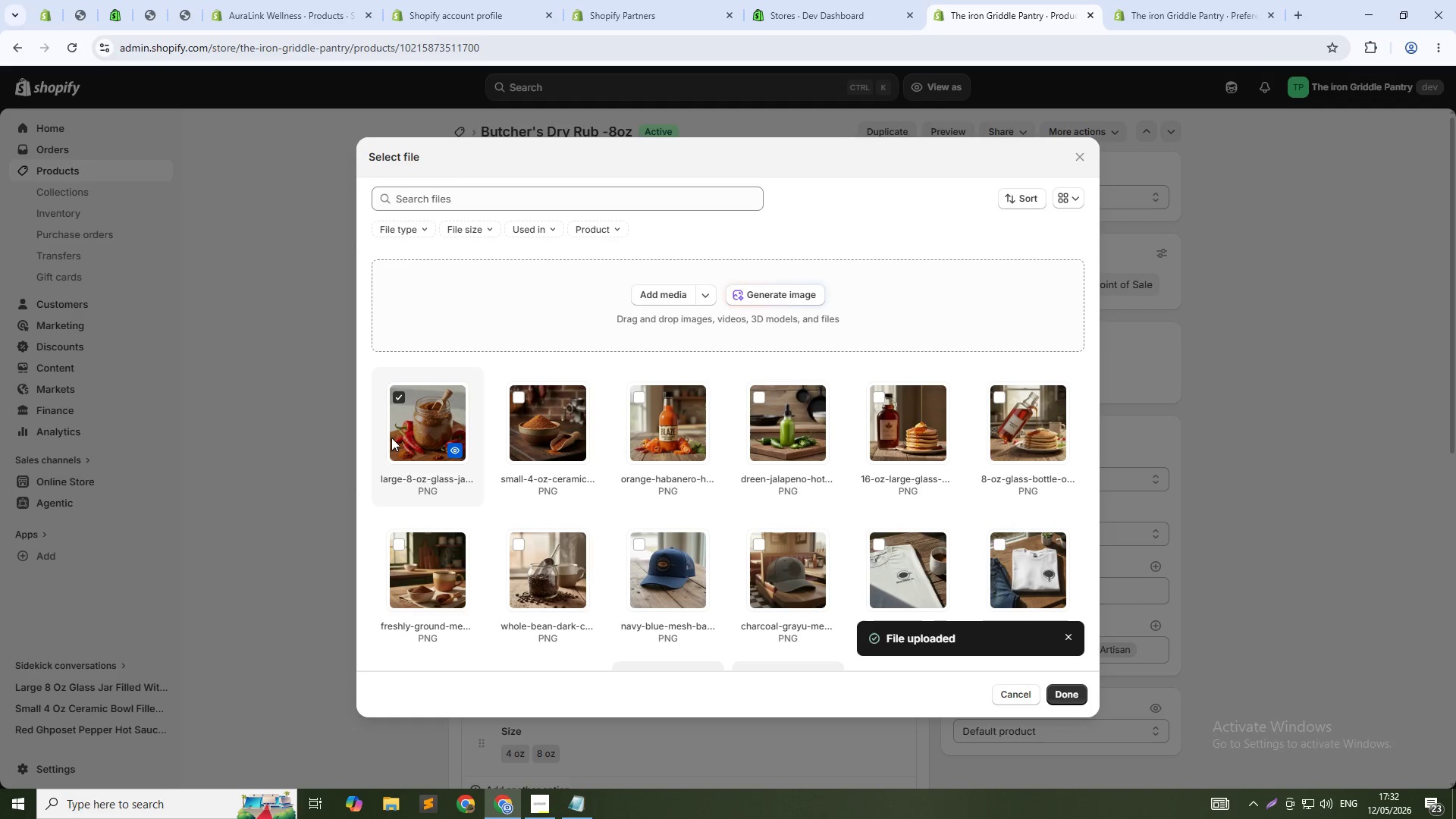 
left_click([1078, 693])
 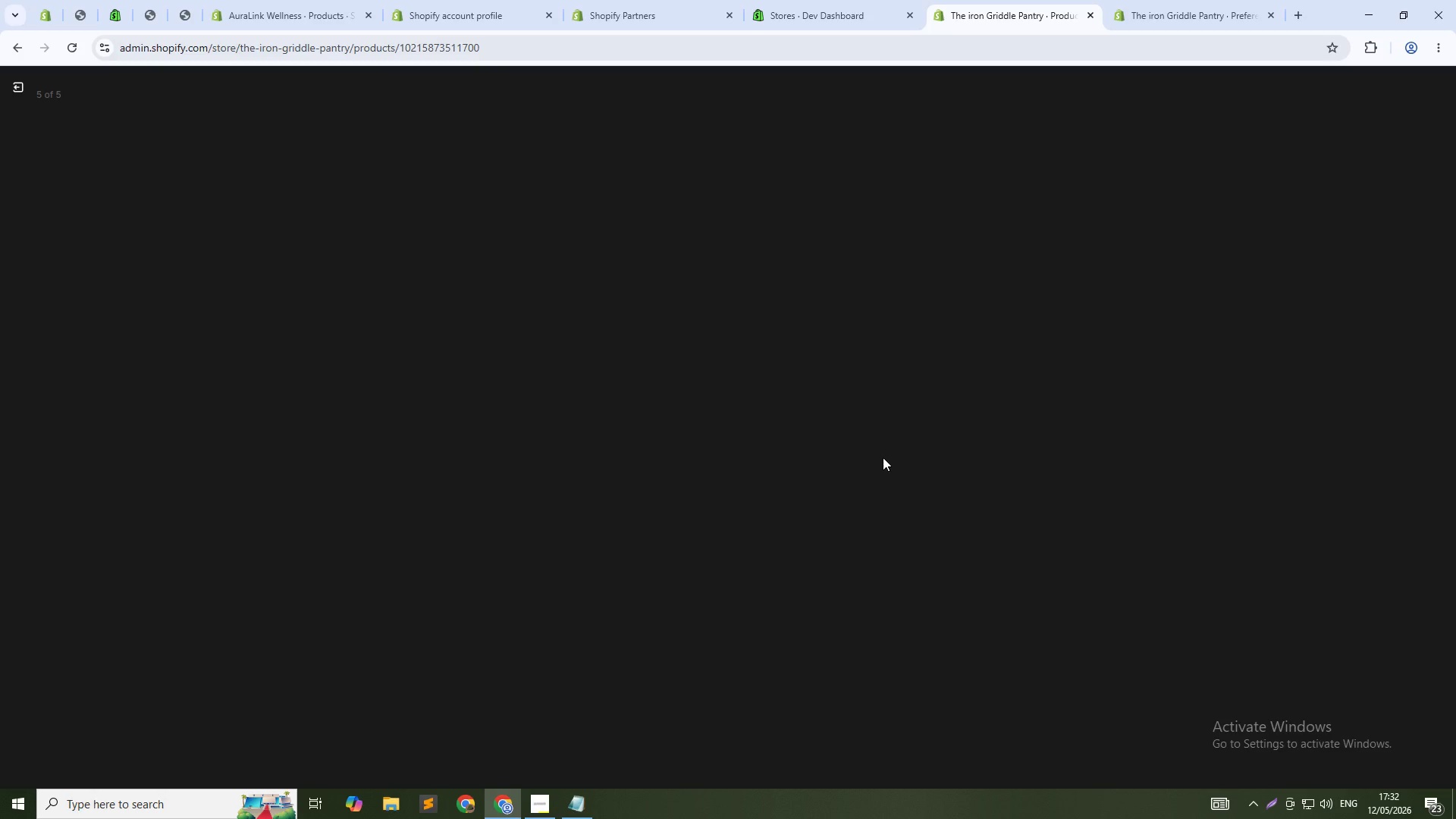 
mouse_move([1241, 398])
 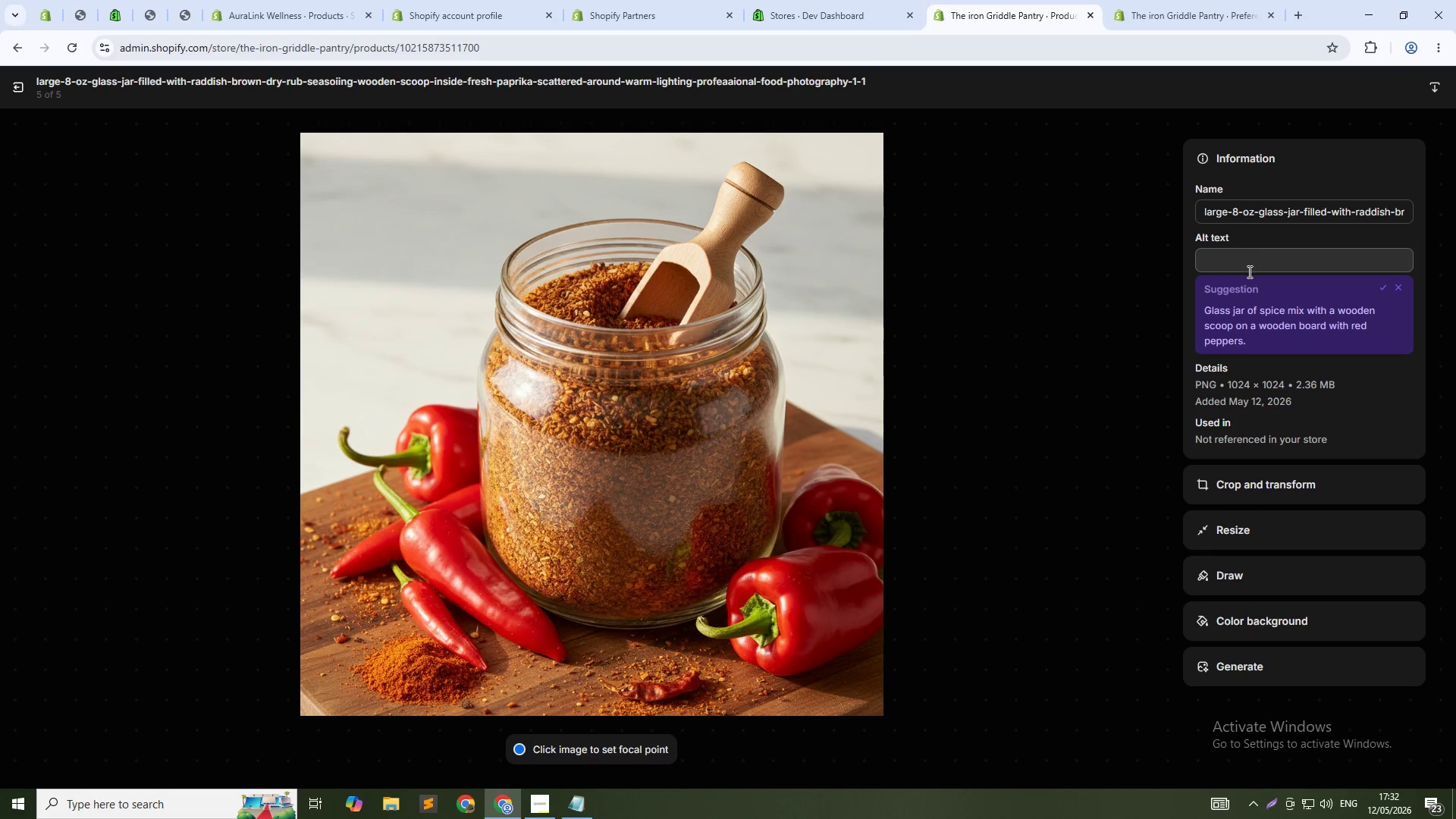 
left_click([1248, 271])
 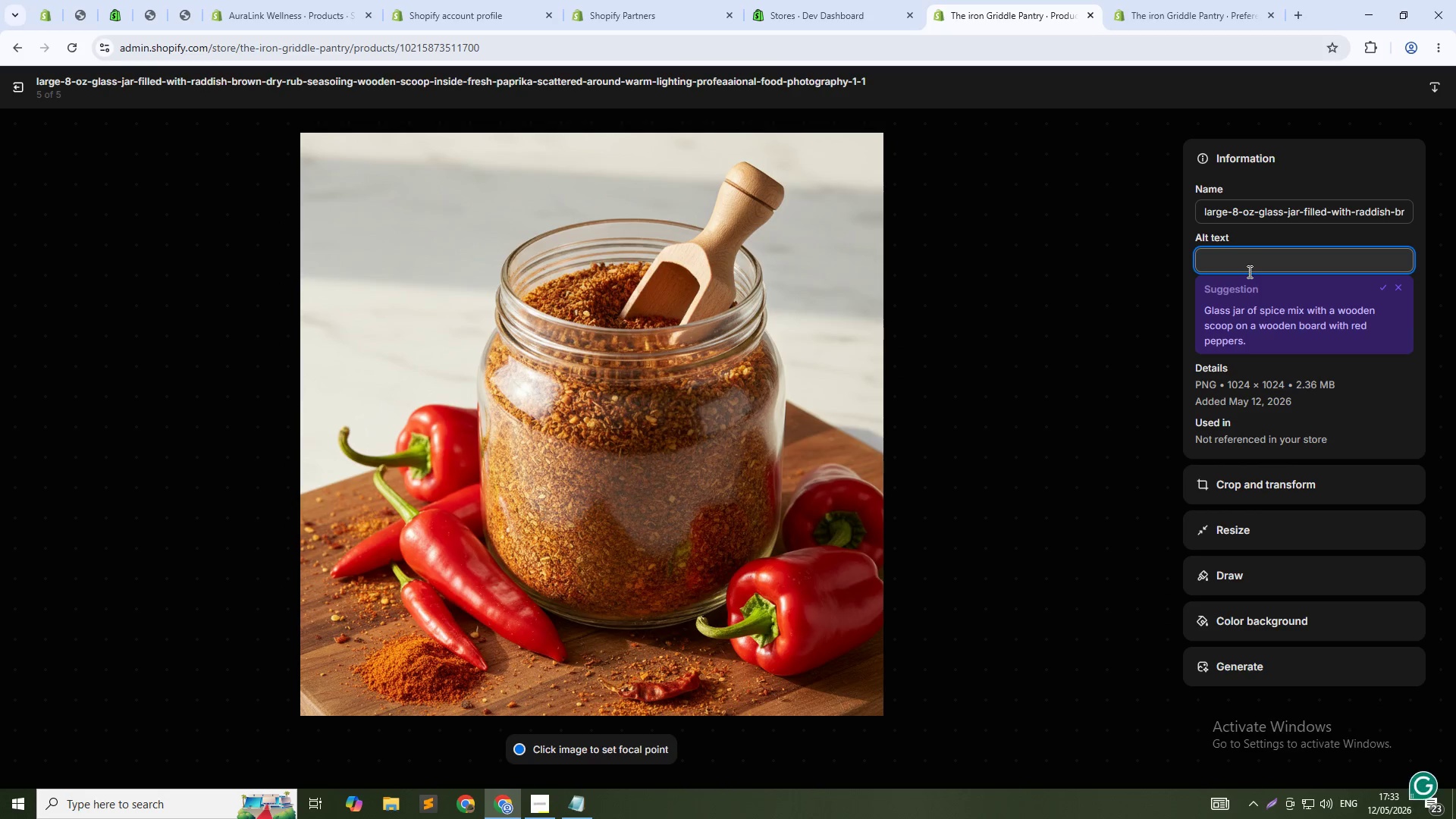 
type(Large 8 oz glass jar of artisan butcher;)
key(Backspace)
type('s )
 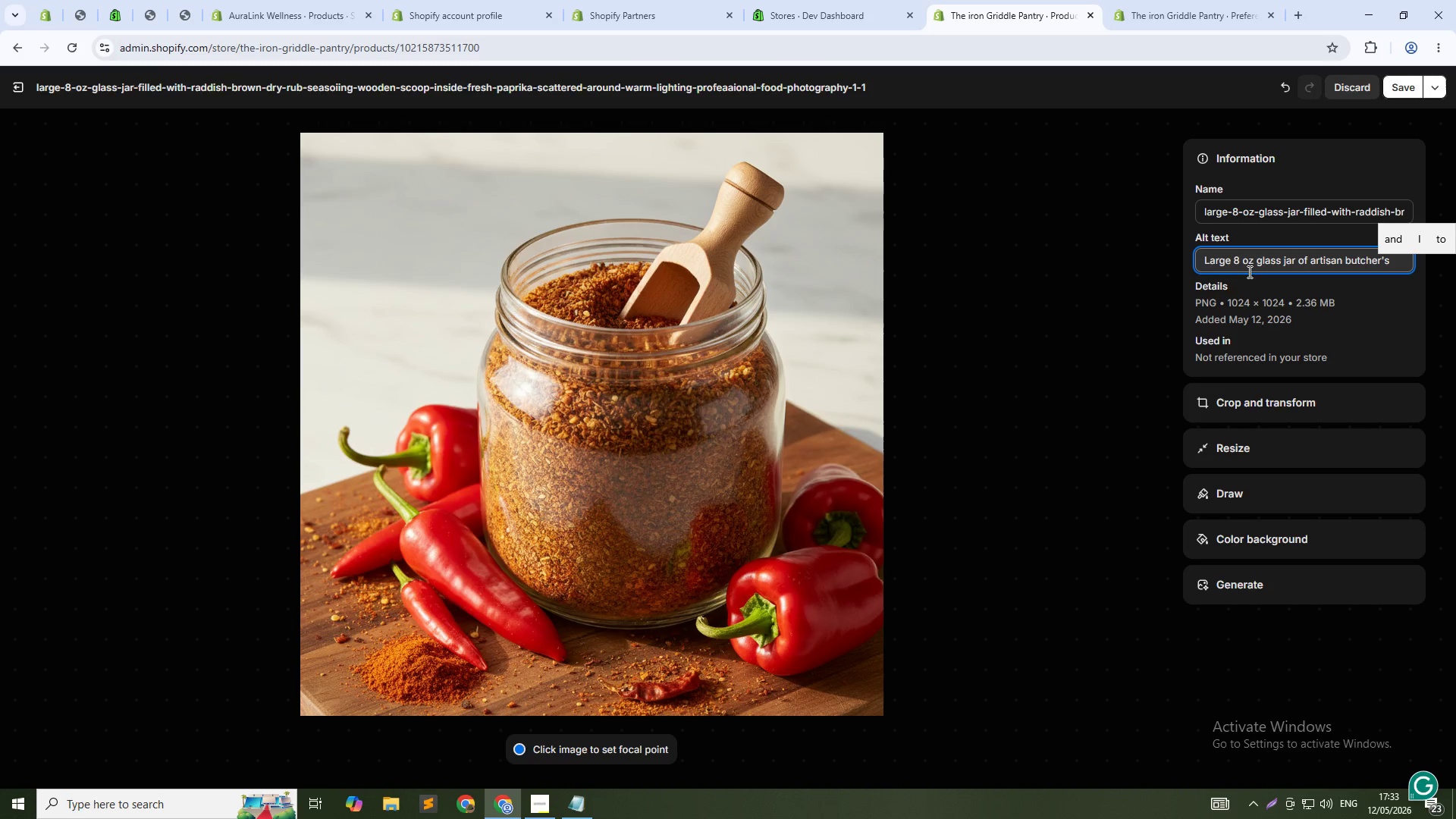 
wait(5.05)
 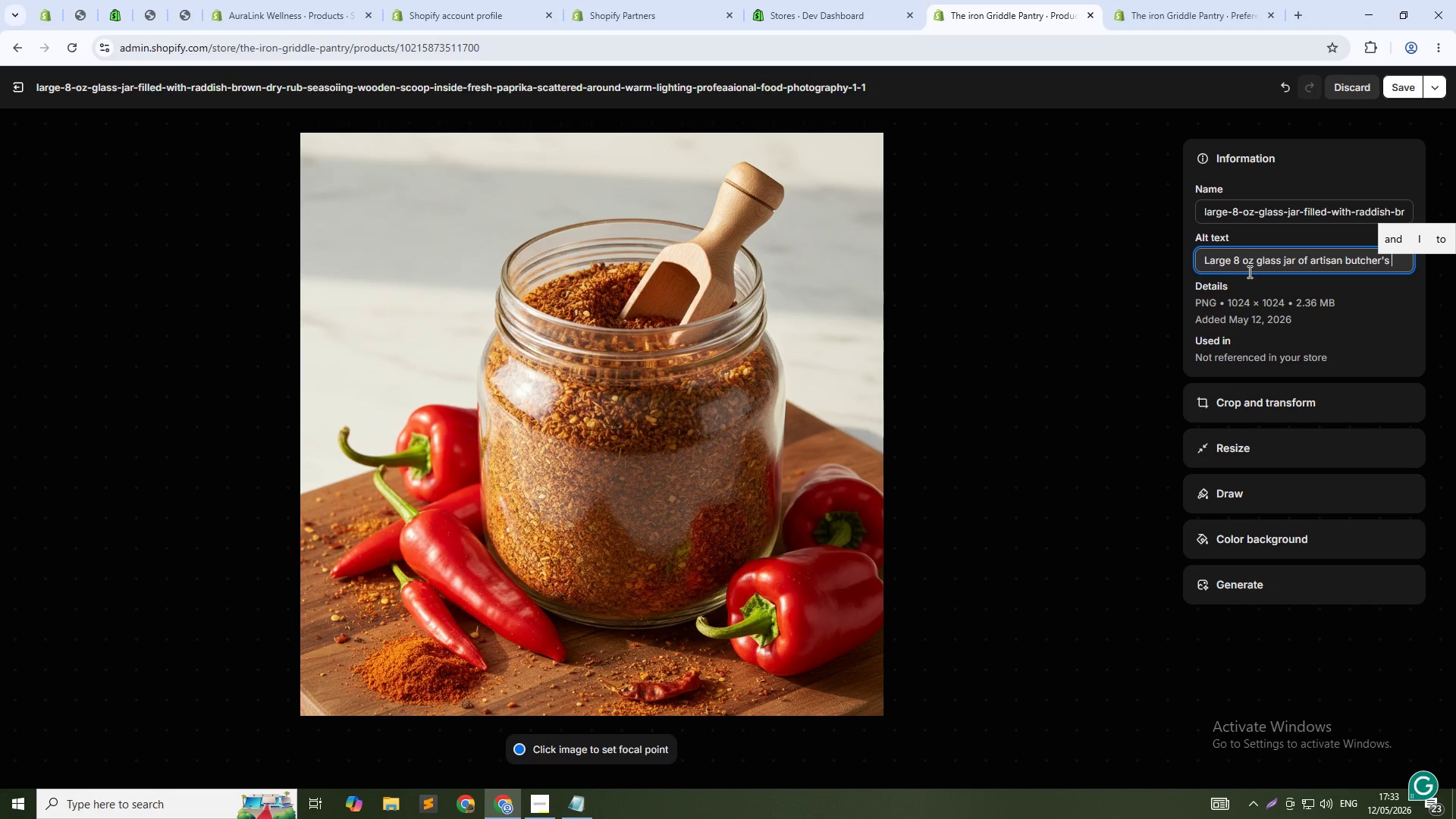 
type(dry rub with wooden scoop, d)
key(Backspace)
type(family)
 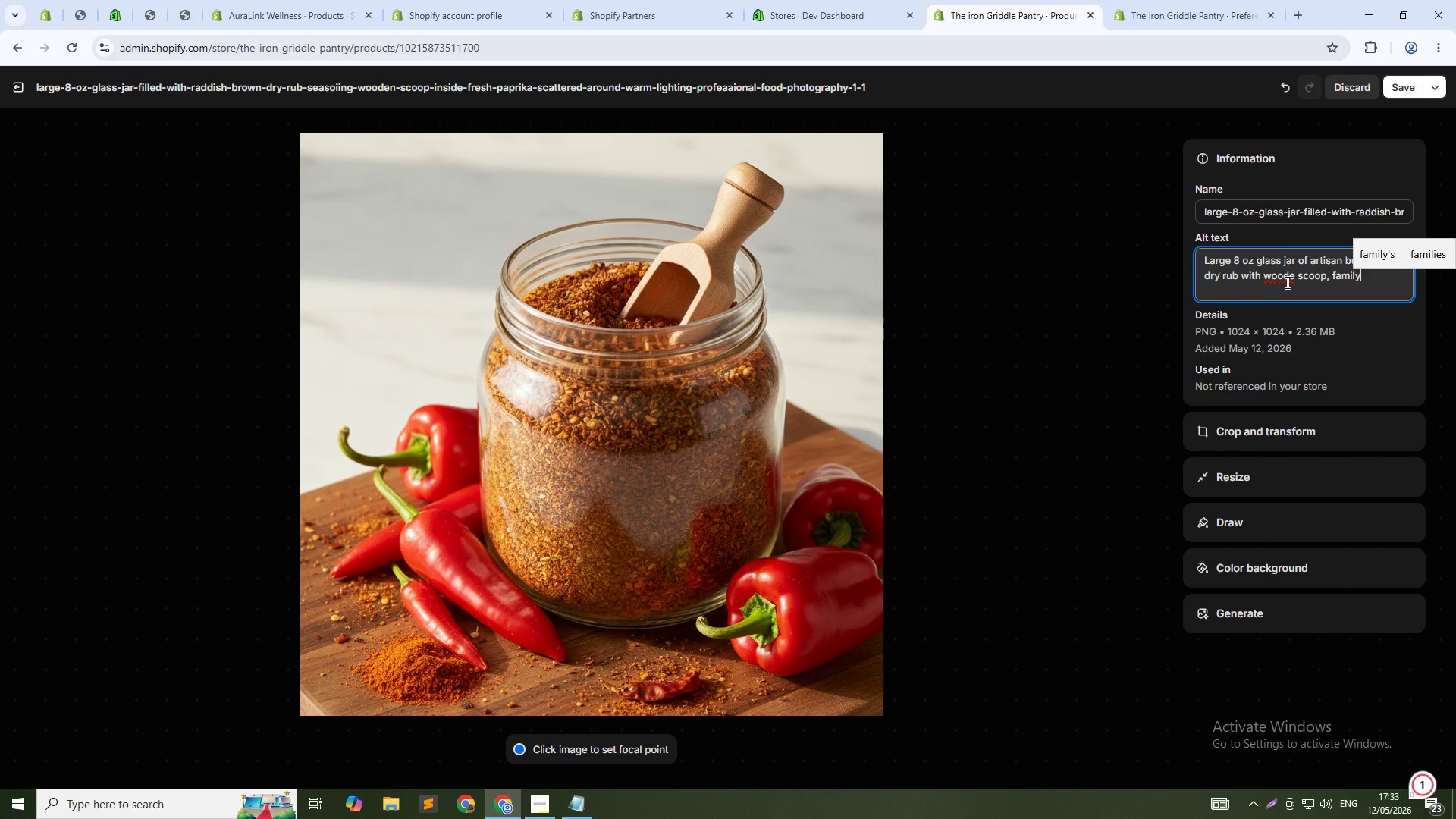 
left_click([1286, 278])
 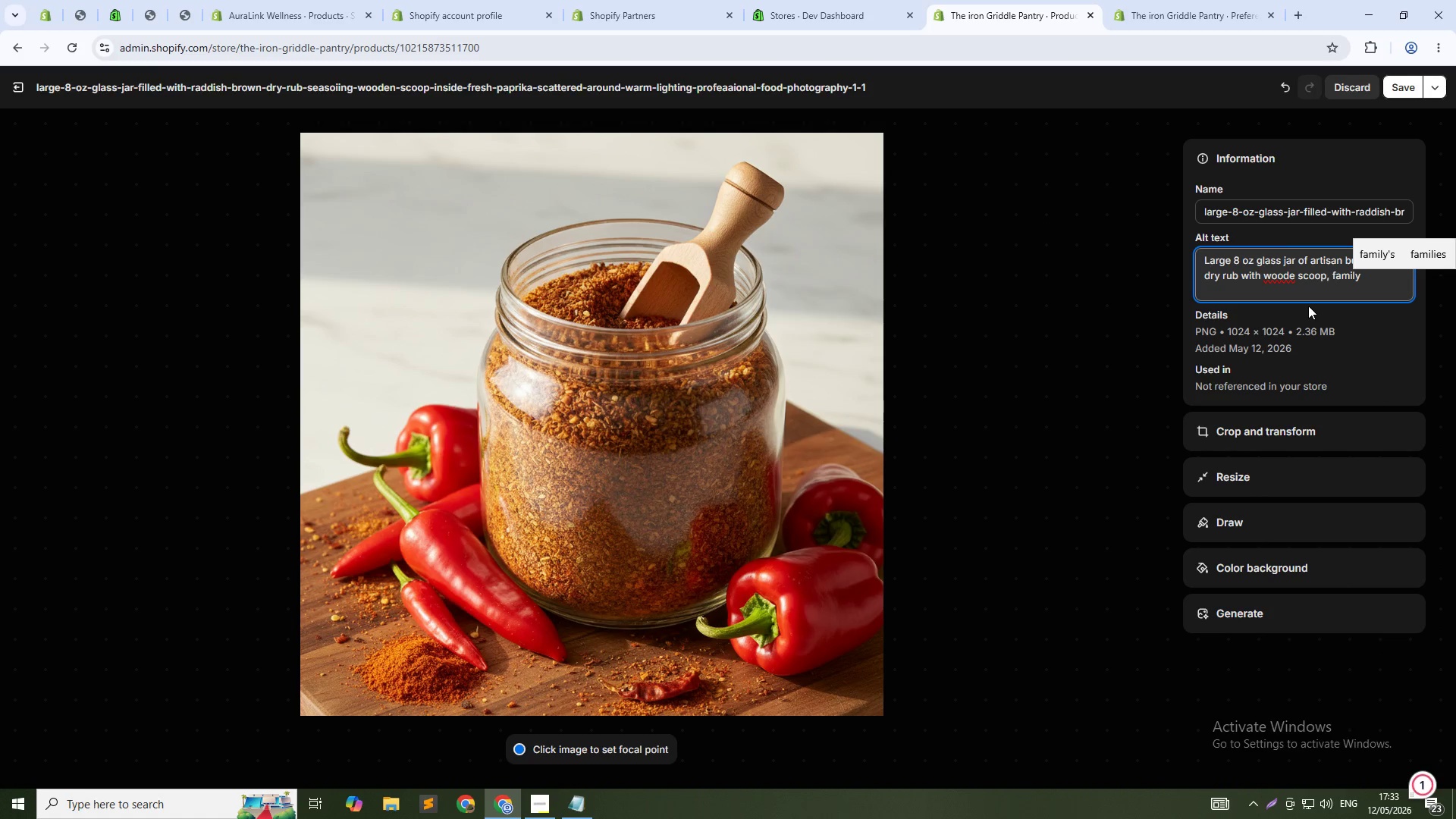 
key(ArrowRight)
 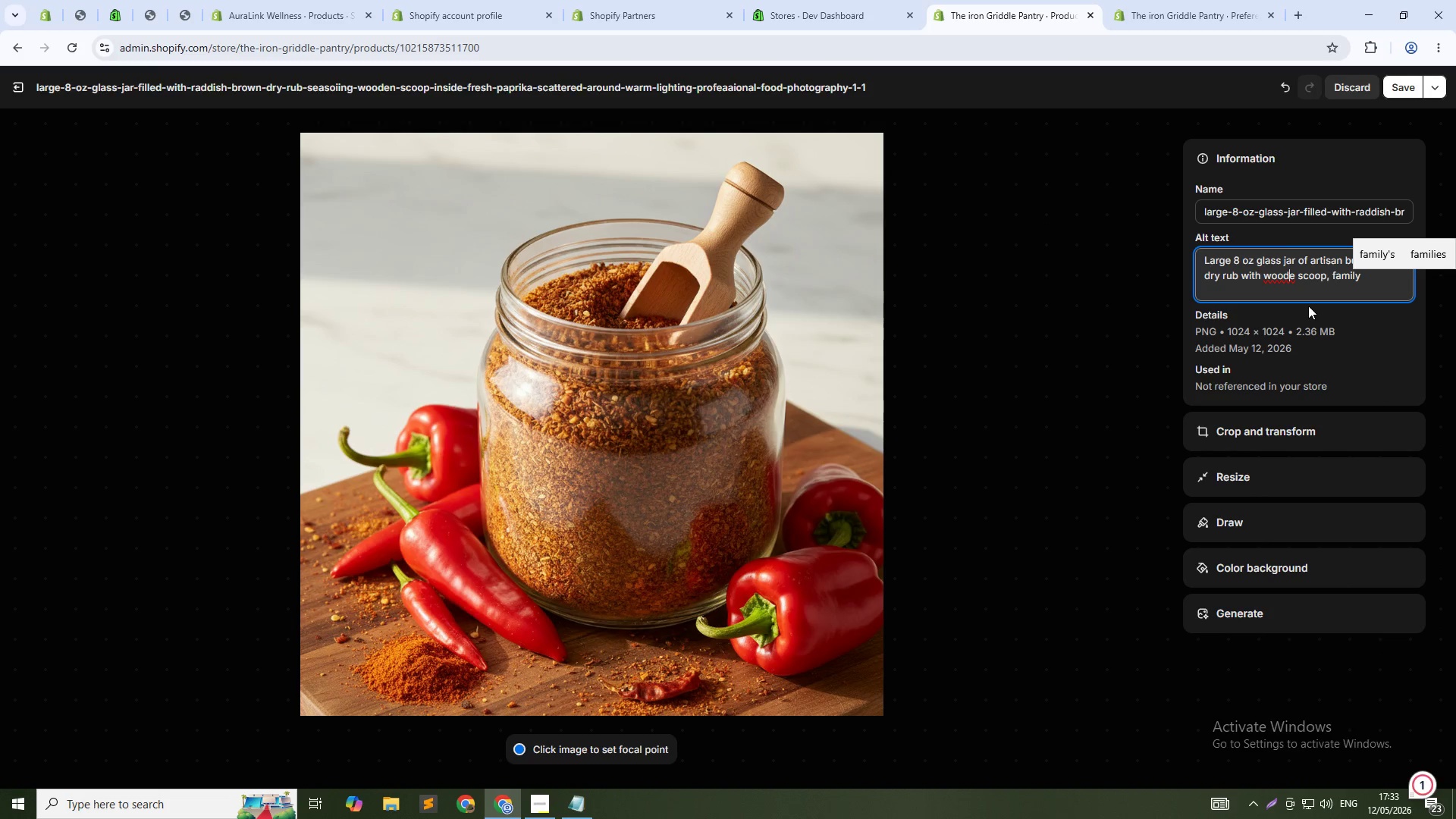 
key(ArrowRight)
 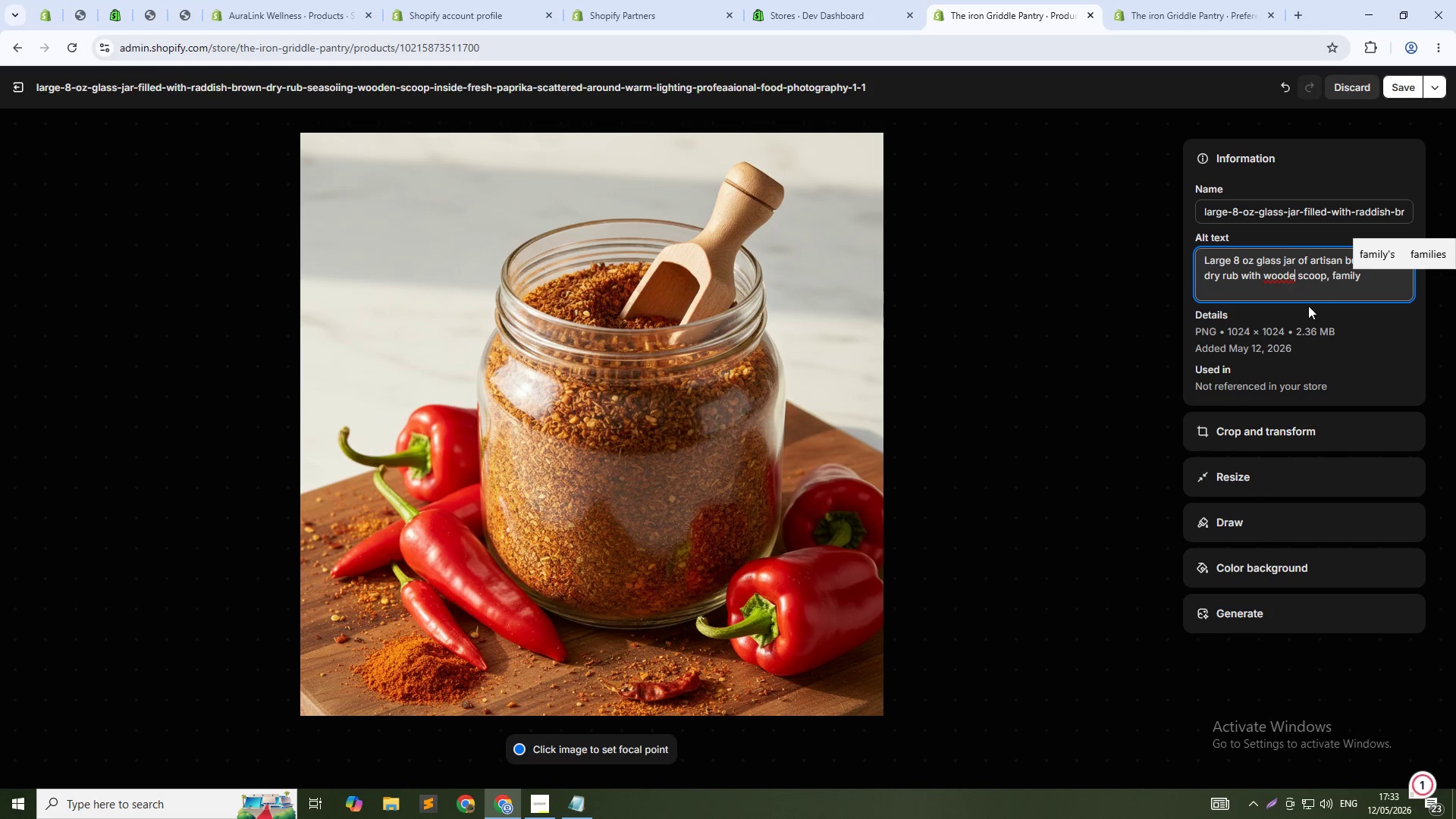 
key(N)
 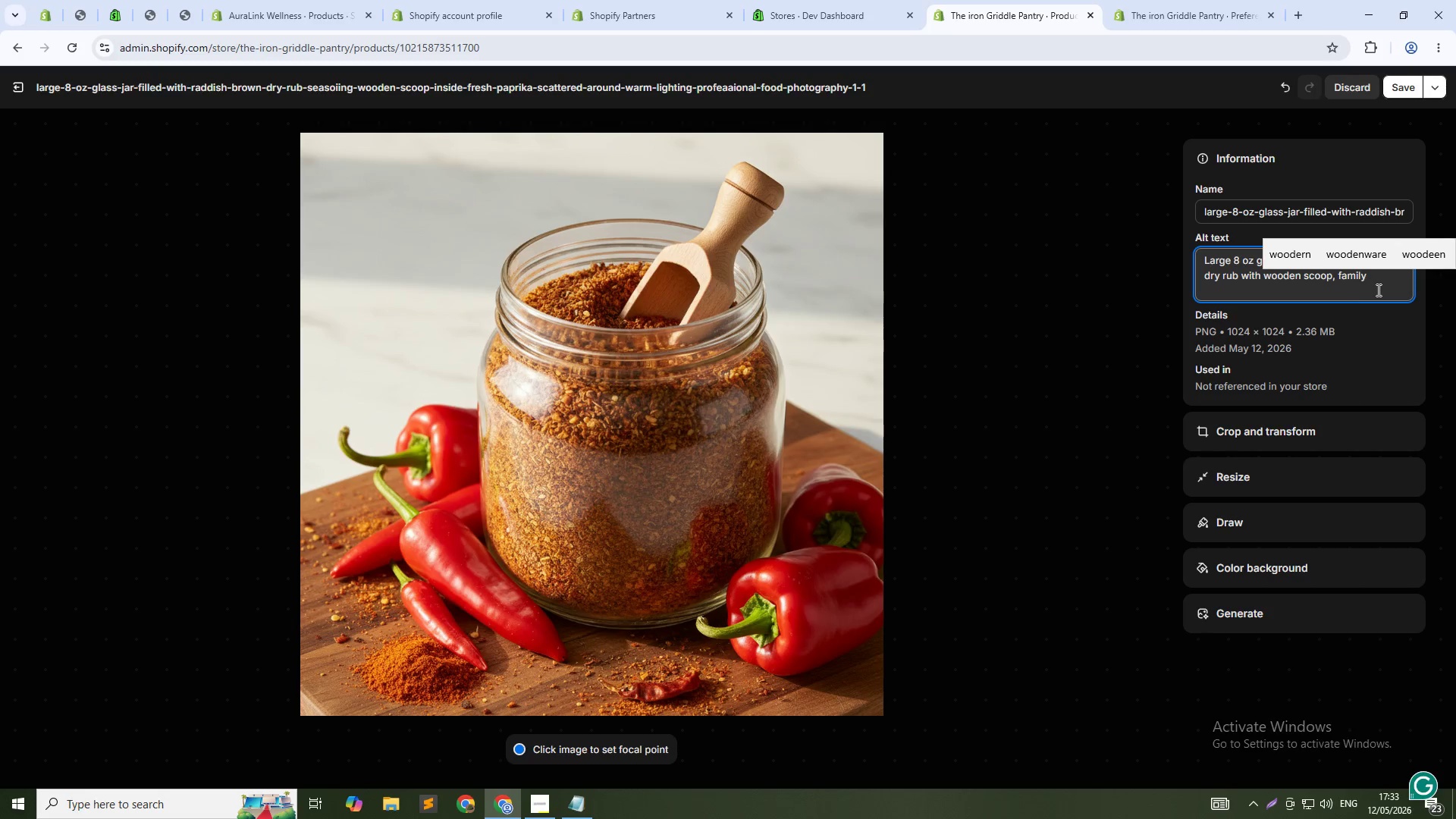 
left_click([1380, 287])
 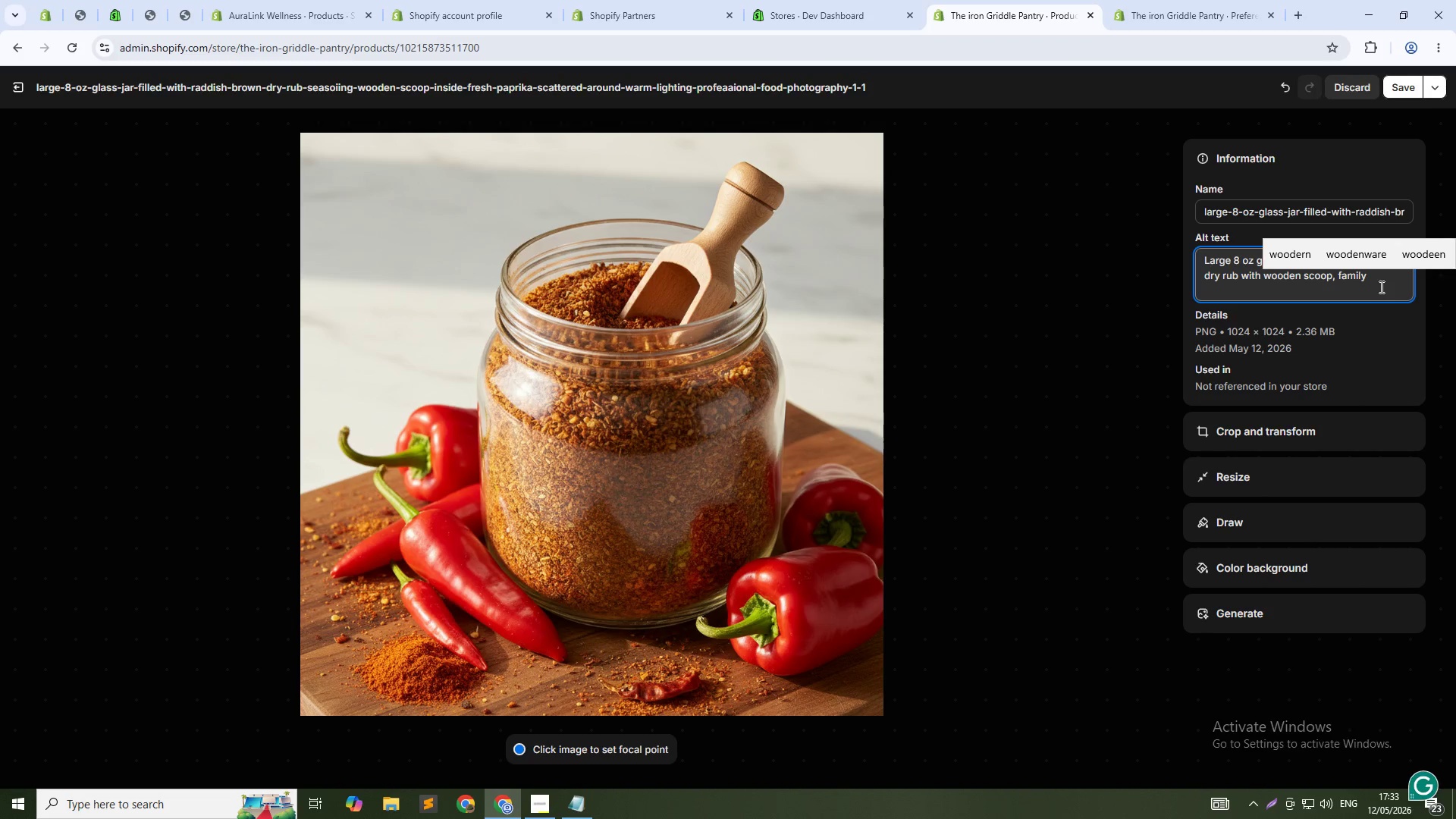 
wait(5.52)
 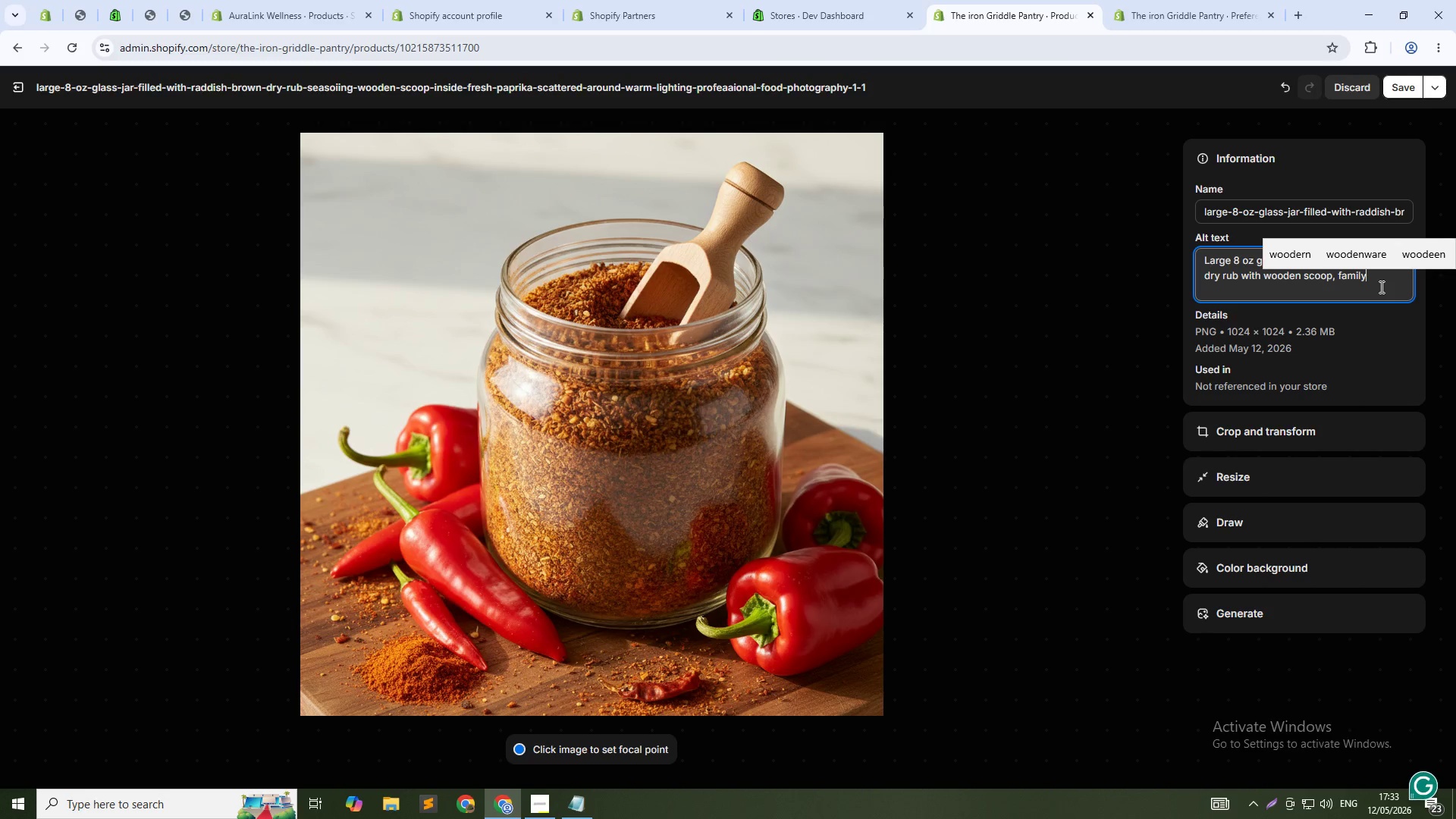 
type( size BBQ seasoning from The Iron Gribble & Pantry)
 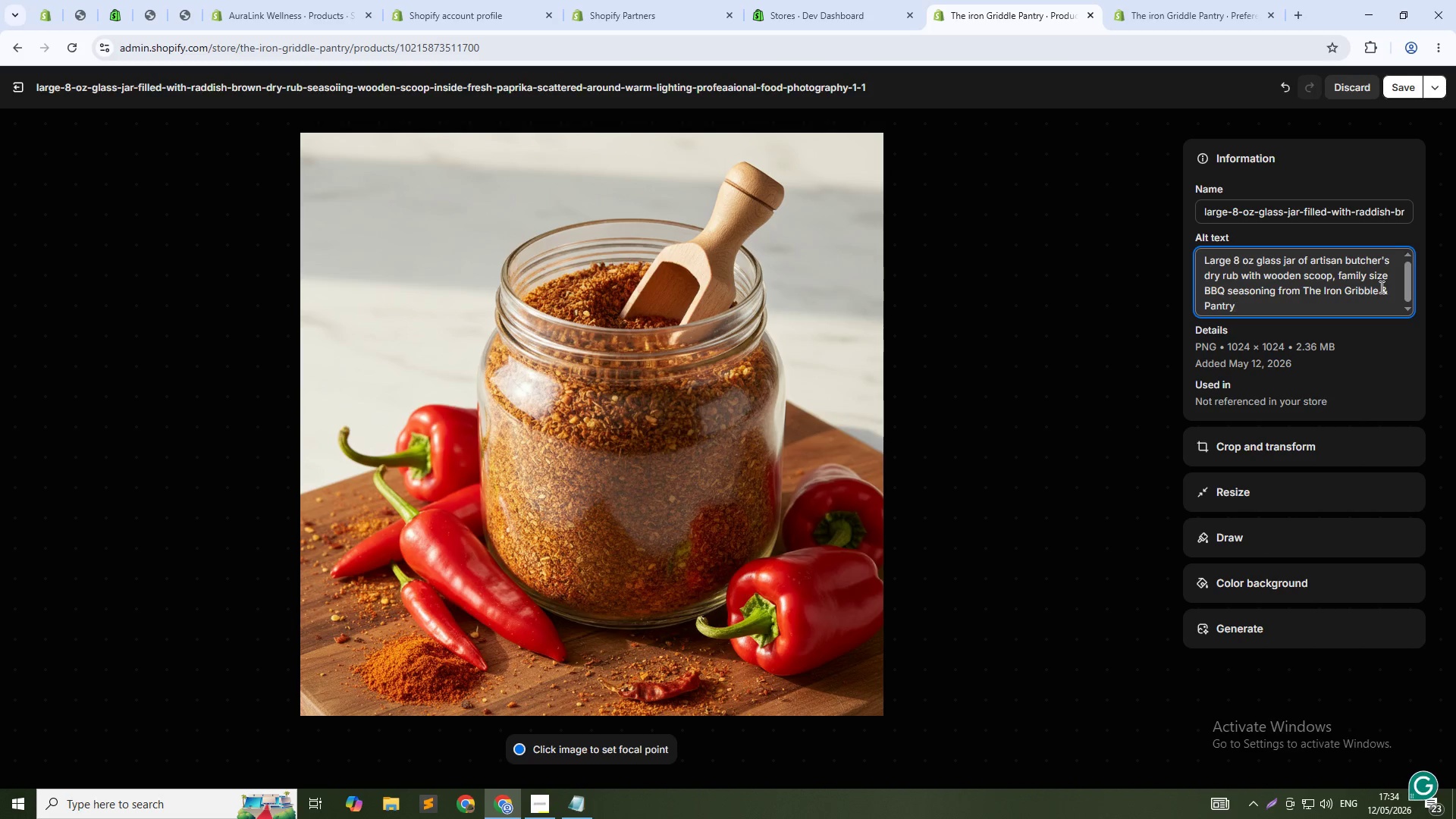 
left_click([1409, 87])
 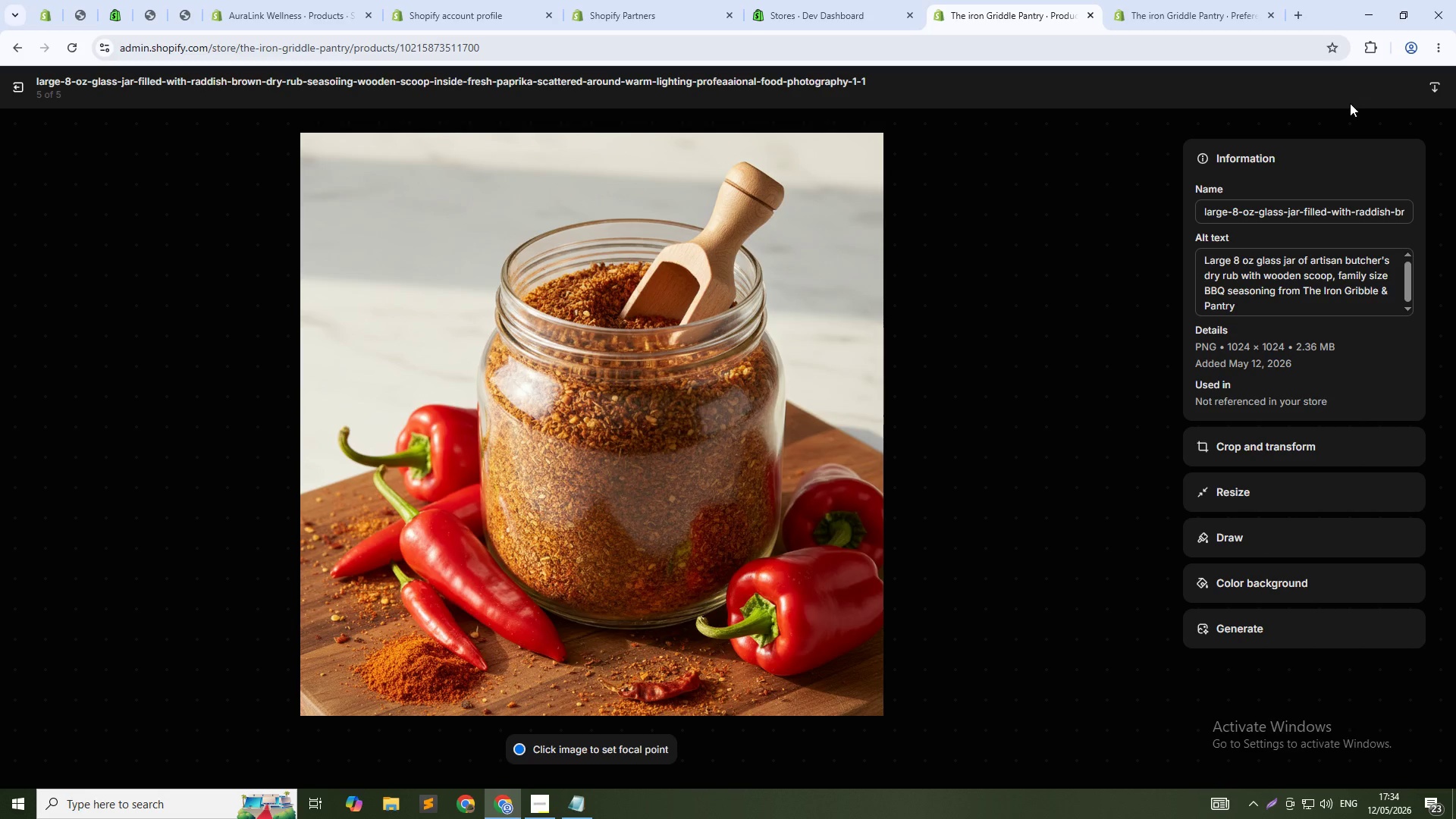 
wait(16.91)
 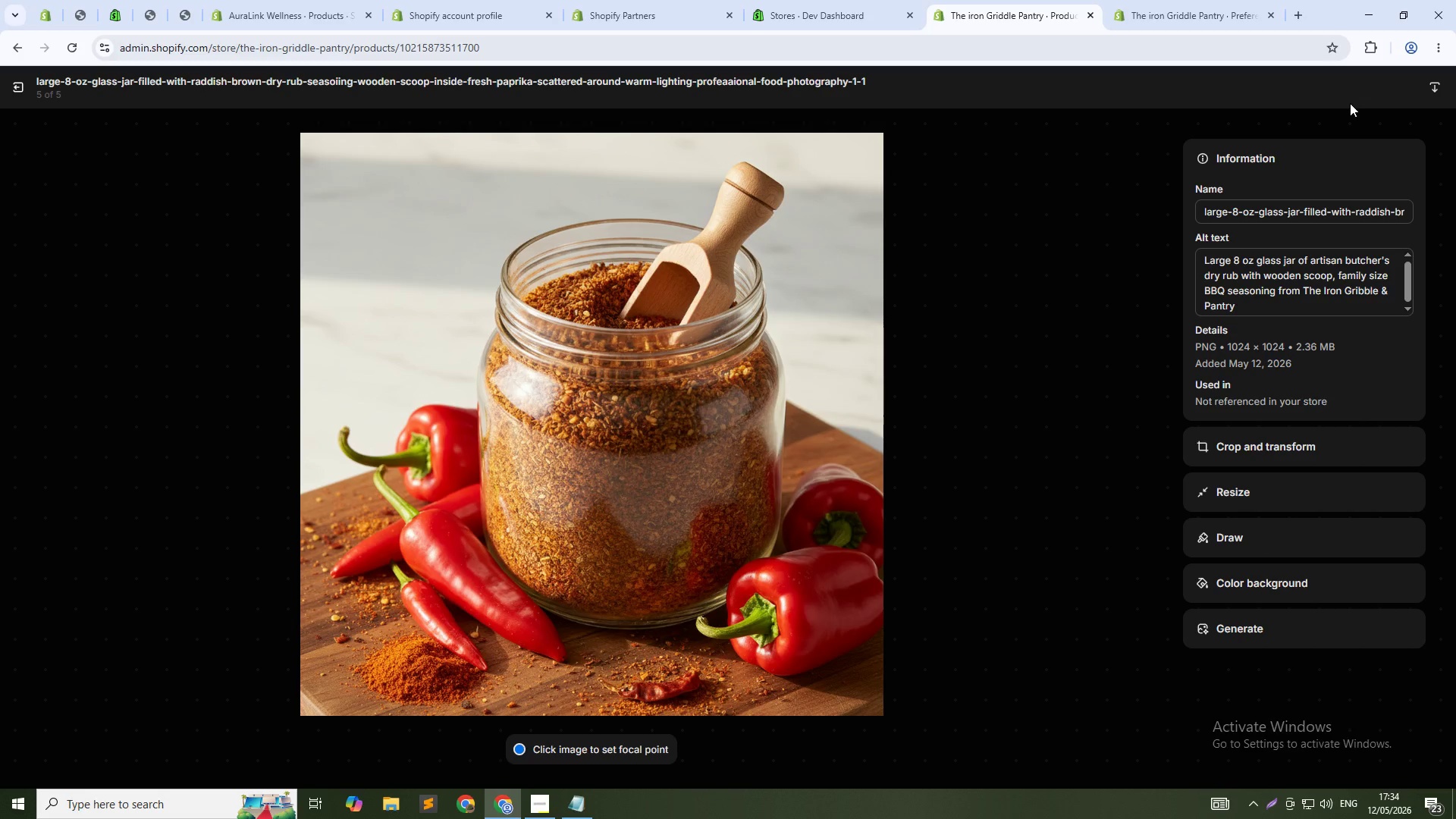 
left_click([28, 86])
 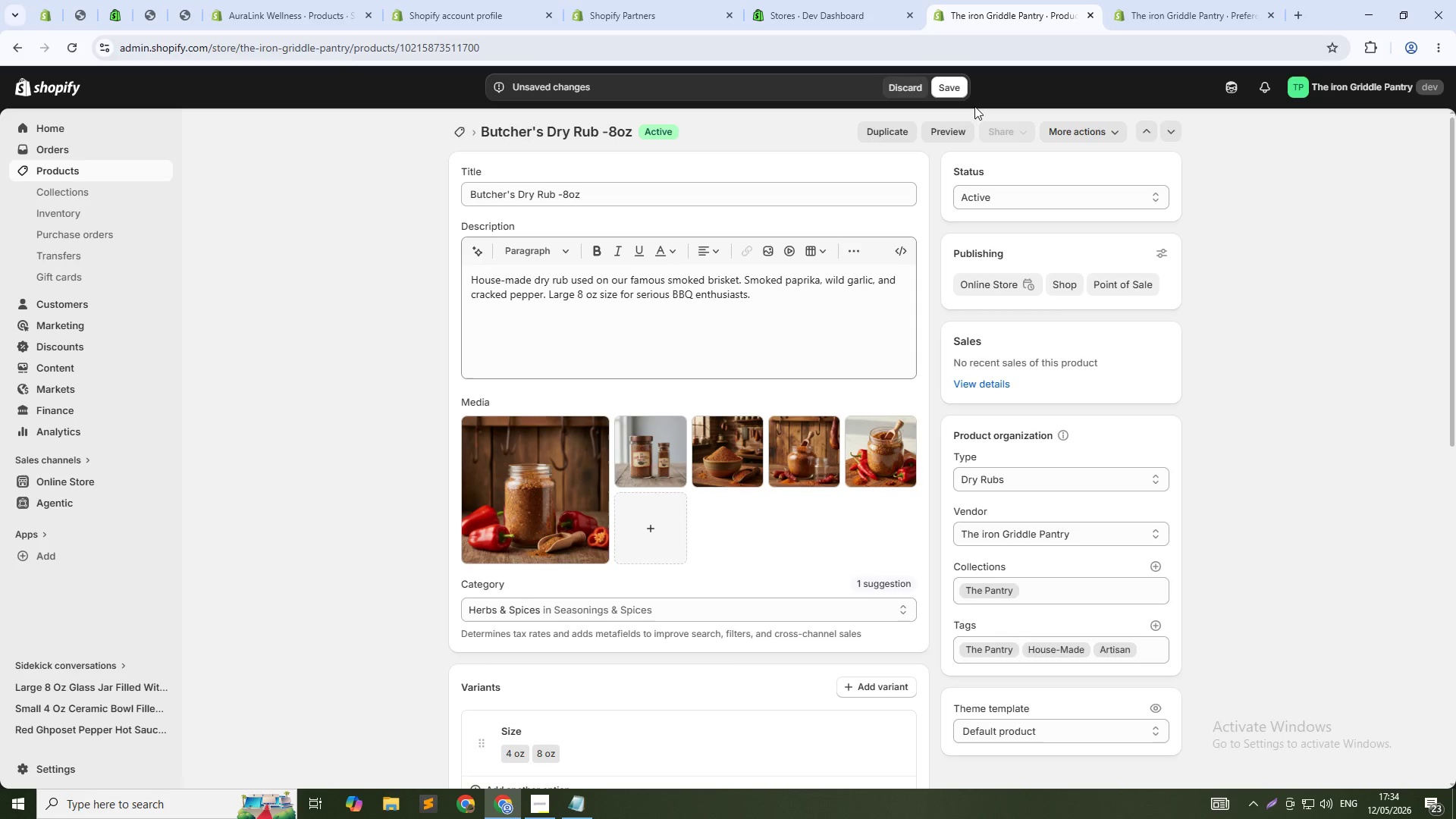 
left_click([950, 89])
 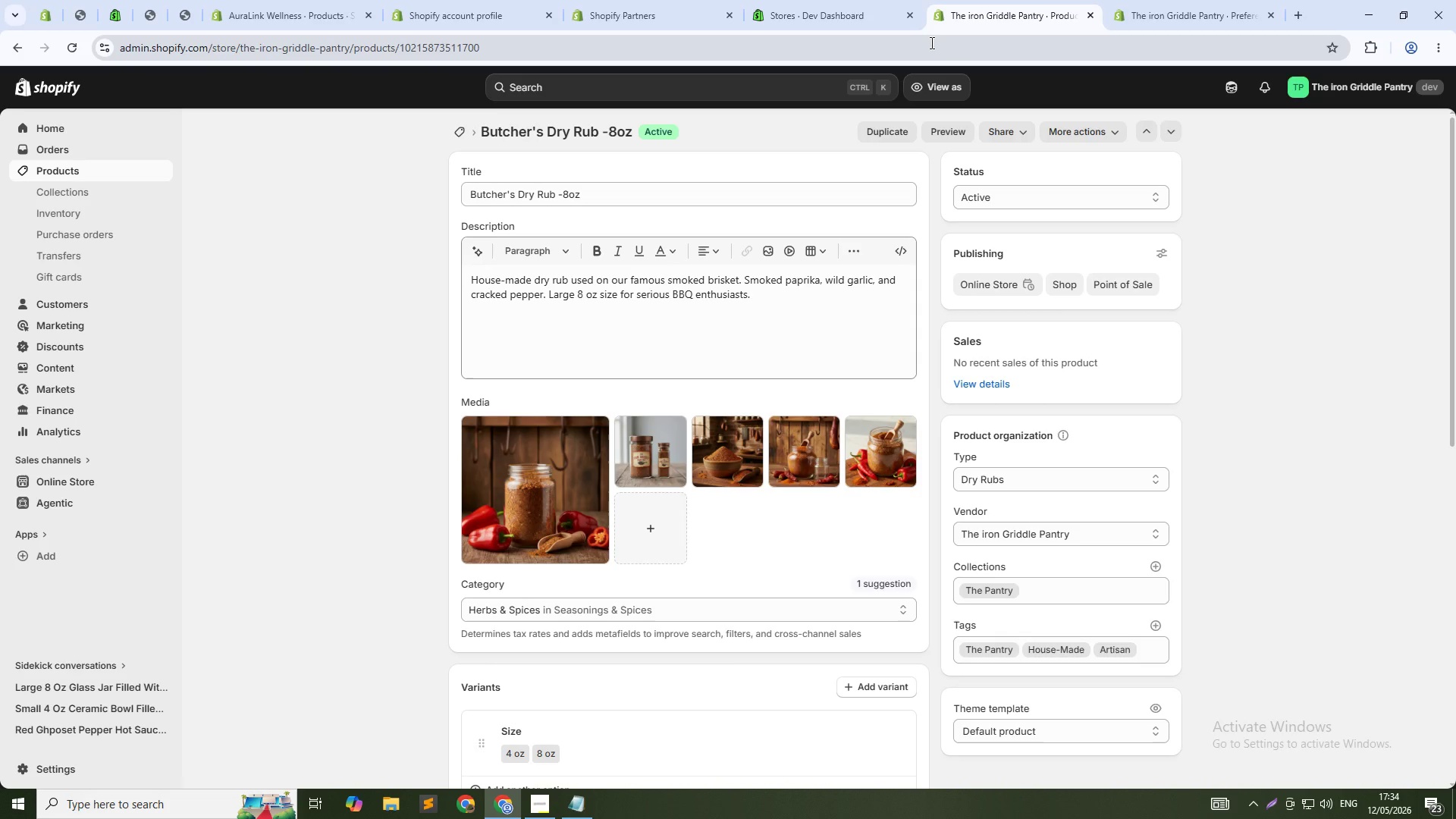 
wait(20.05)
 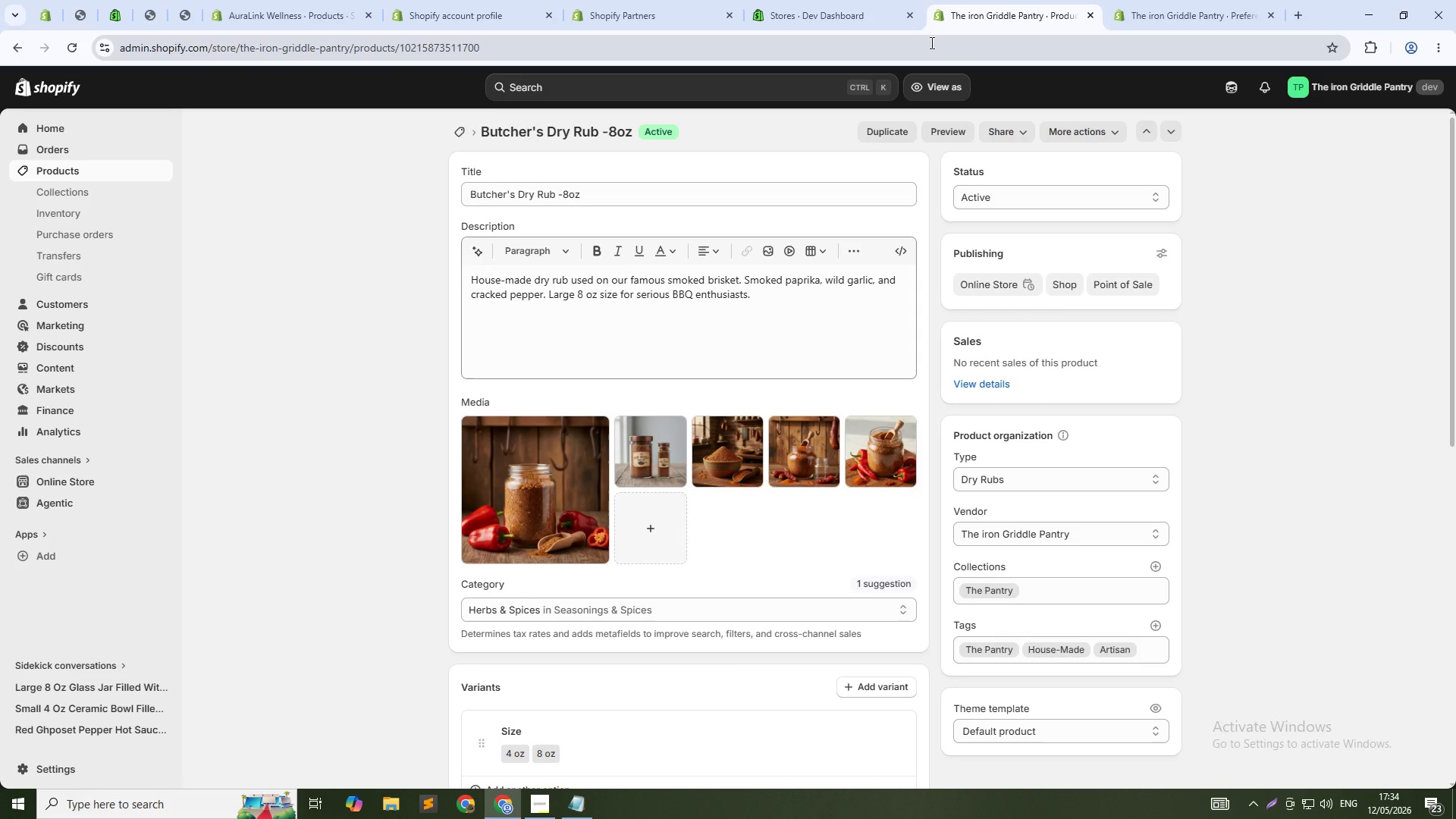 
left_click([127, 169])
 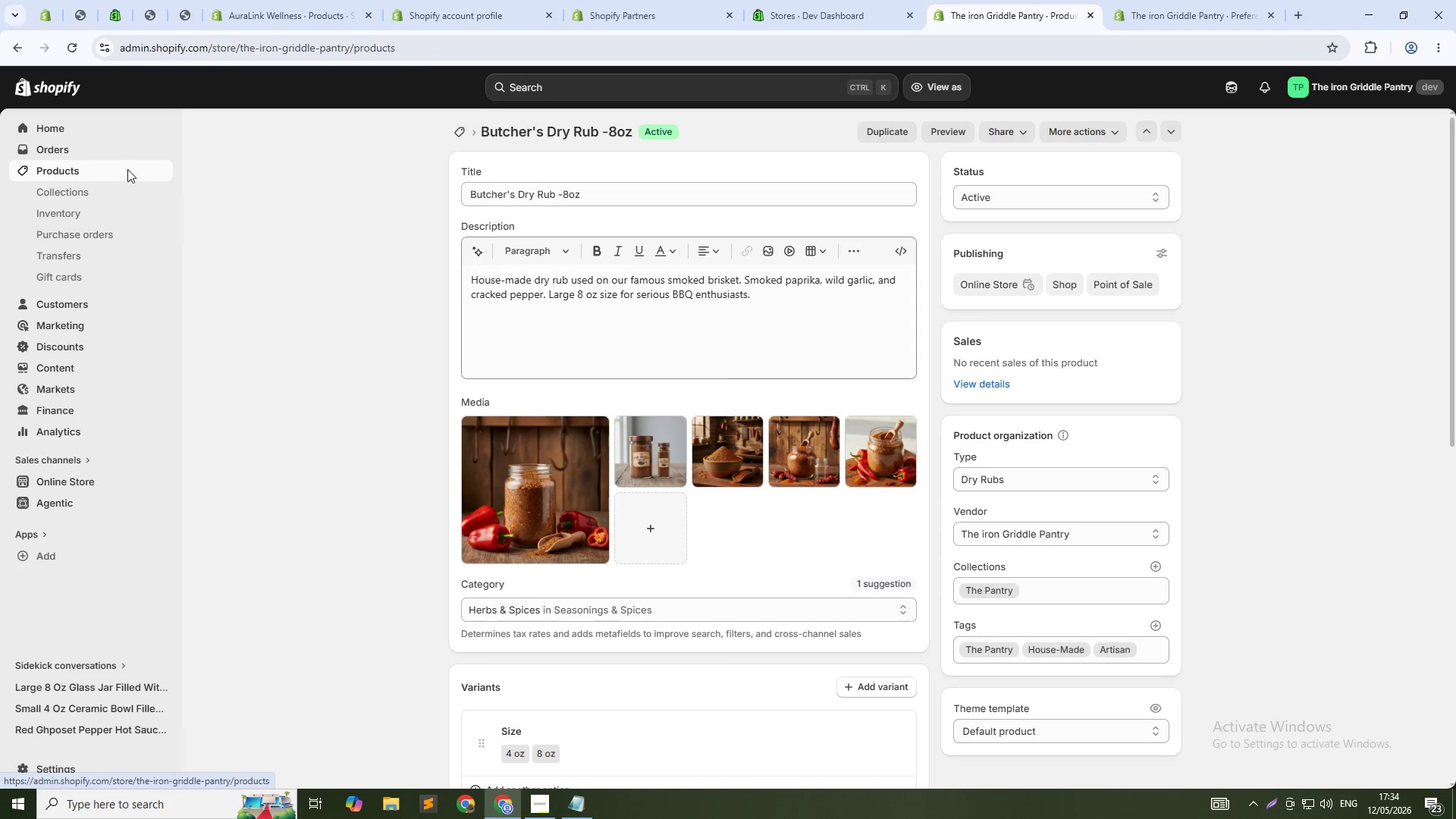 
mouse_move([212, 0])
 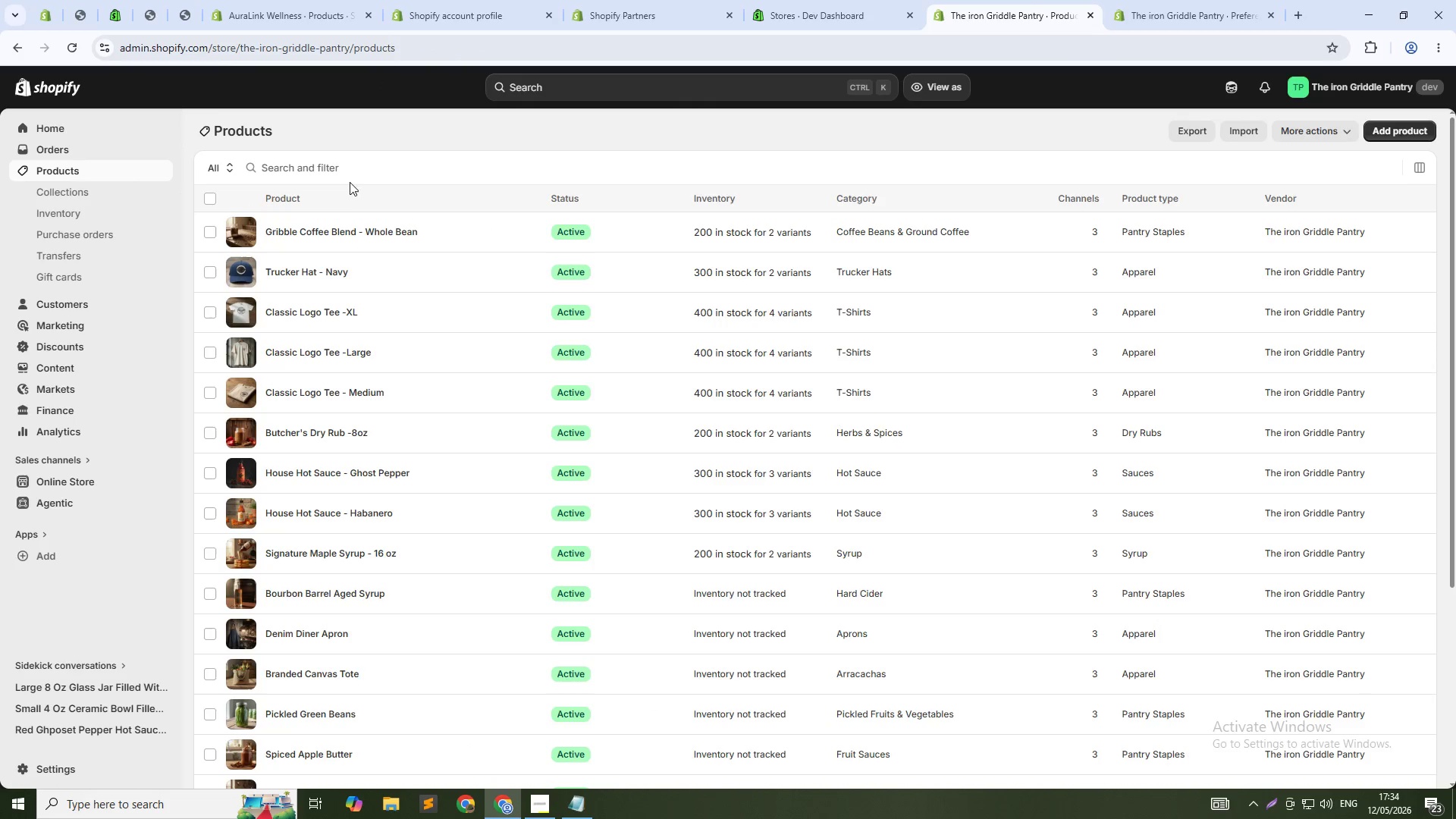 
left_click([343, 233])
 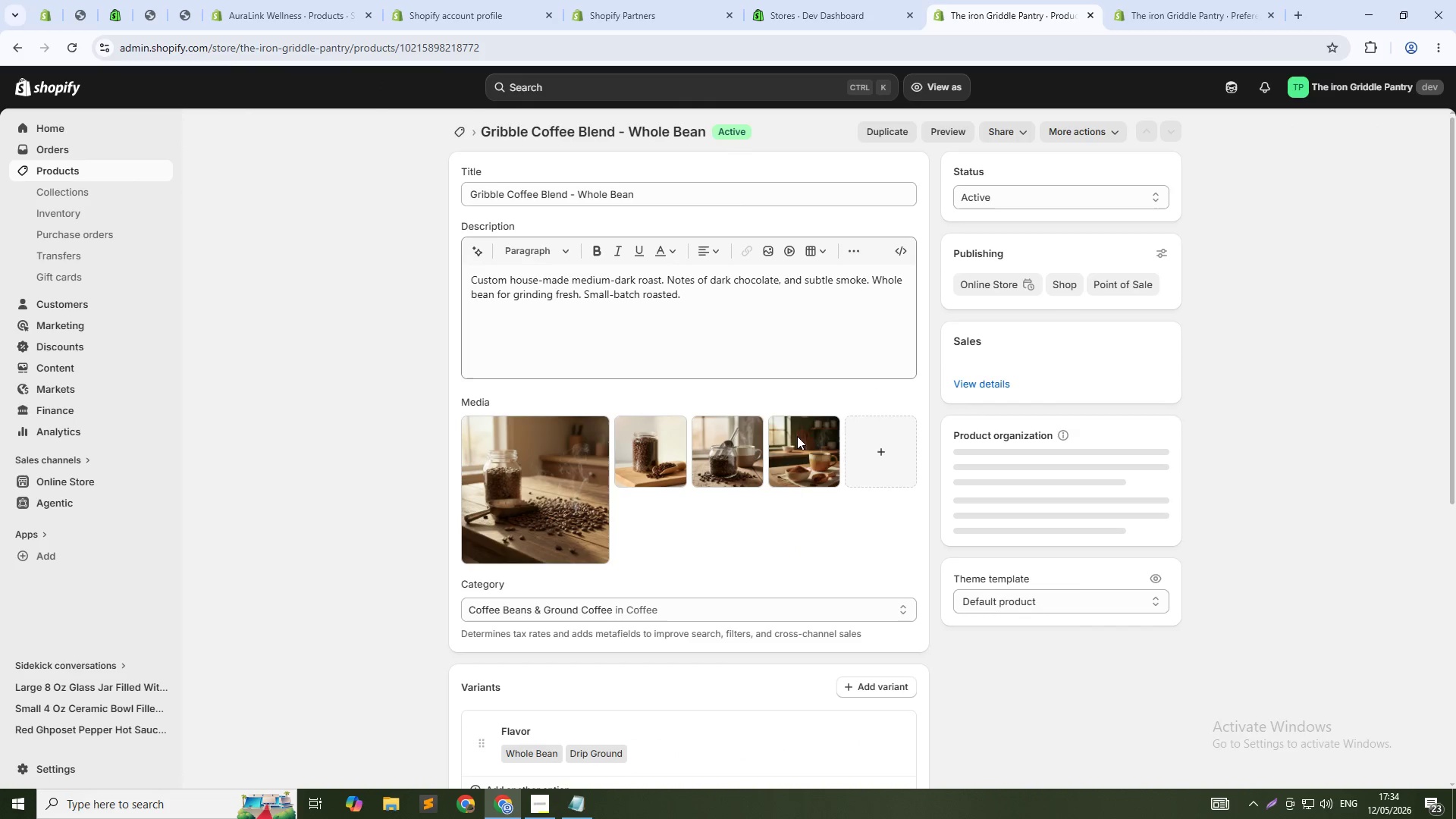 
left_click([871, 445])
 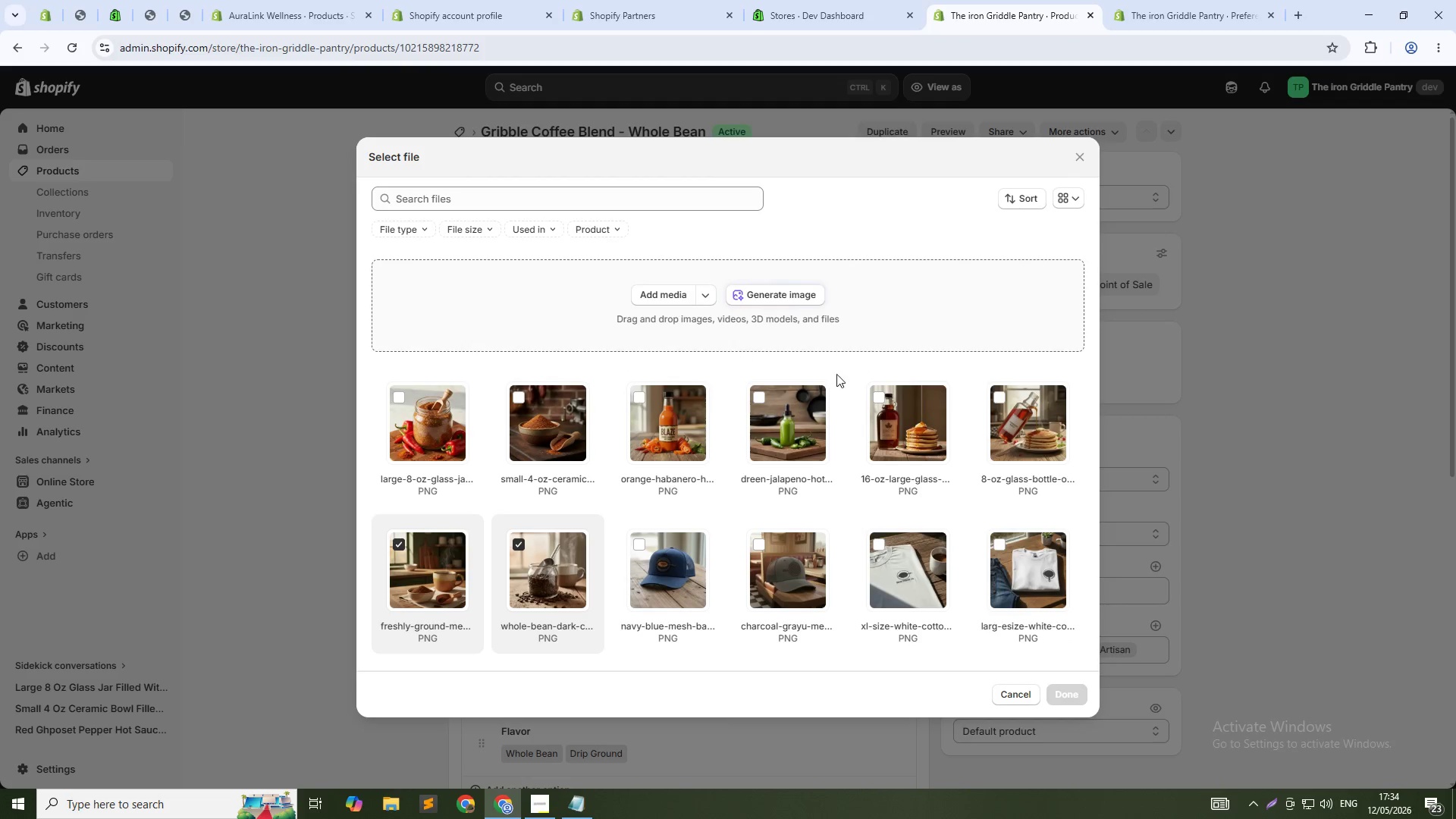 
left_click([785, 297])
 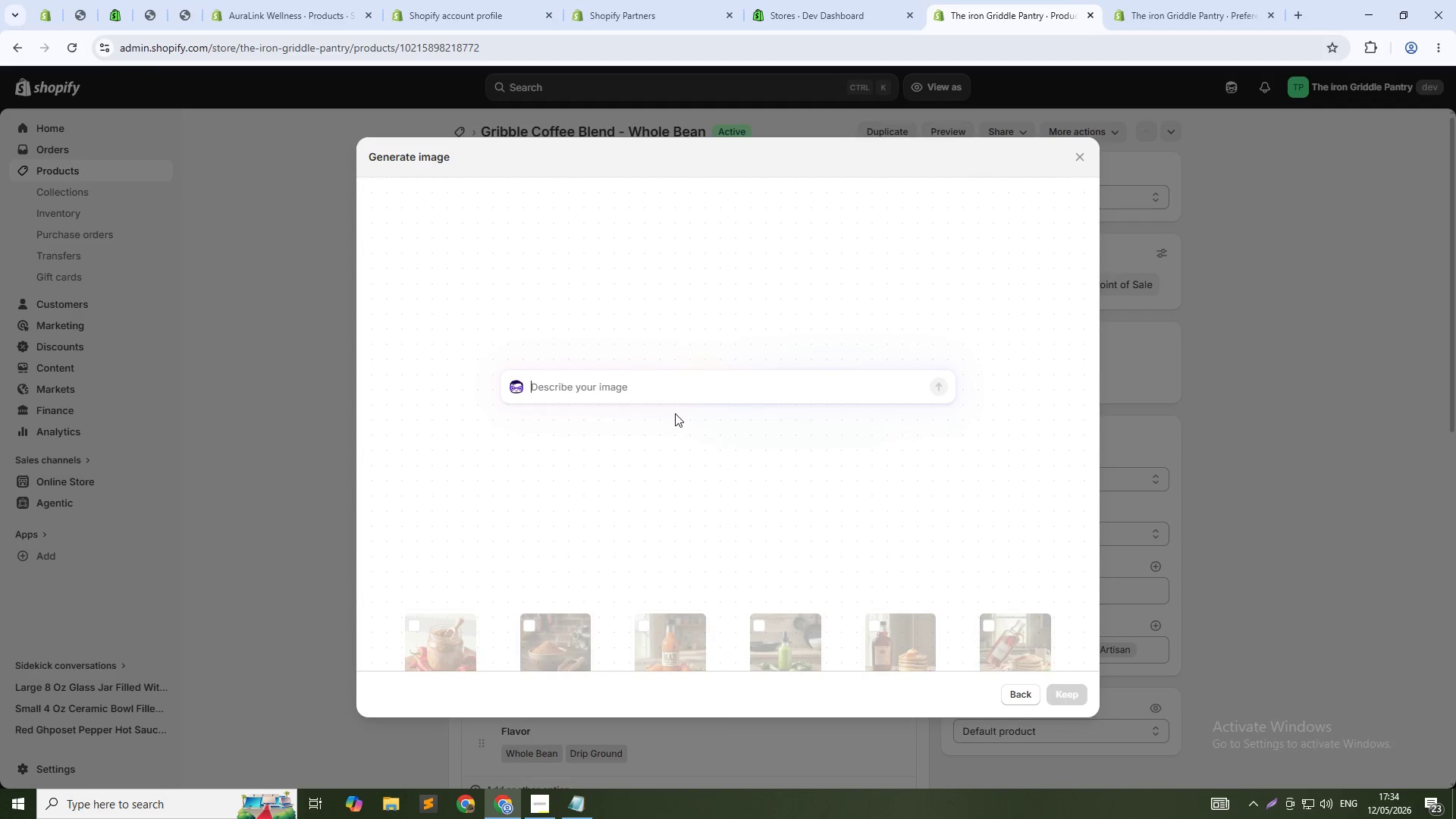 
type(WHole bean dark coffee in glass jar with metal scoop. Freshly roasted beans scattered i)
key(Backspace)
type(on t)
key(Backspace)
type(rustic wooden table. Strem rising fromm coffee mug 1:1)
 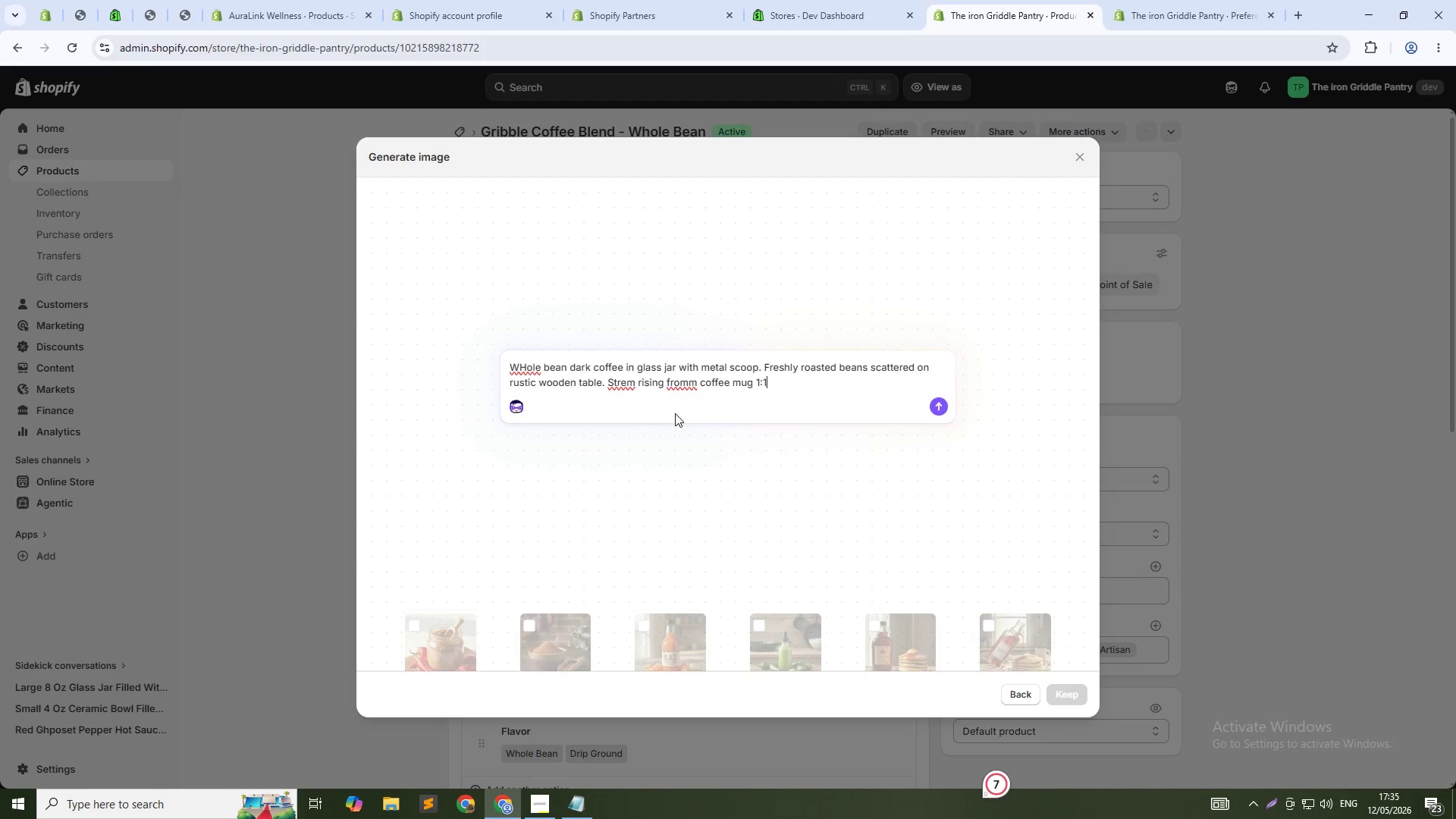 
key(Enter)
 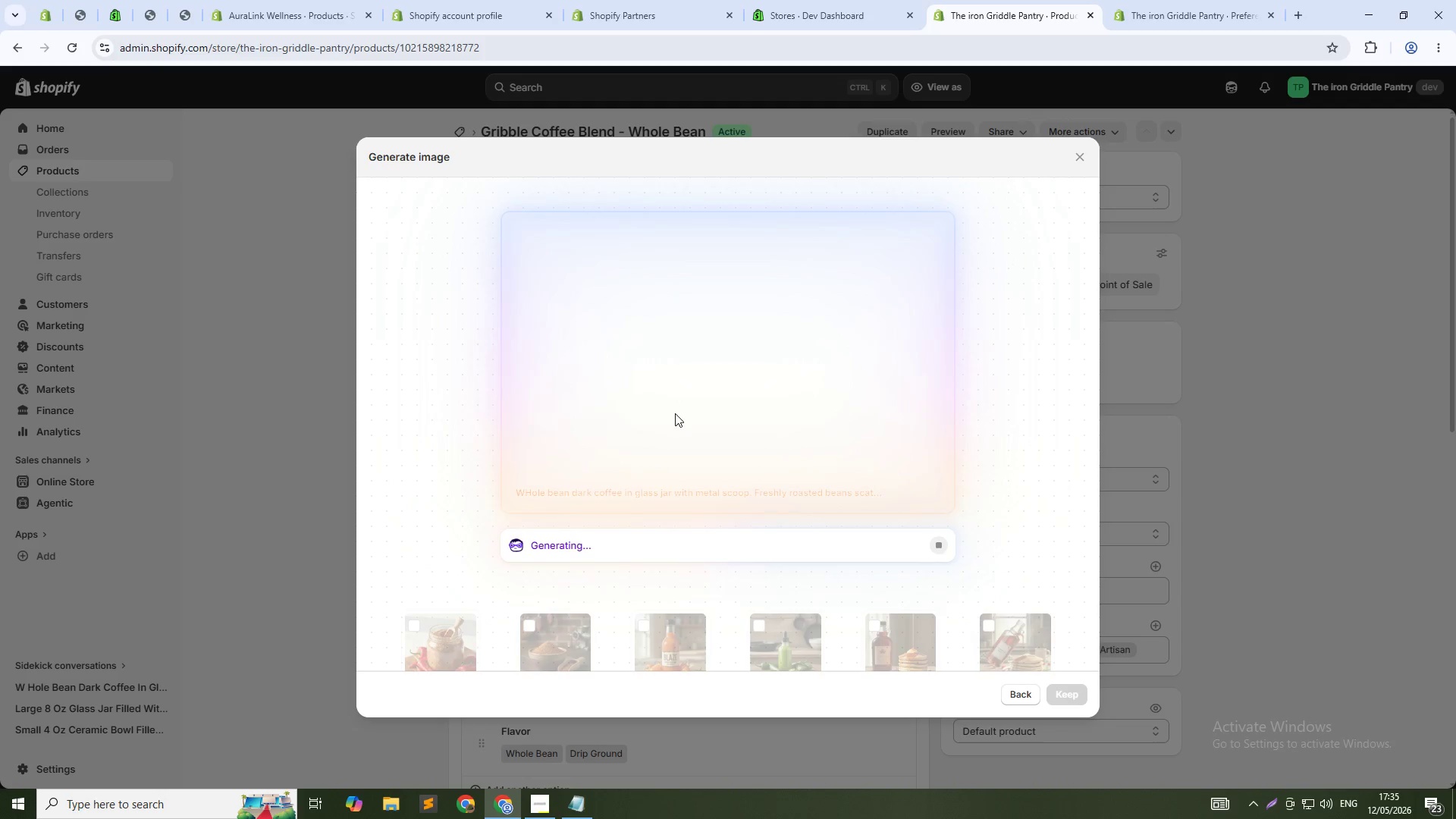 
wait(22.94)
 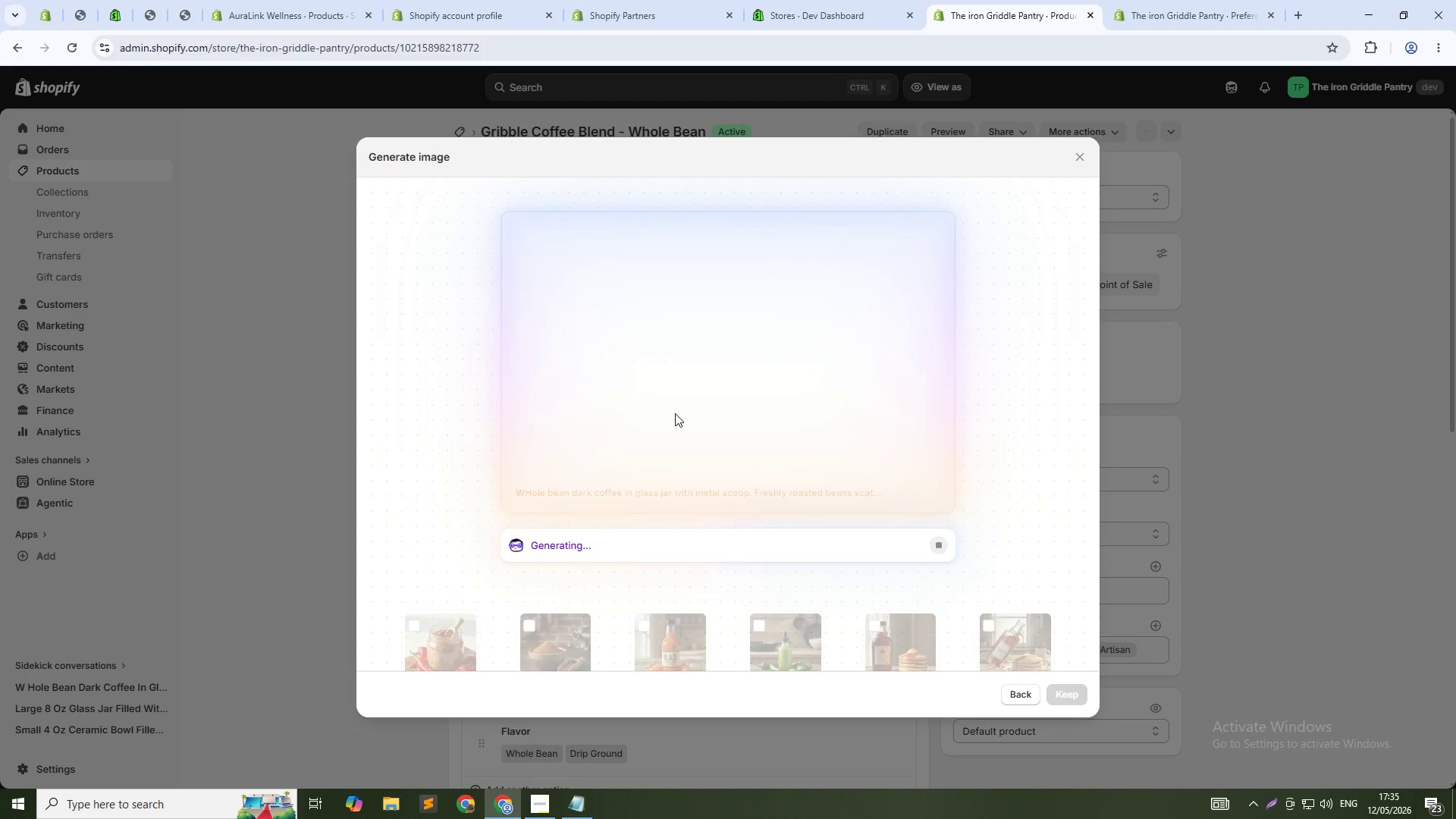 
left_click([1057, 698])
 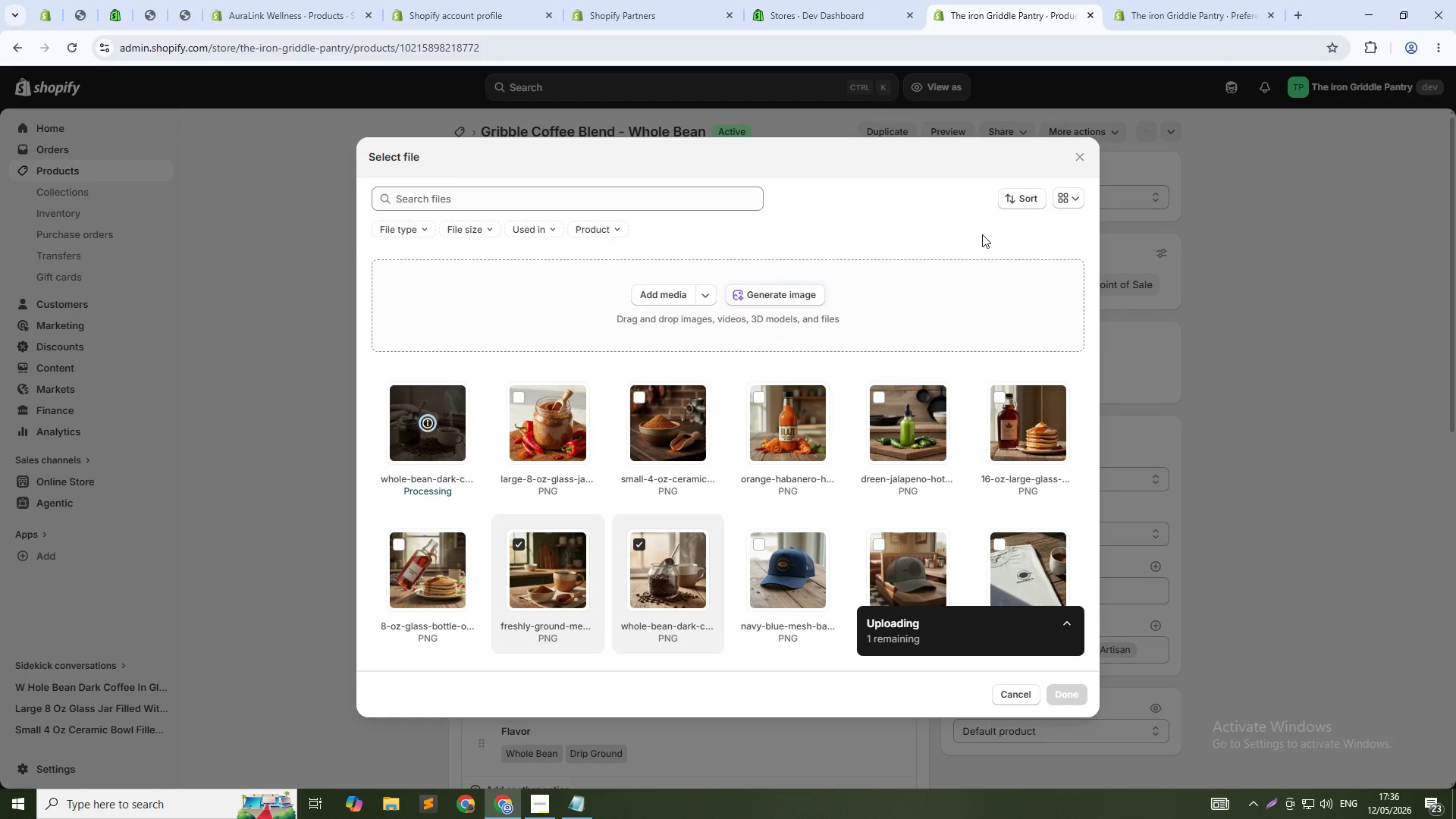 
wait(7.91)
 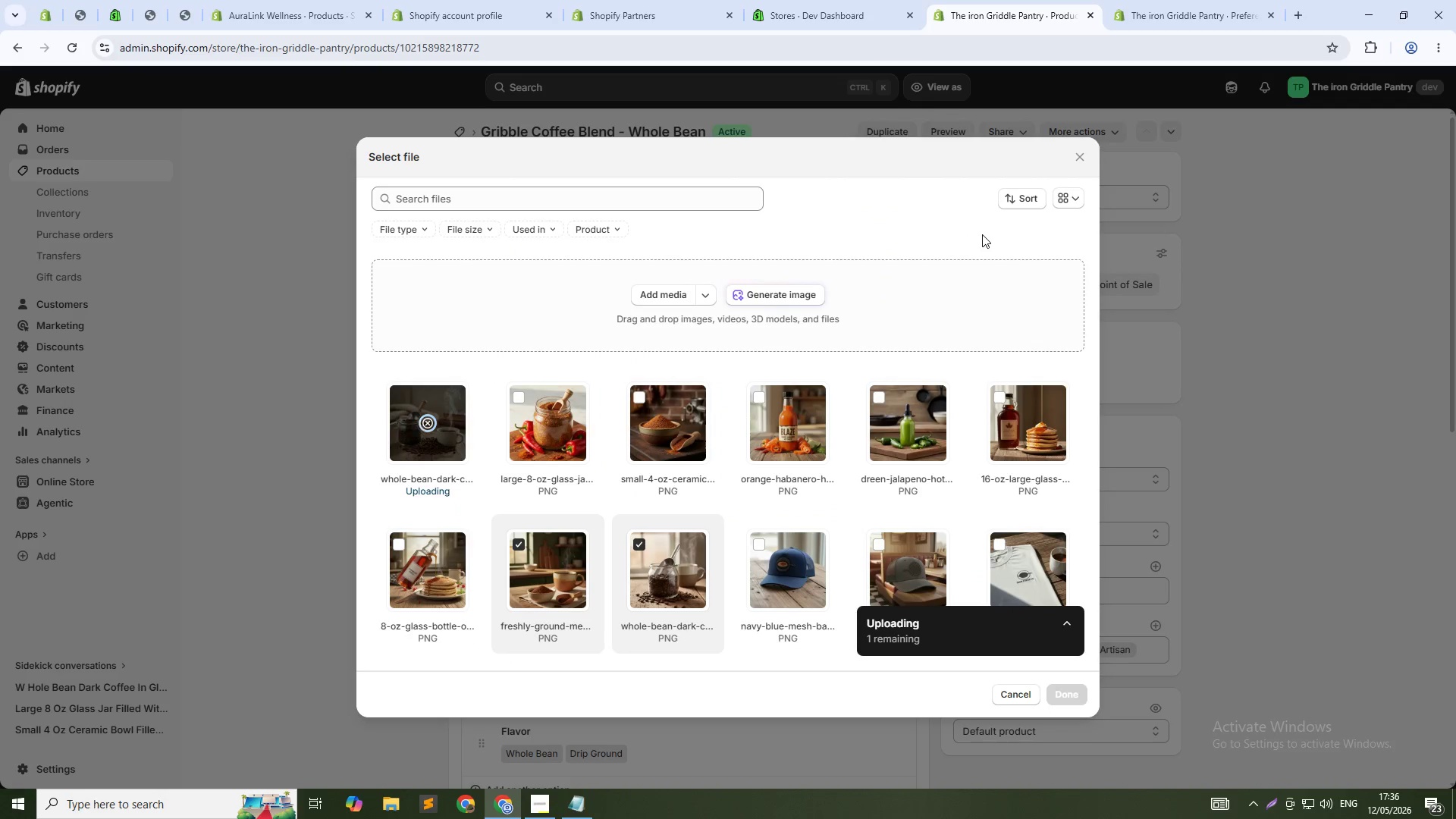 
left_click([1080, 694])
 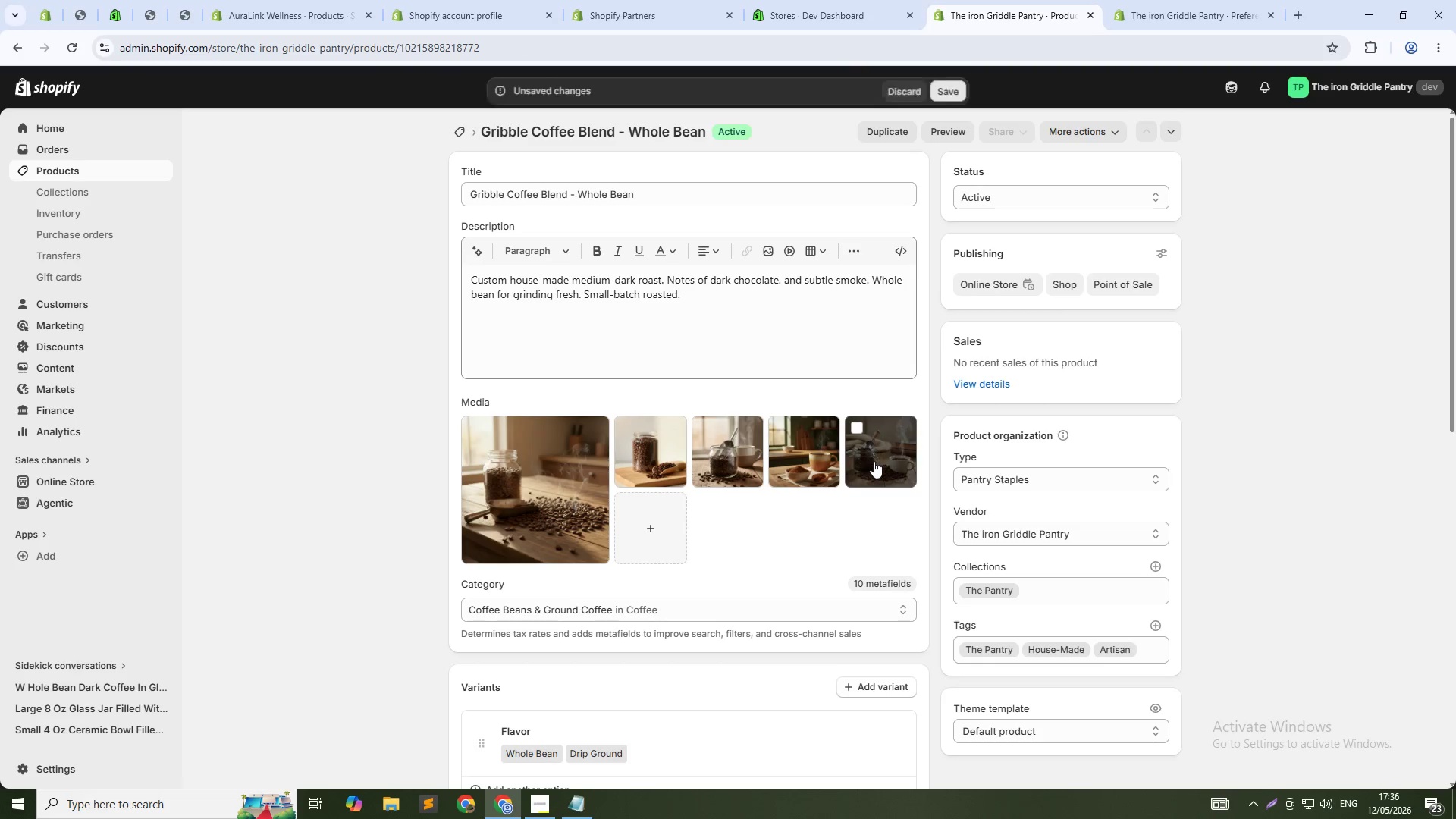 
left_click([874, 460])
 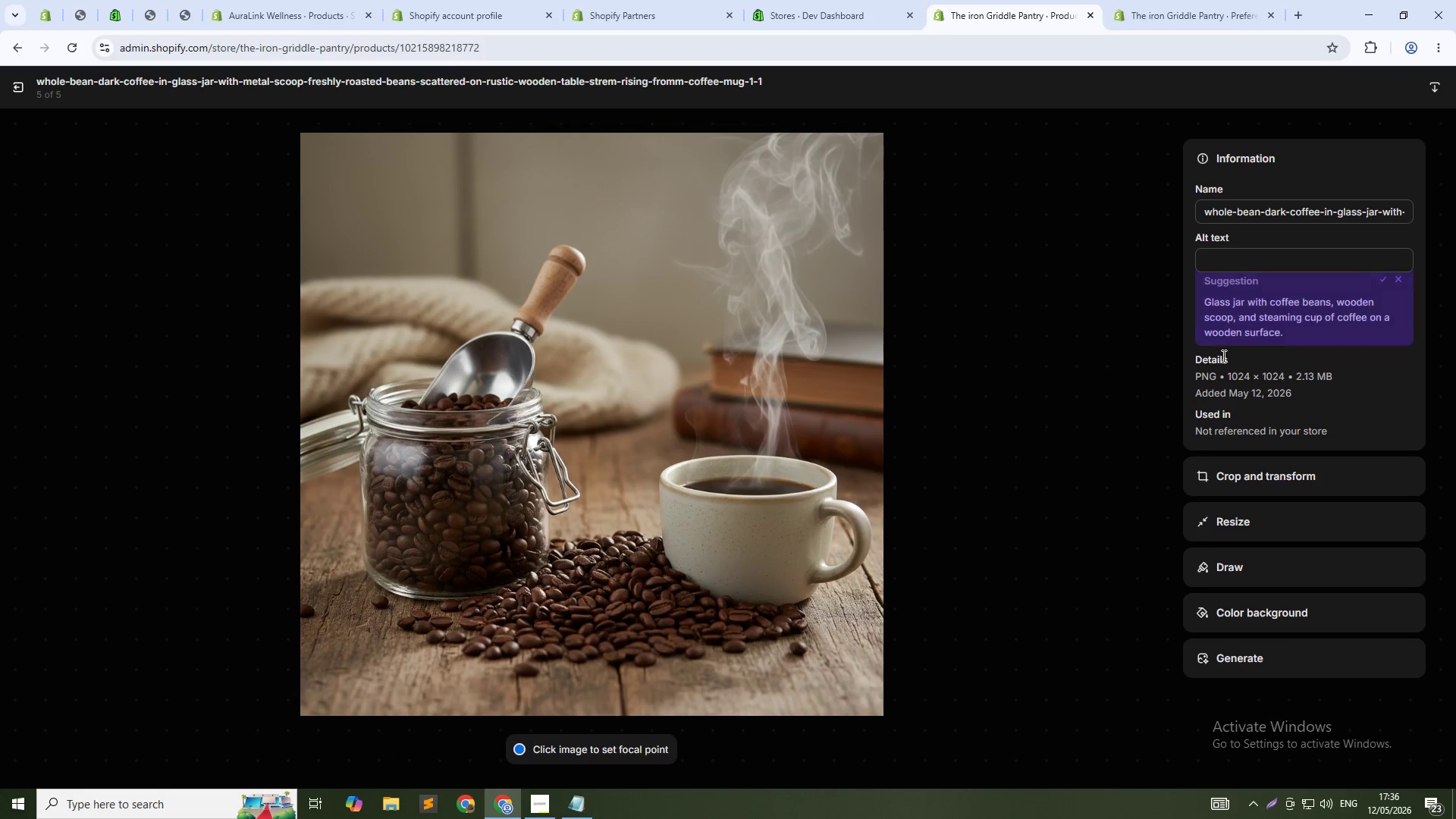 
left_click([1236, 264])
 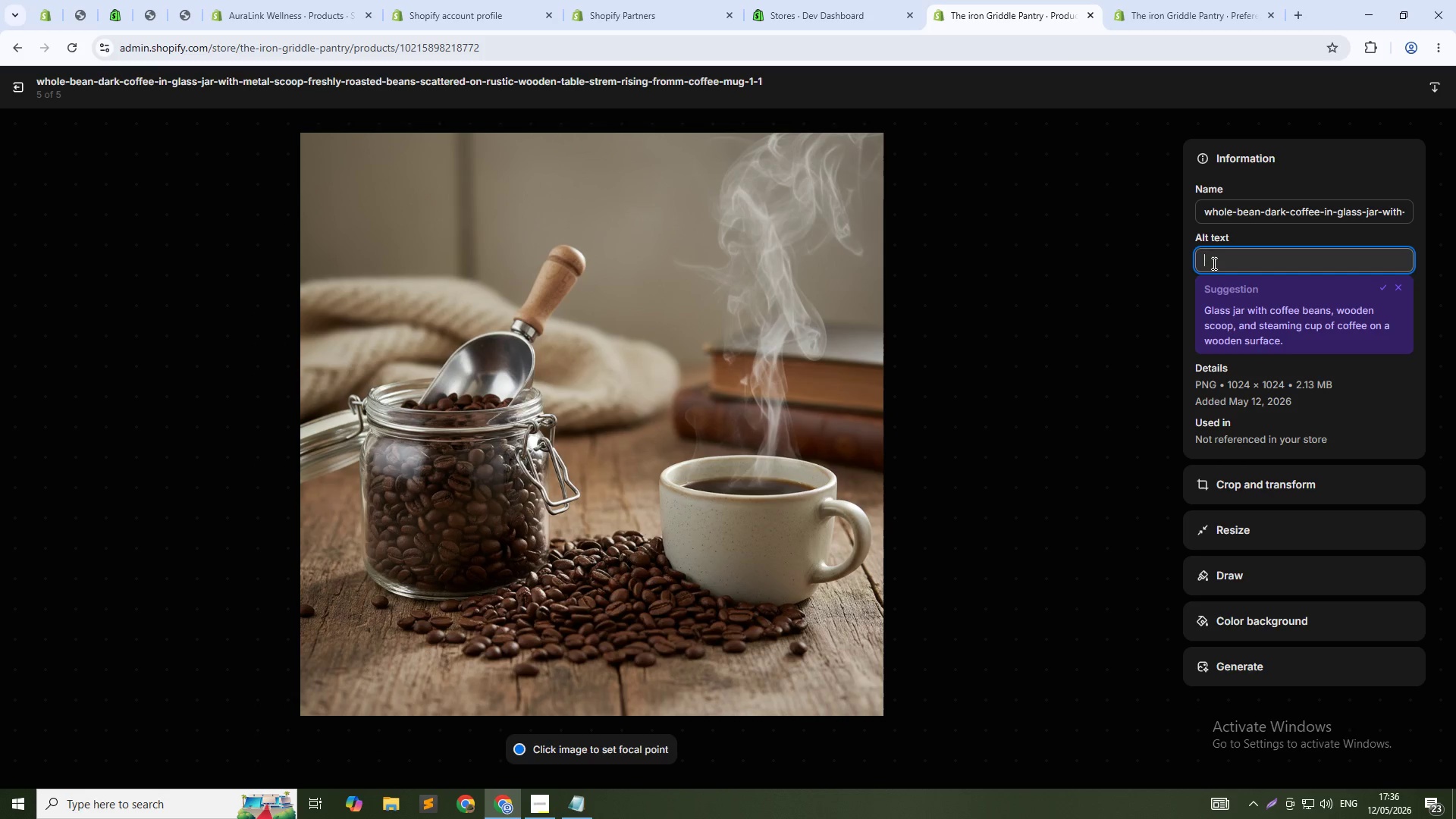 
type(WHole )
key(Backspace)
key(Backspace)
key(Backspace)
key(Backspace)
key(Backspace)
type(hole bean dark cod)
key(Backspace)
type(ffee in glass jar with scoop, artisan small-batch Gribble Coffee)
 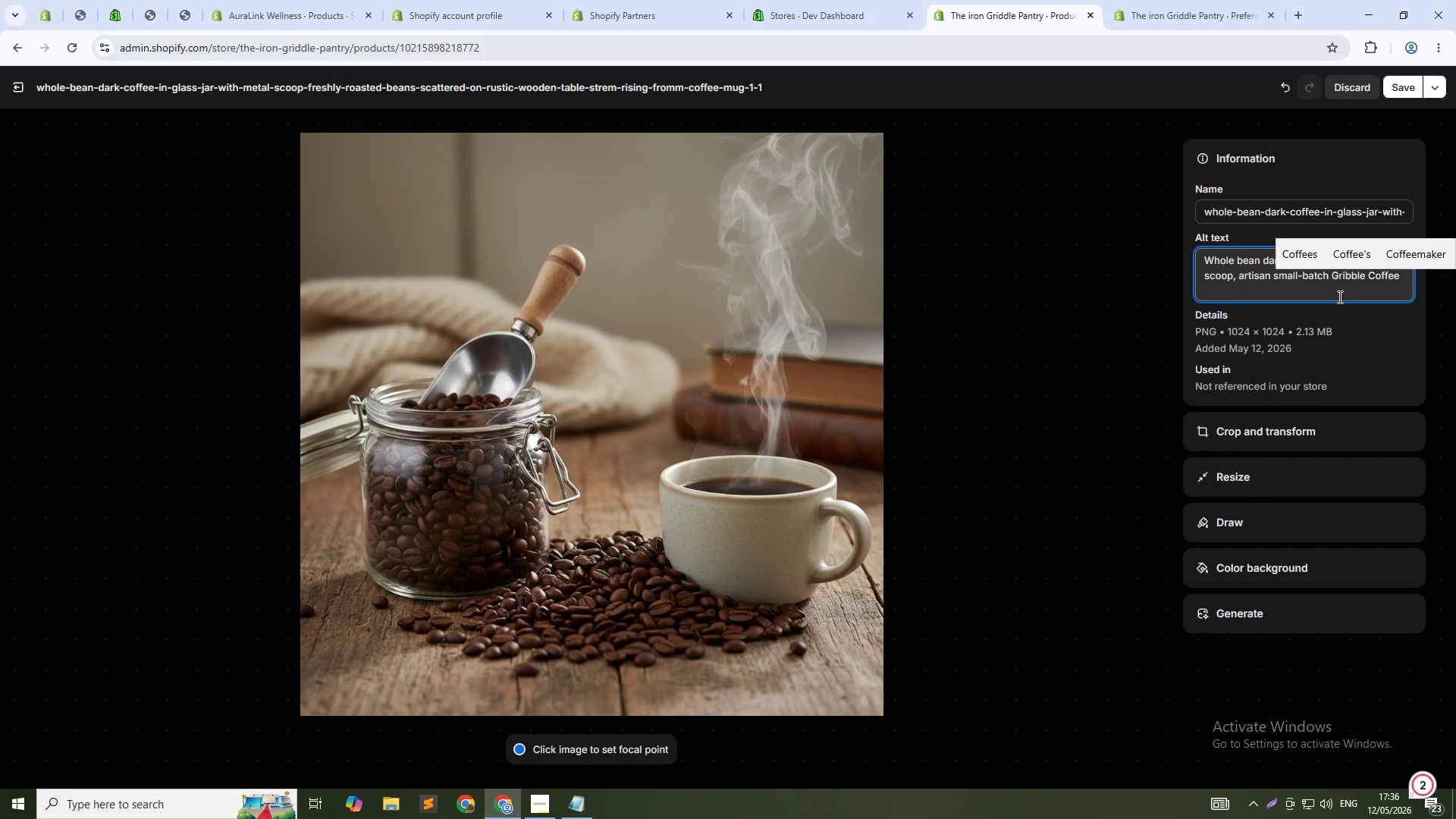 
left_click([1358, 273])
 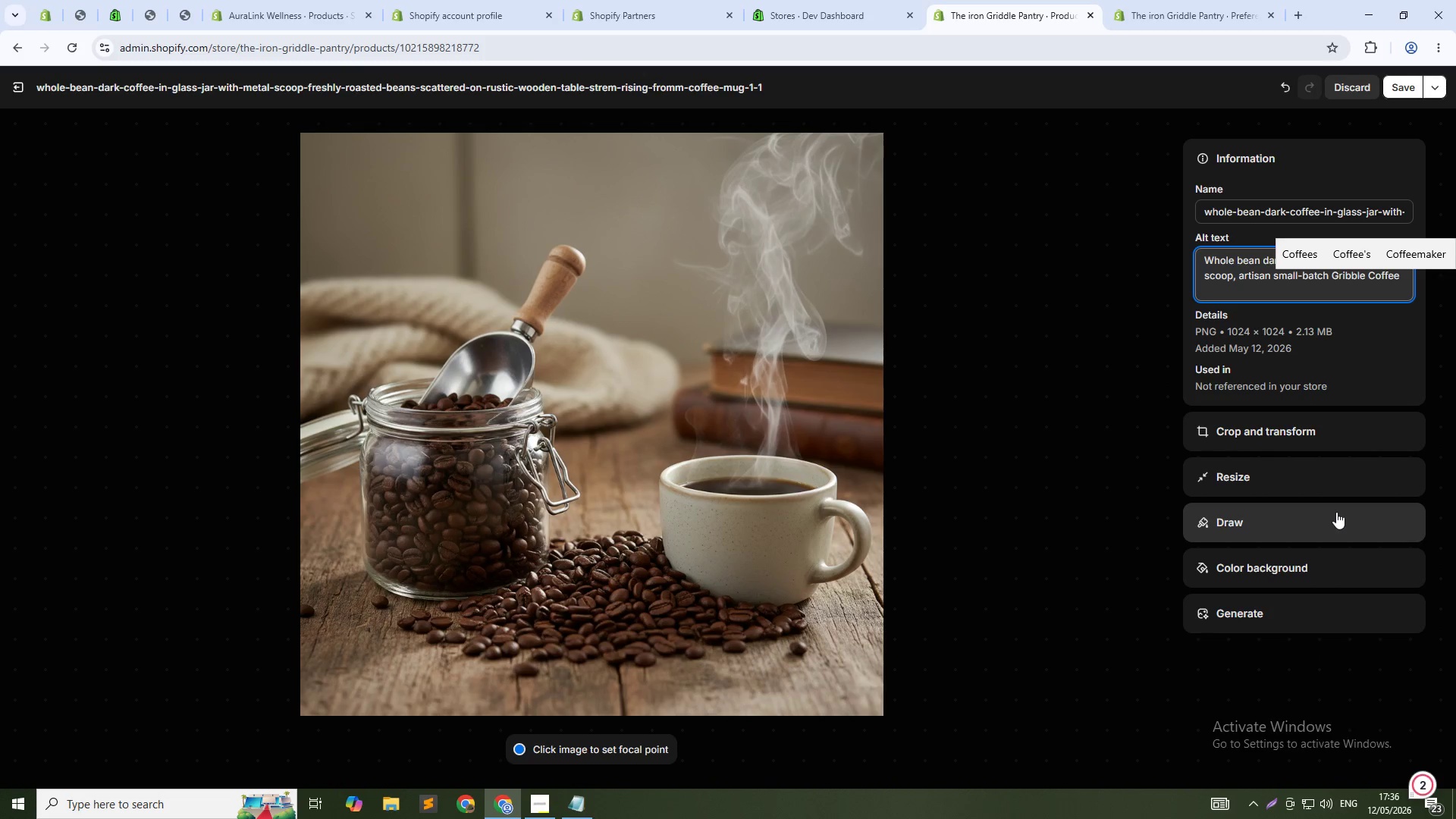 
key(Backspace)
key(Backspace)
type(dd)
 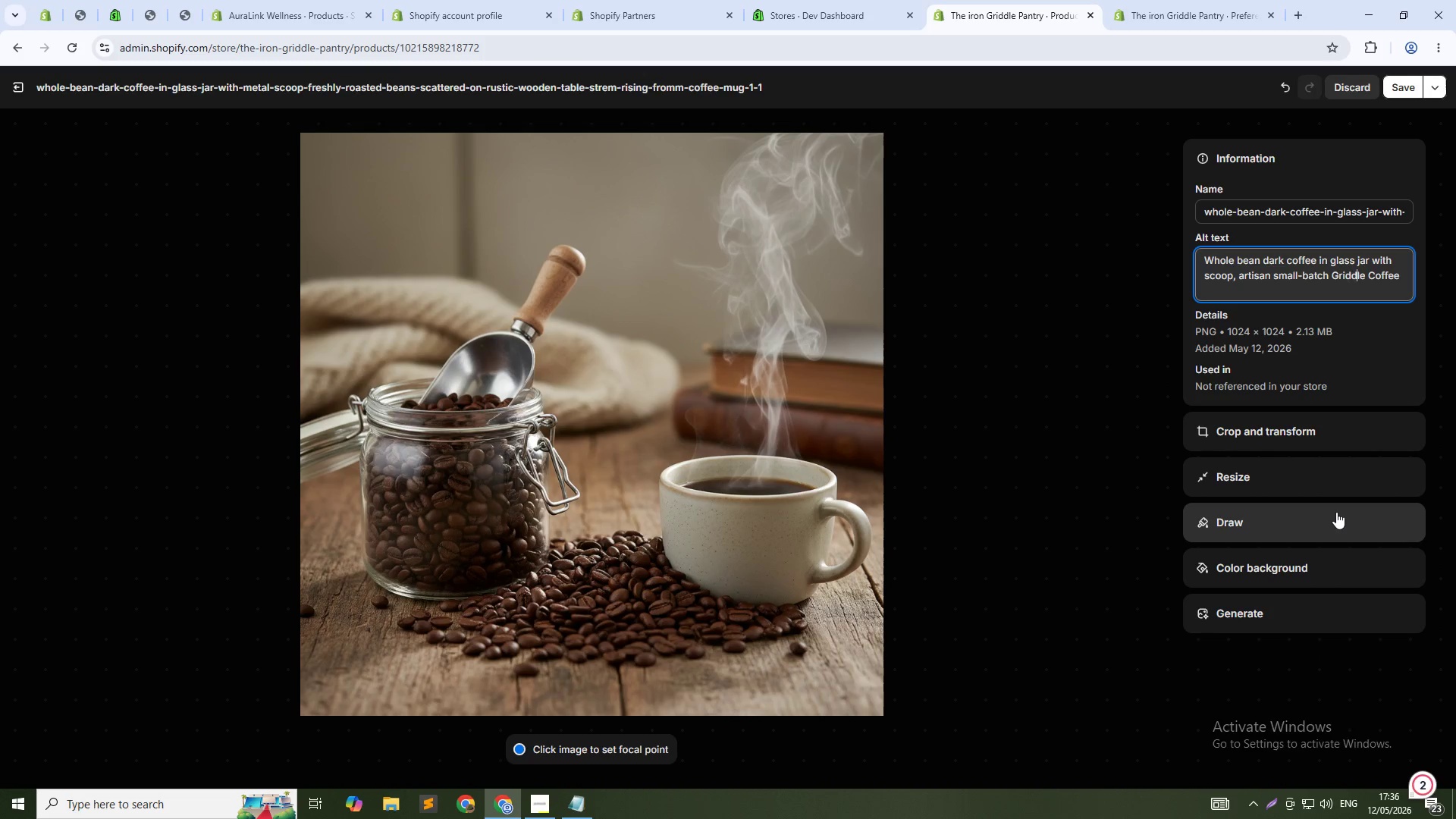 
key(ArrowRight)
 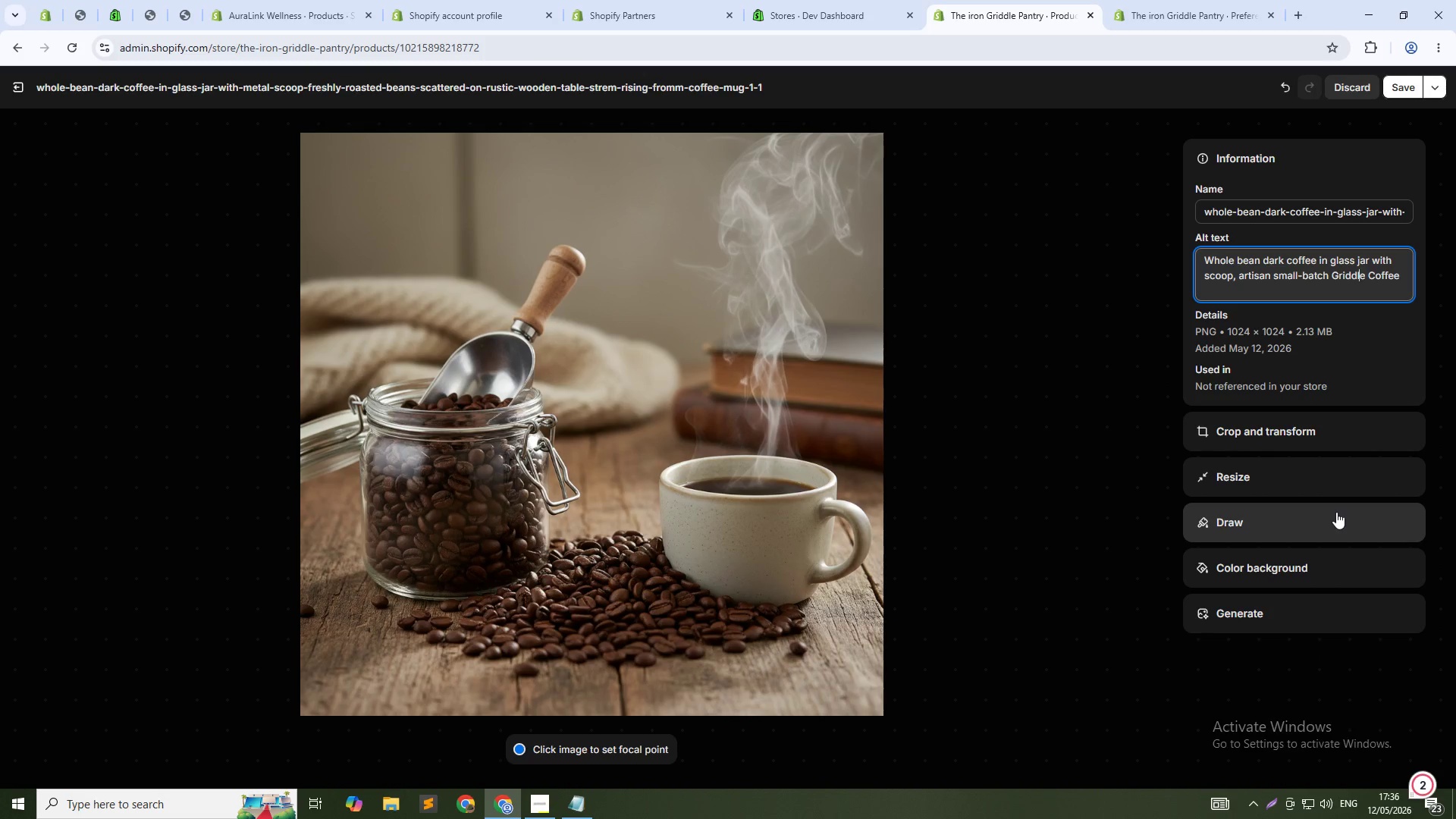 
key(ArrowRight)
 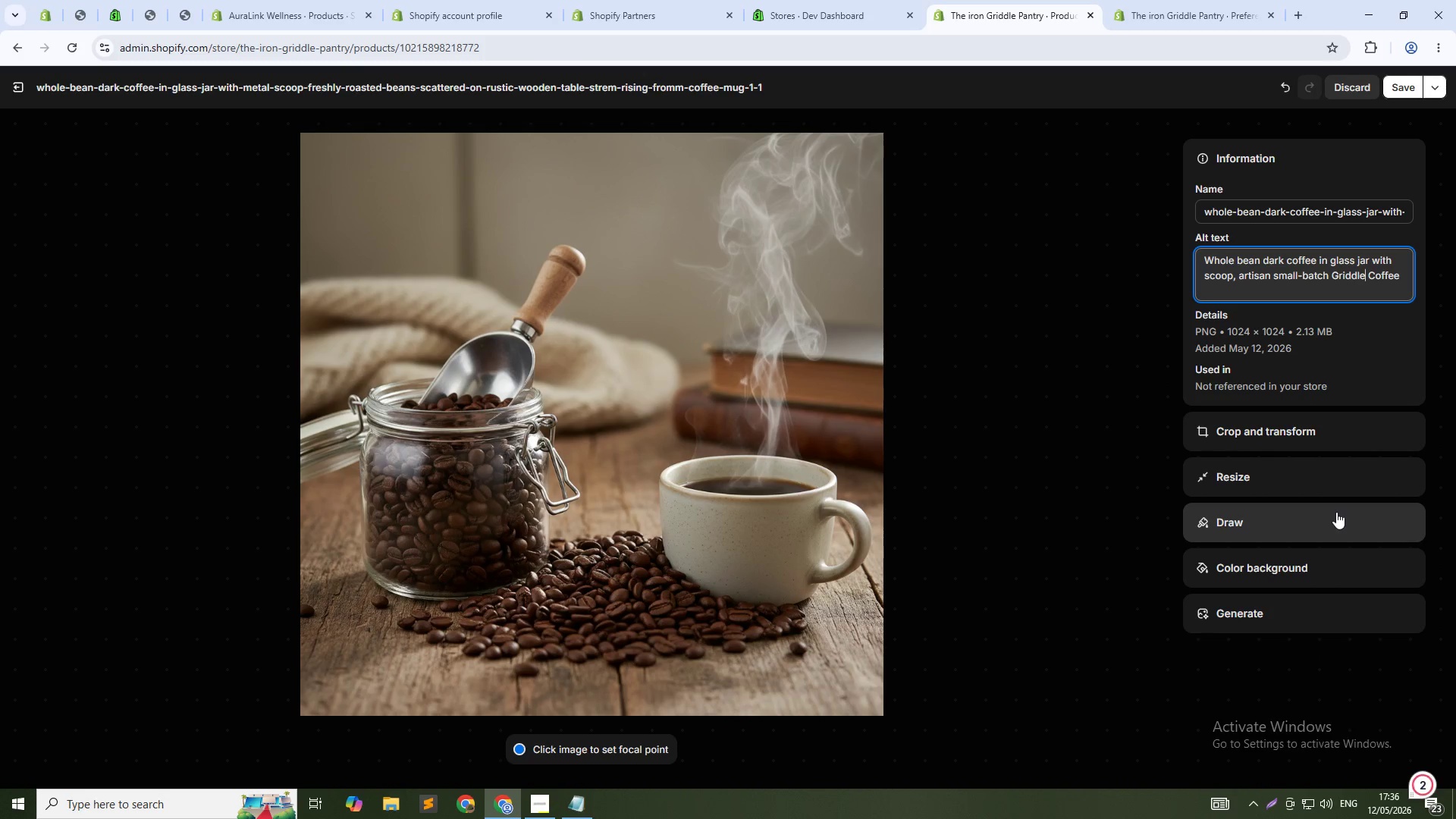 
key(ArrowRight)
 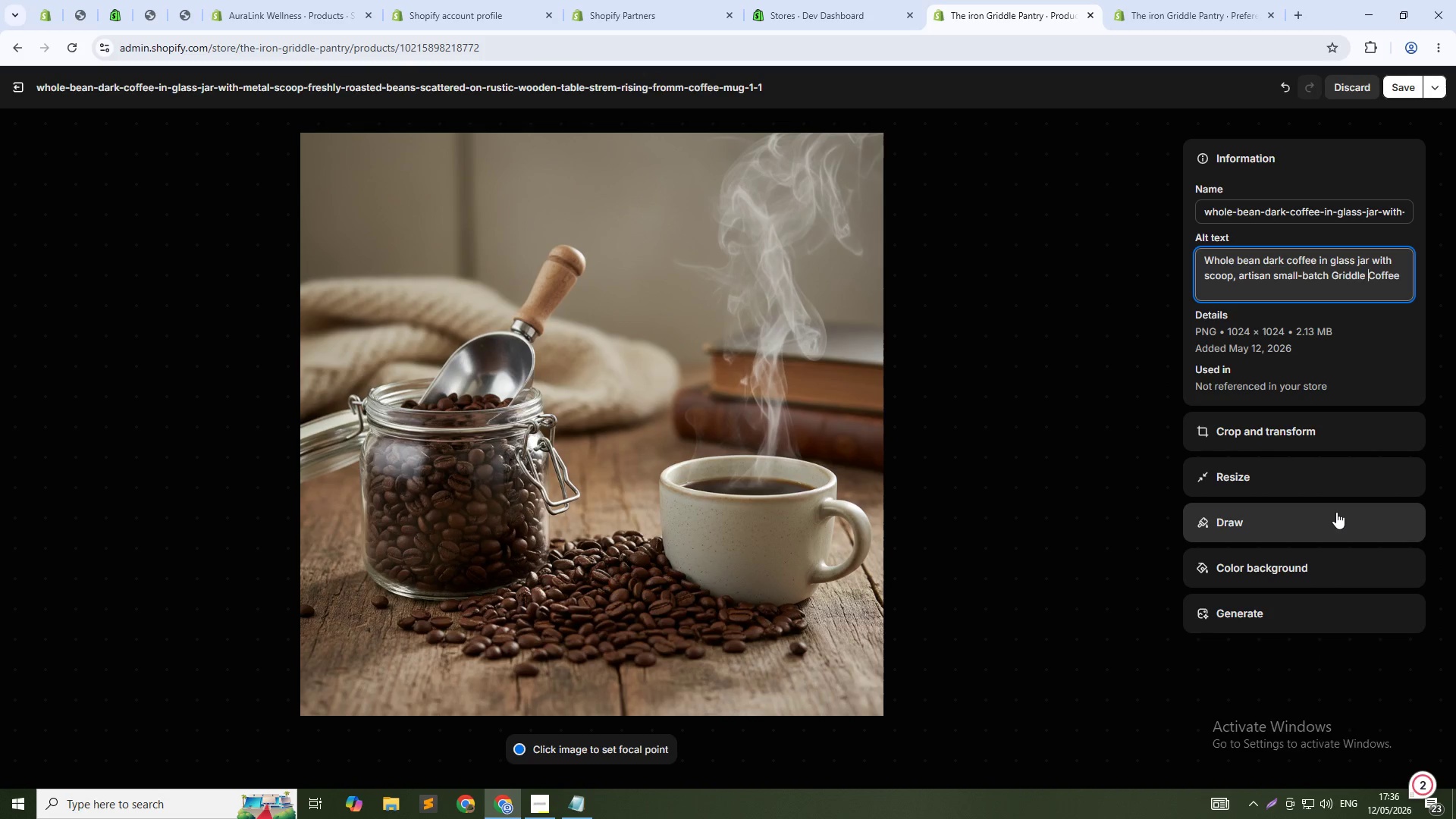 
key(ArrowRight)
 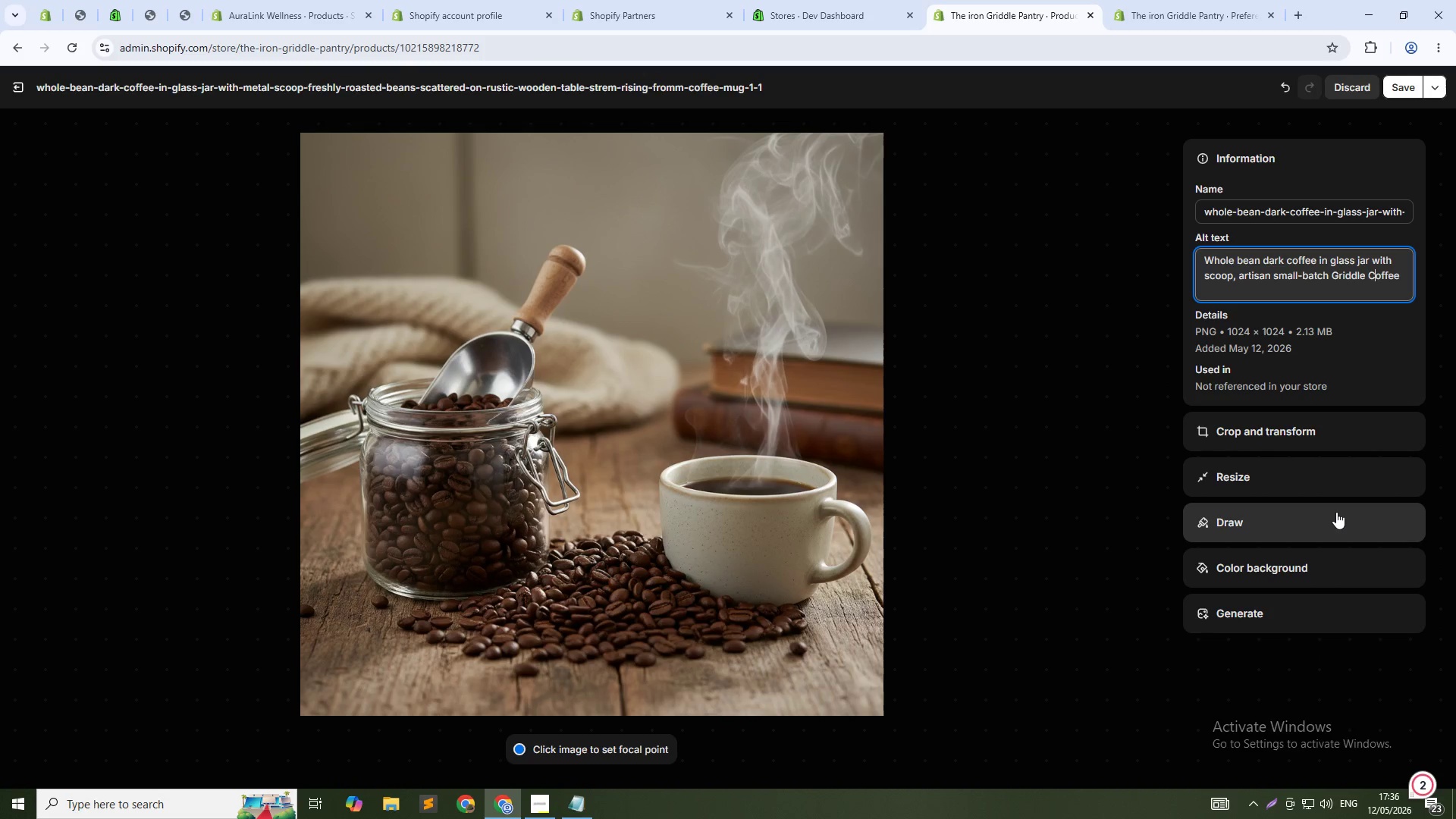 
key(ArrowRight)
 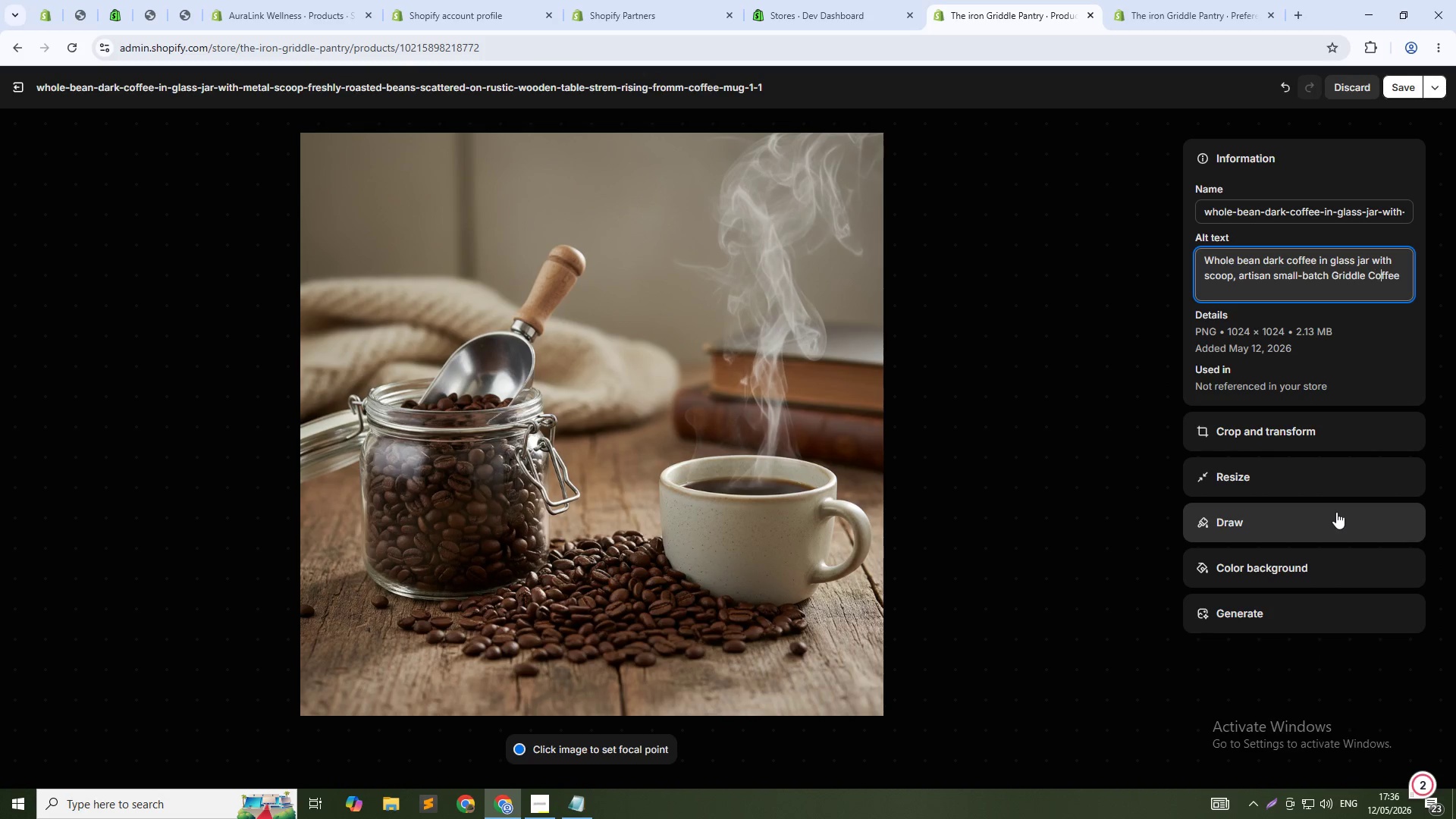 
key(ArrowRight)
 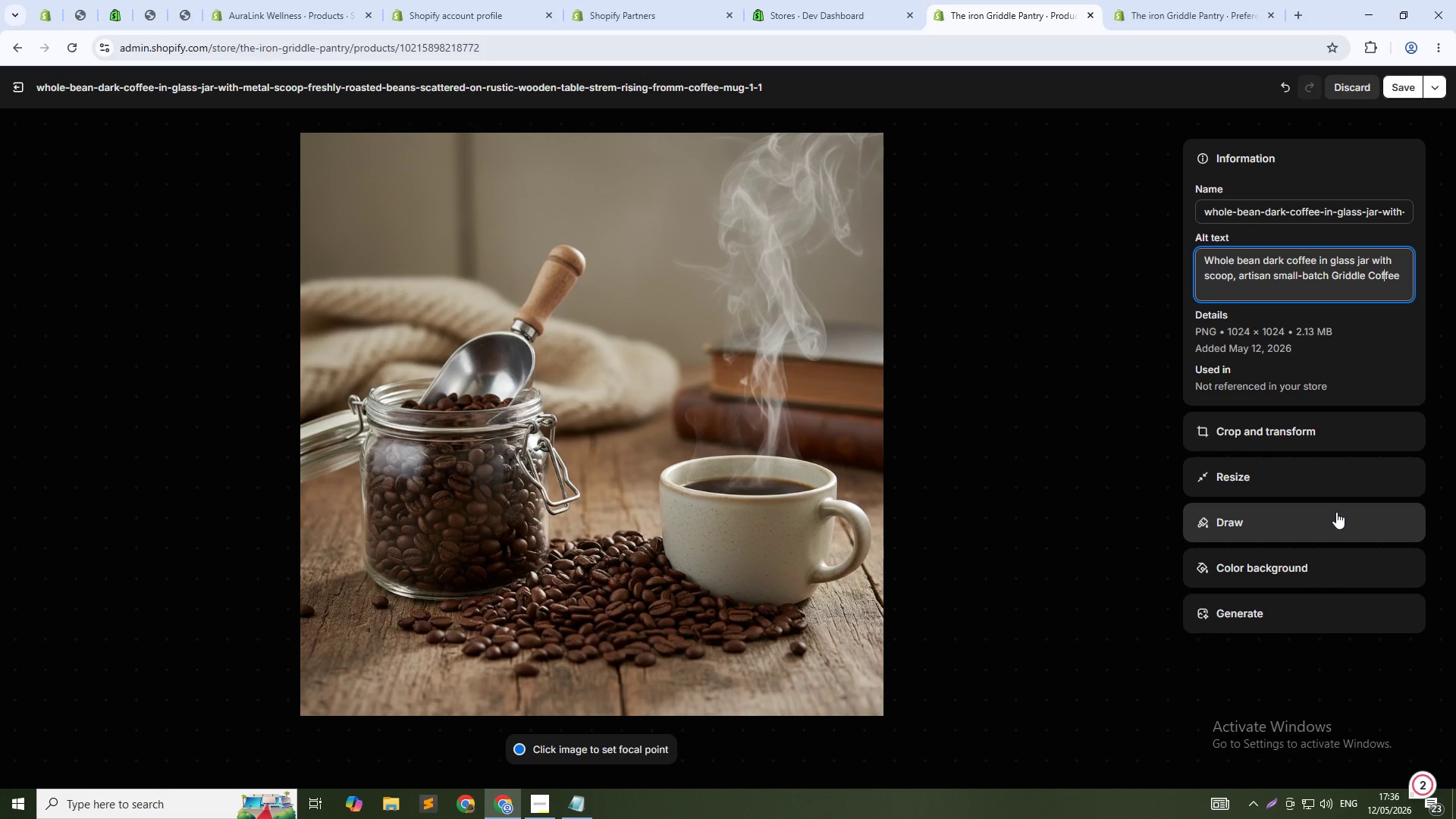 
key(ArrowRight)
 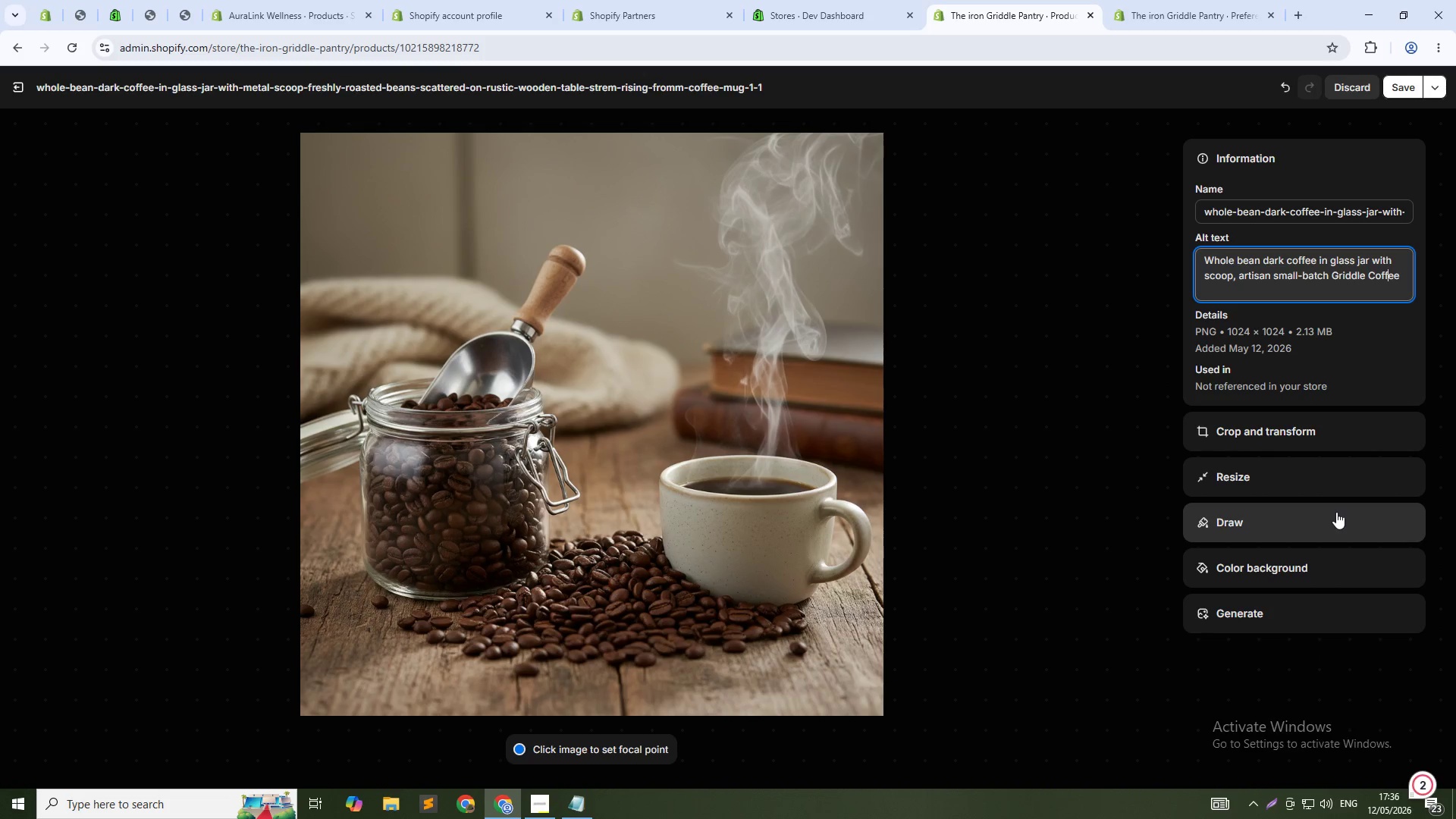 
key(ArrowRight)
 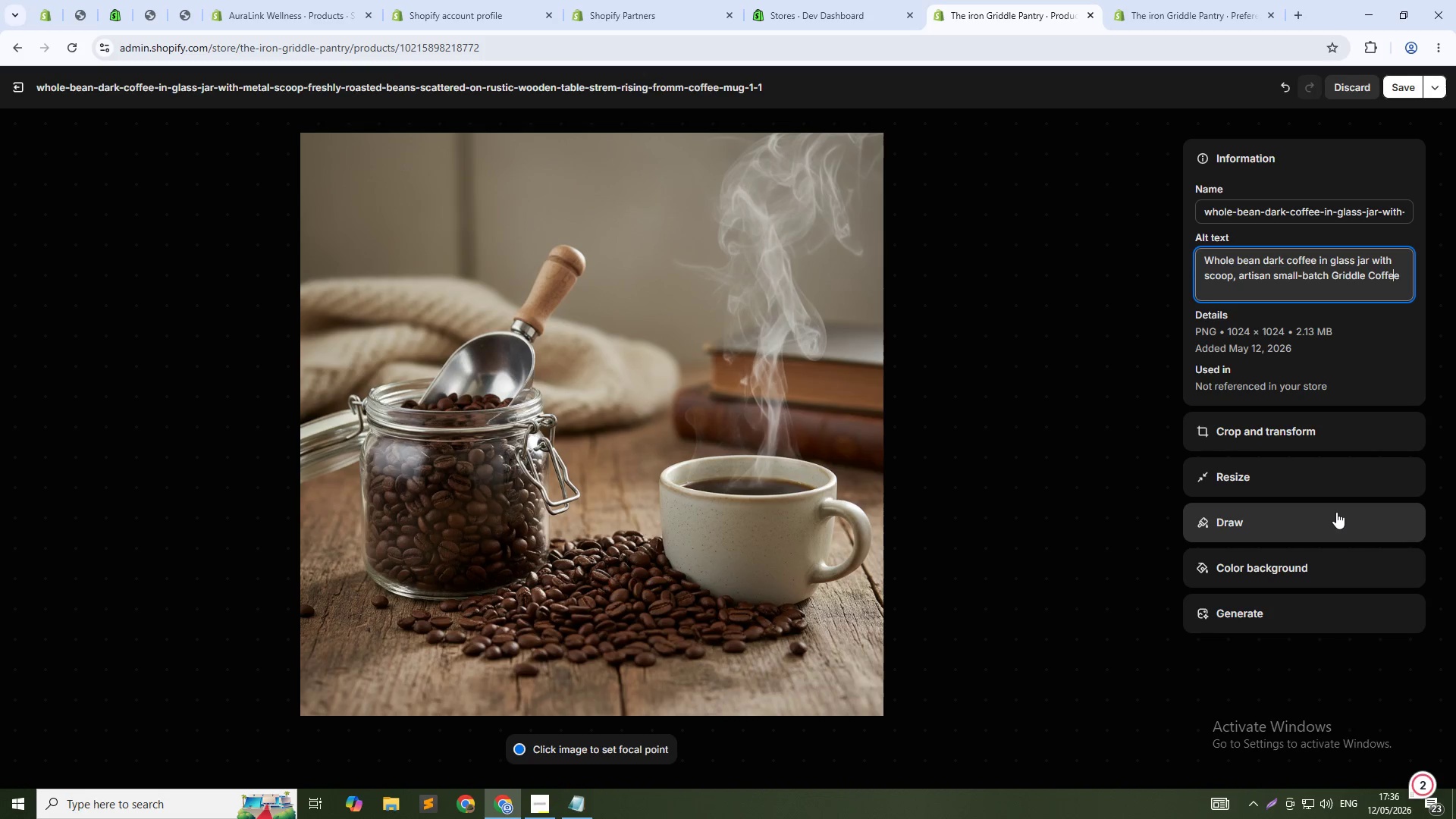 
key(ArrowRight)
 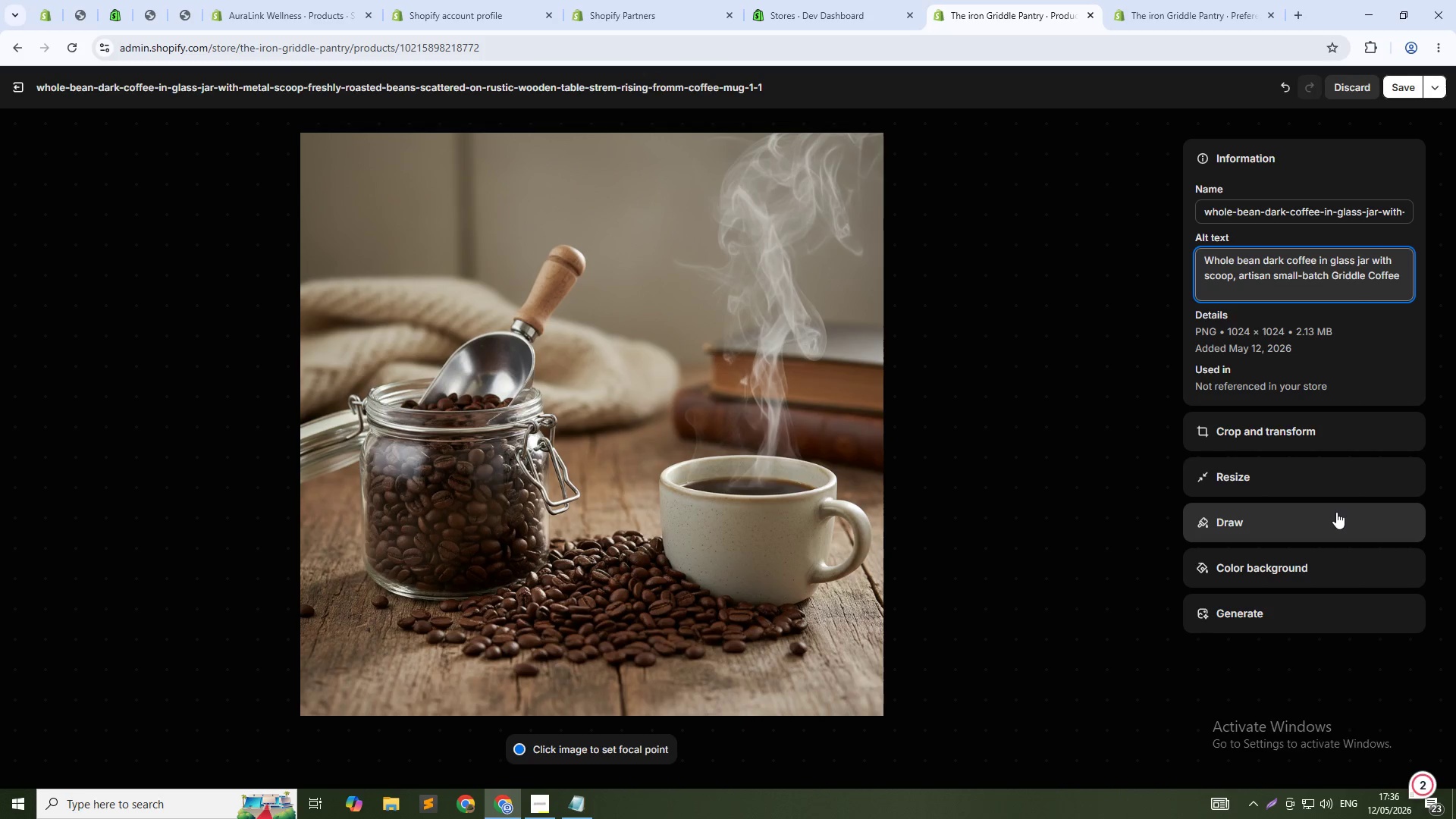 
type( Blend from The Iron)
 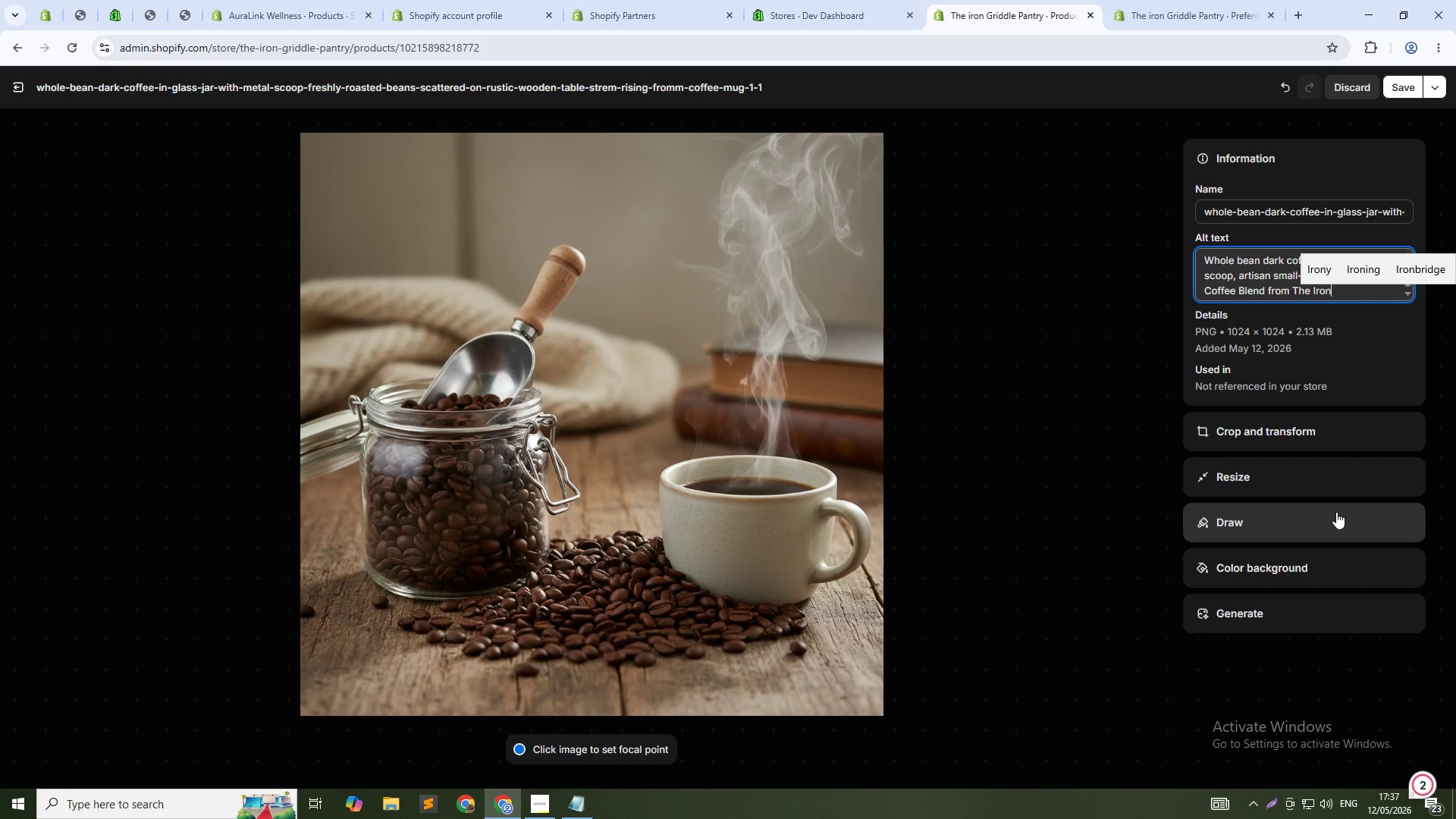 
type(Gri)
key(Backspace)
key(Backspace)
key(Backspace)
type( Griddle & Party)
 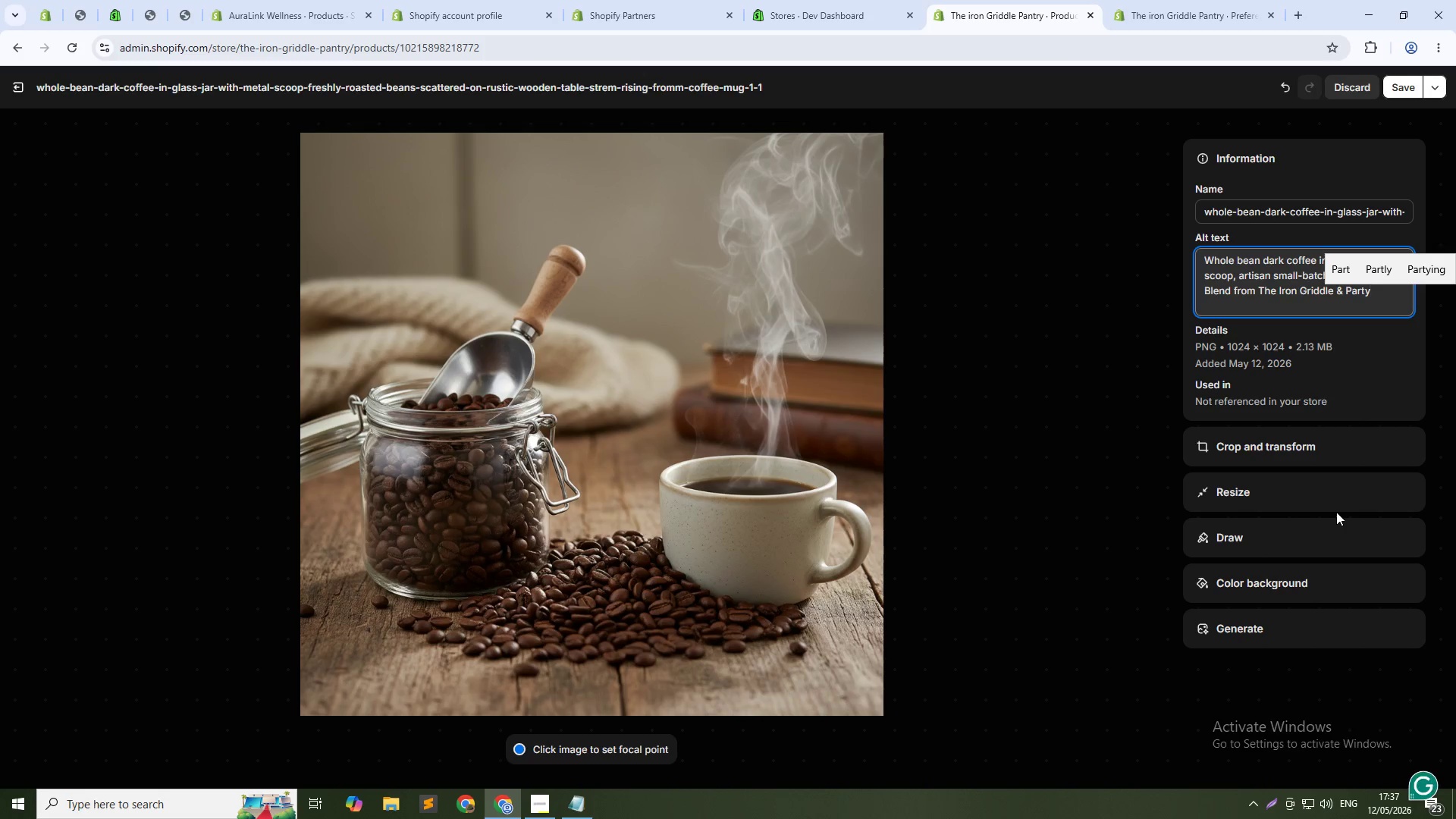 
left_click([1398, 86])
 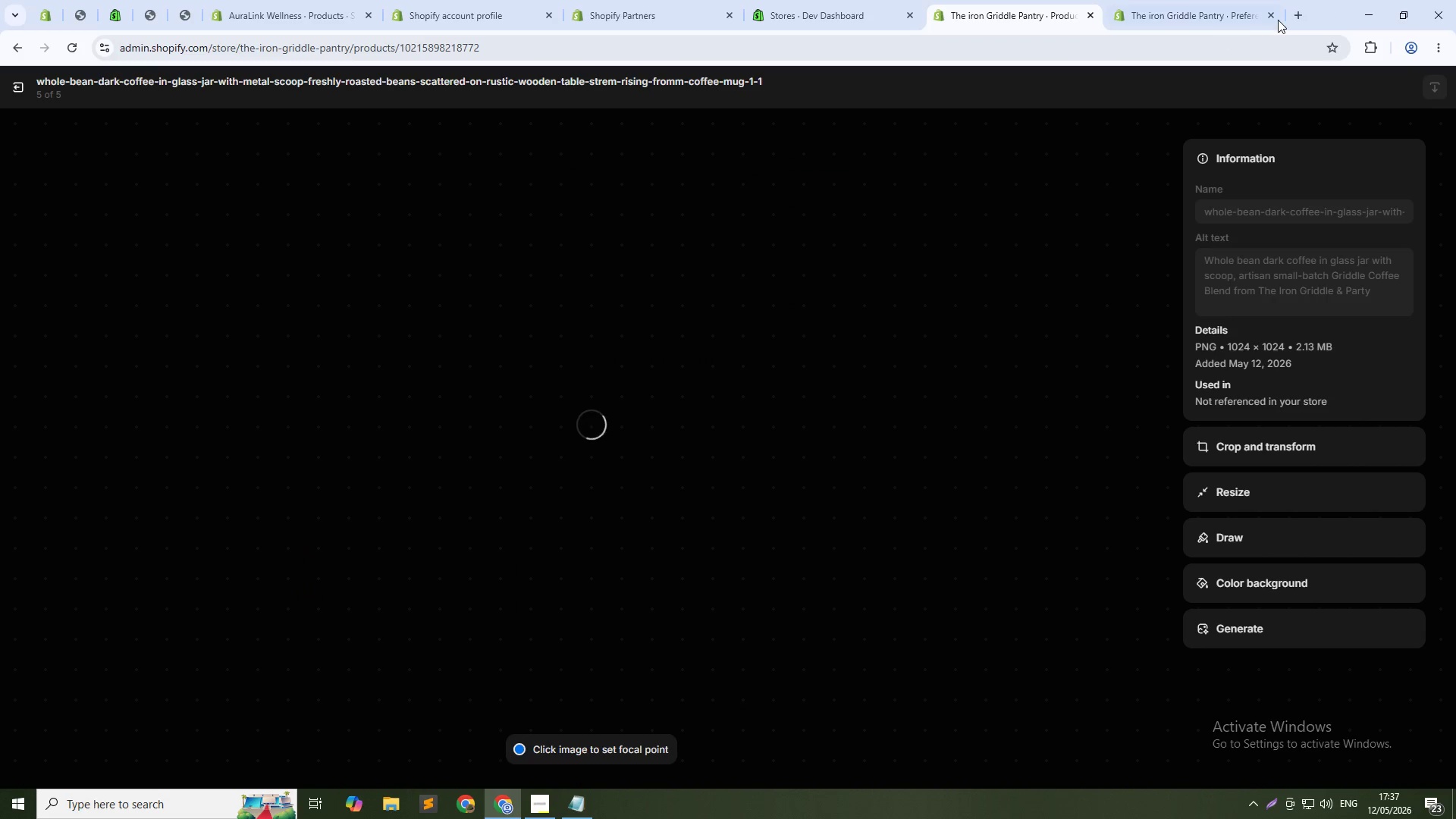 
left_click([1247, 0])
 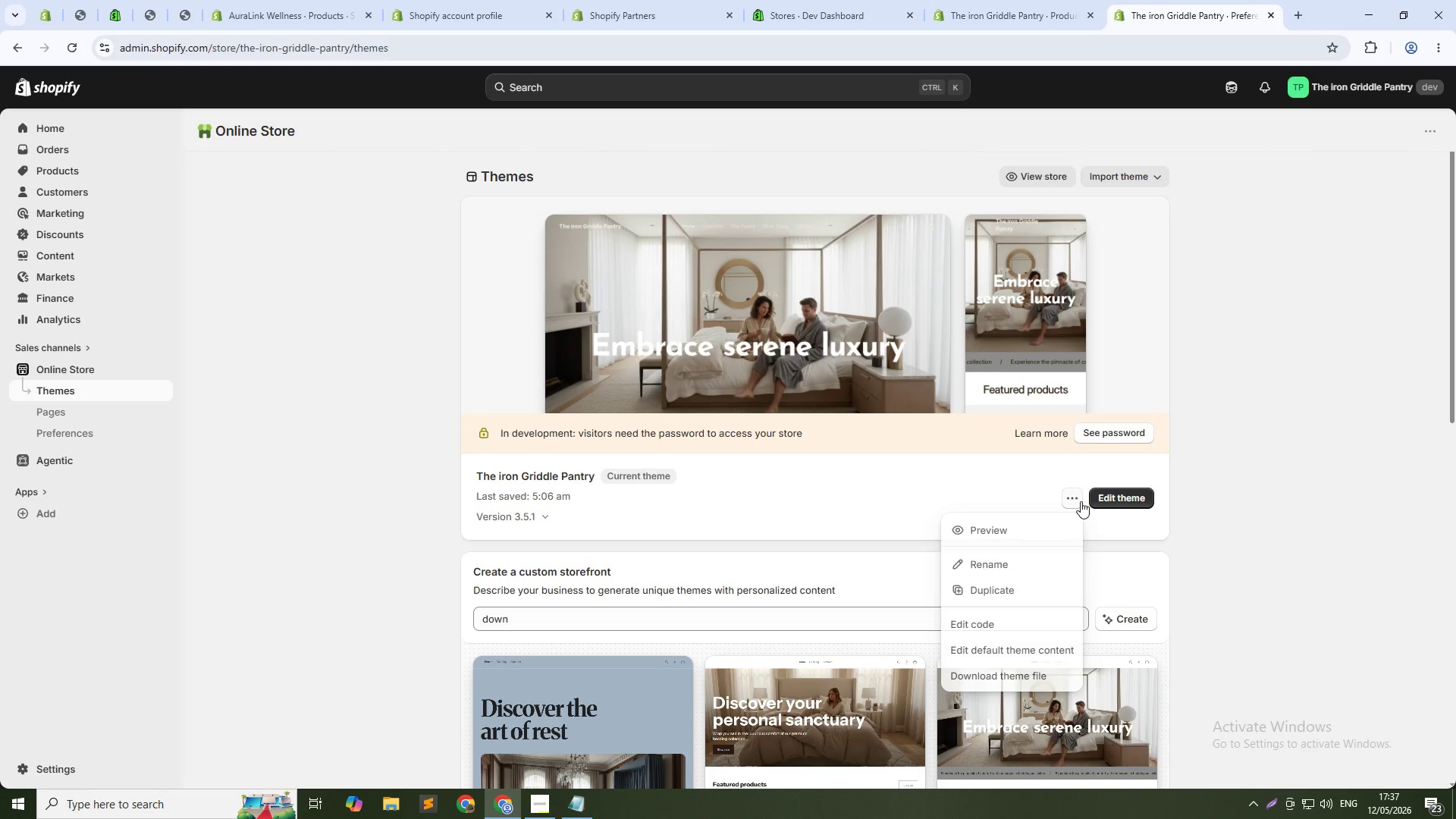 
left_click([1037, 532])
 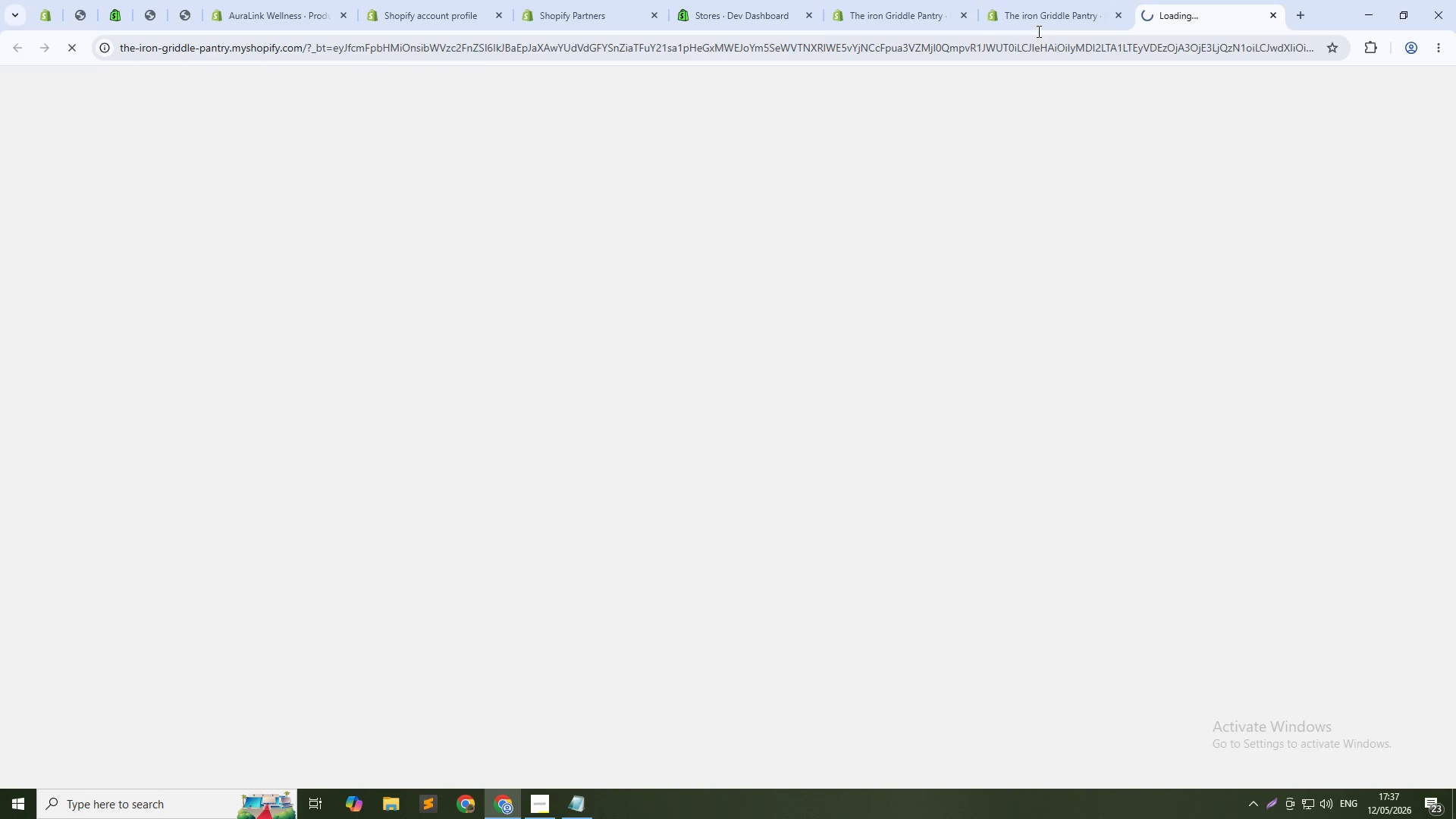 
left_click([832, 0])
 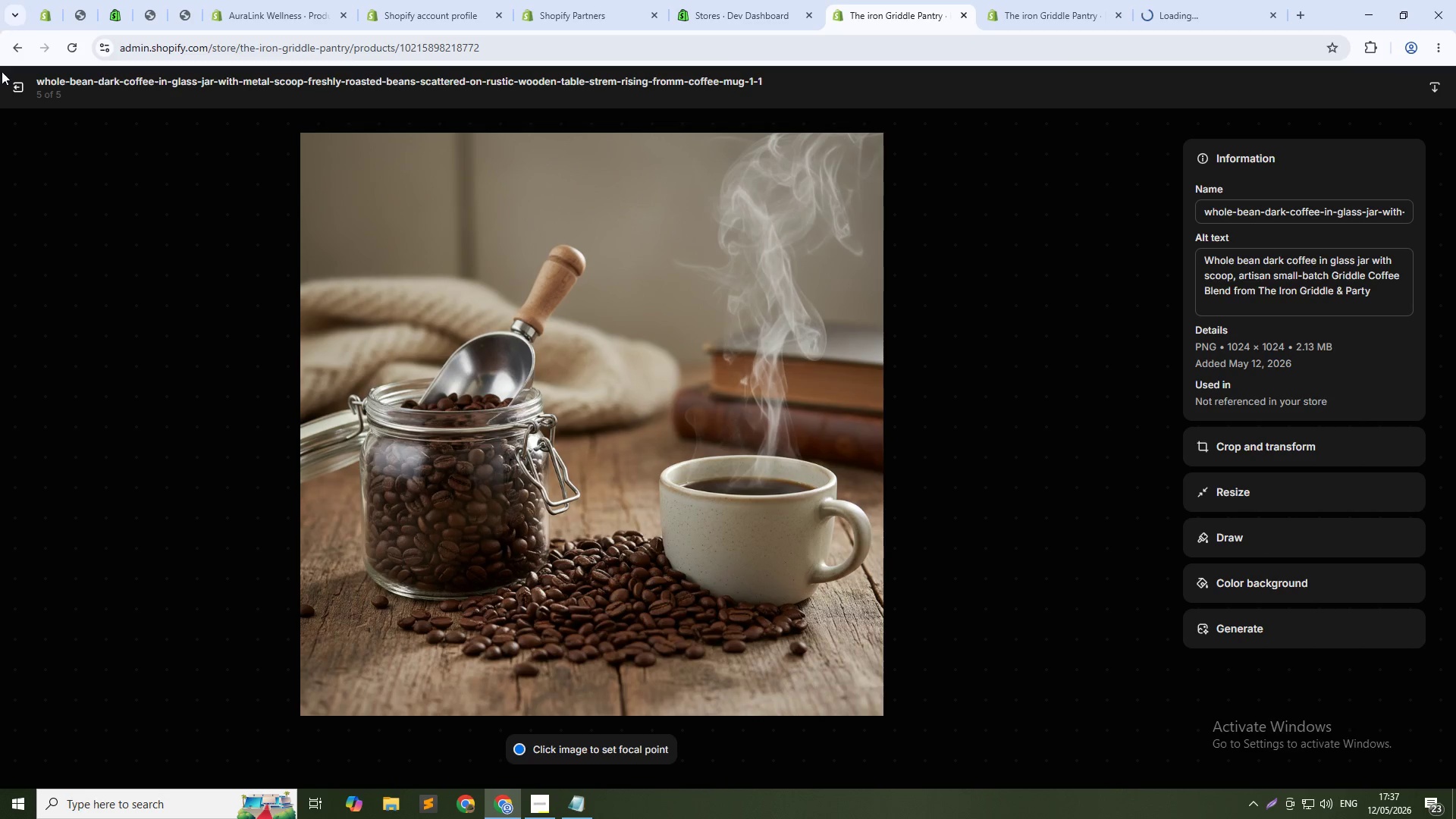 
left_click([17, 88])
 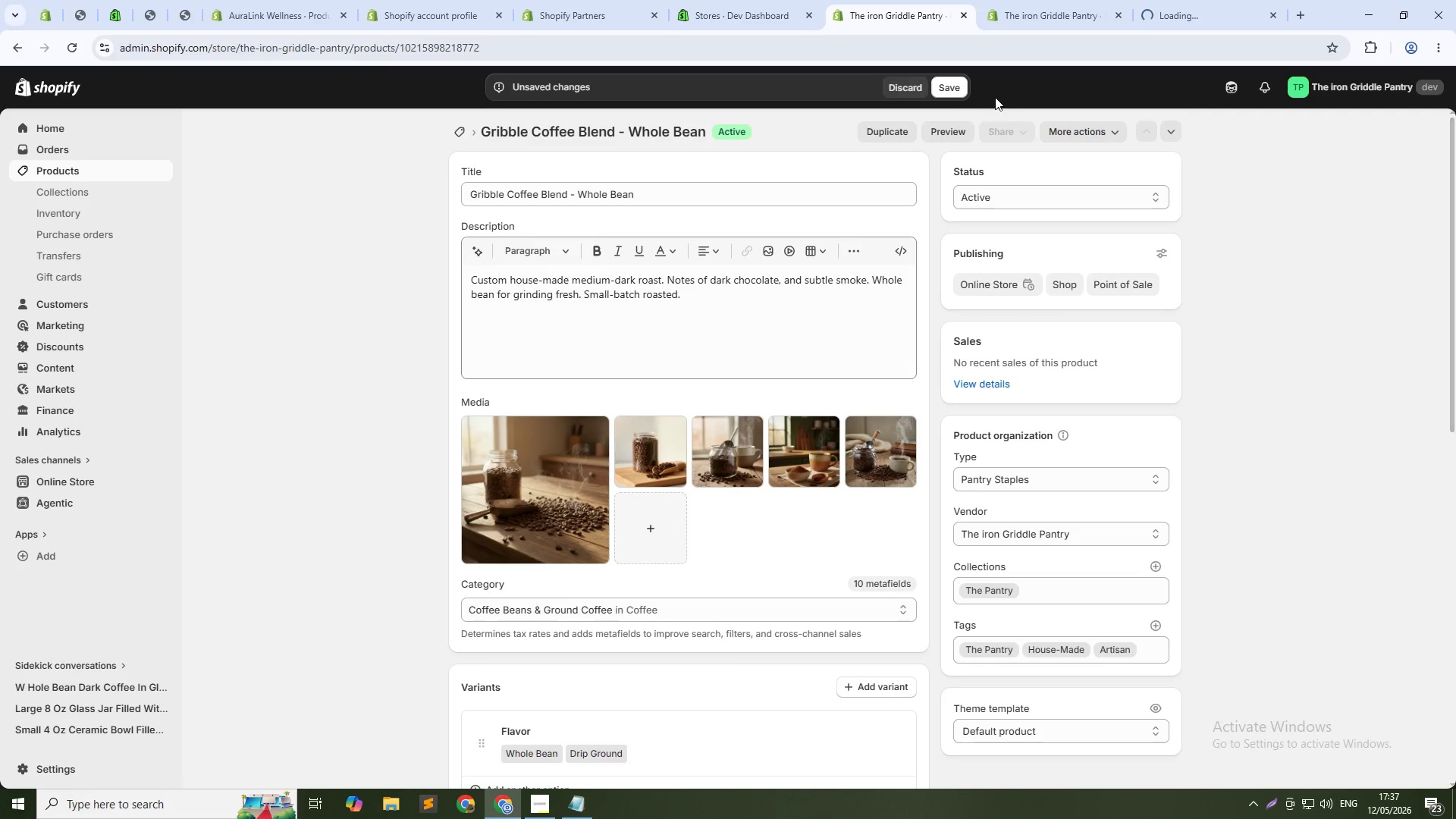 
left_click([962, 92])
 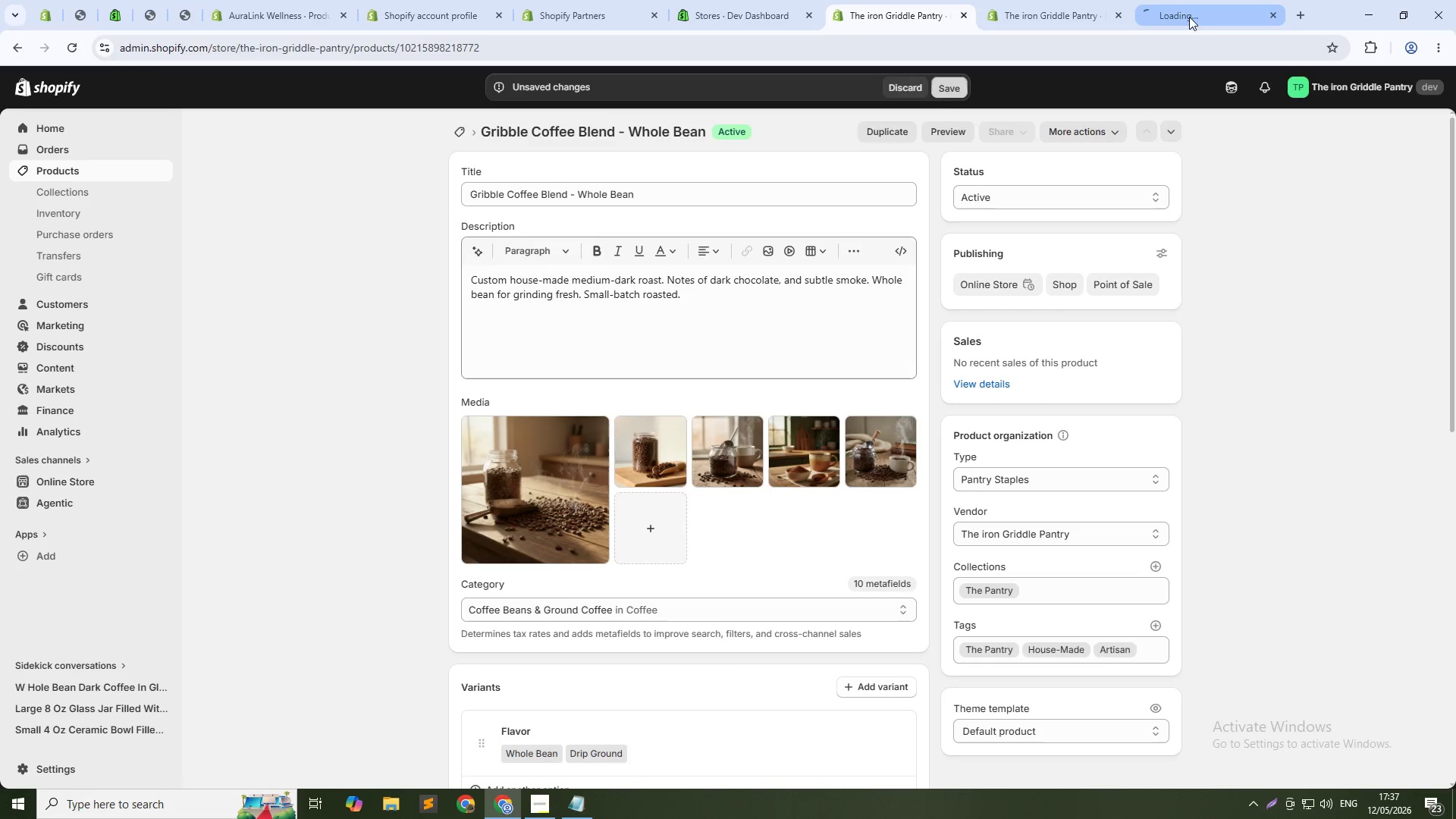 
left_click([1191, 14])
 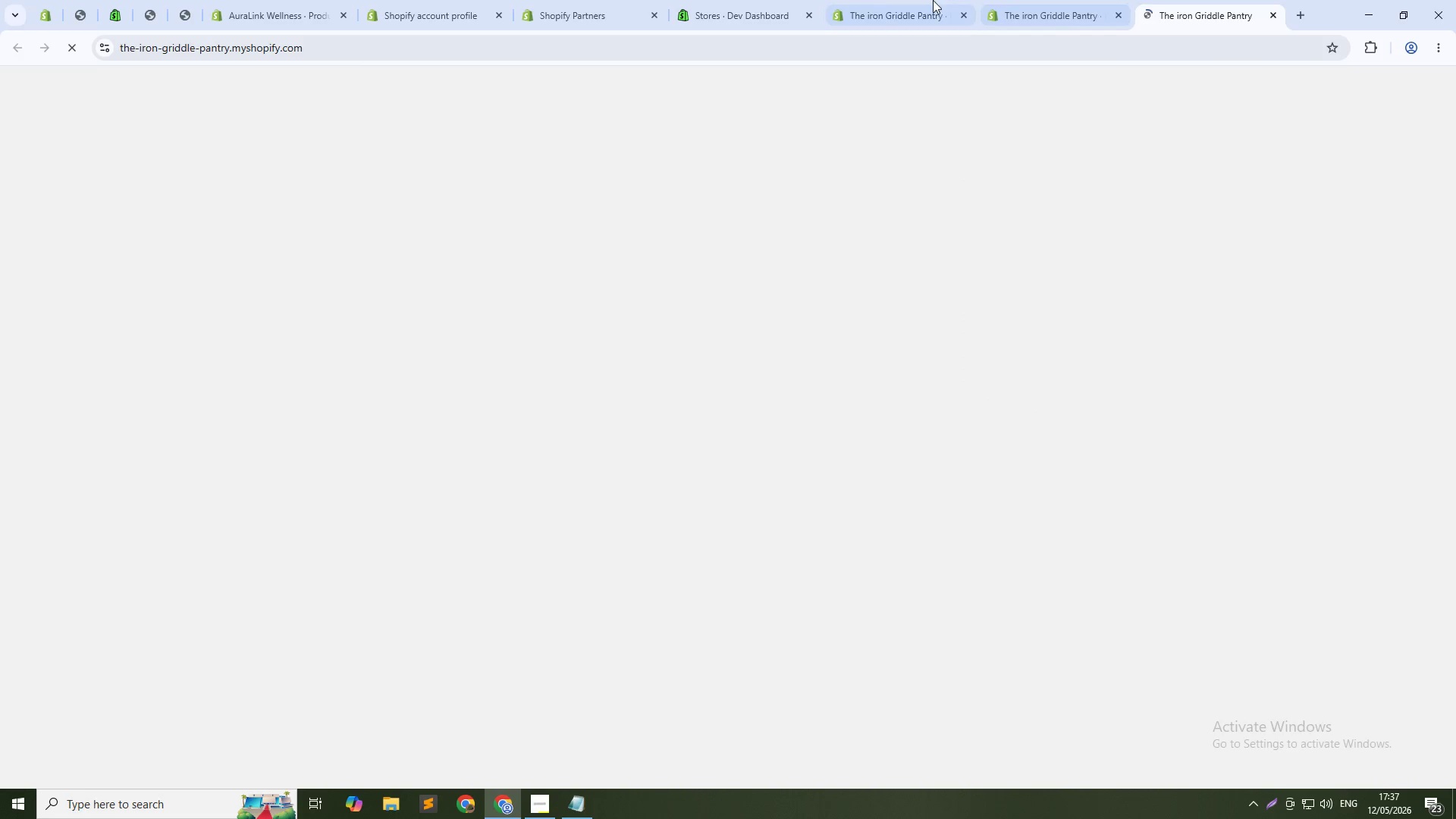 
left_click([858, 0])
 